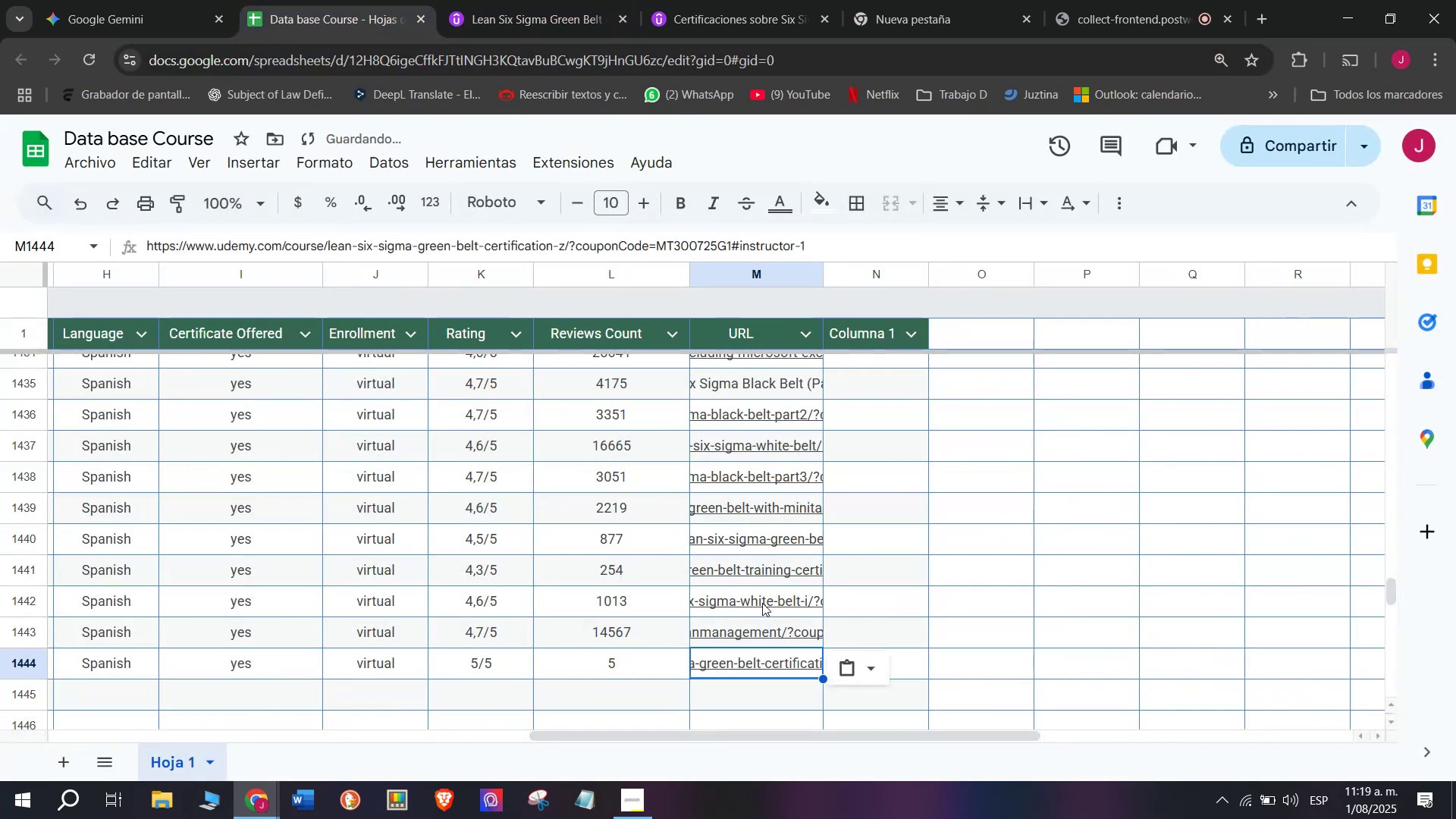 
scroll: coordinate [248, 645], scroll_direction: up, amount: 3.0
 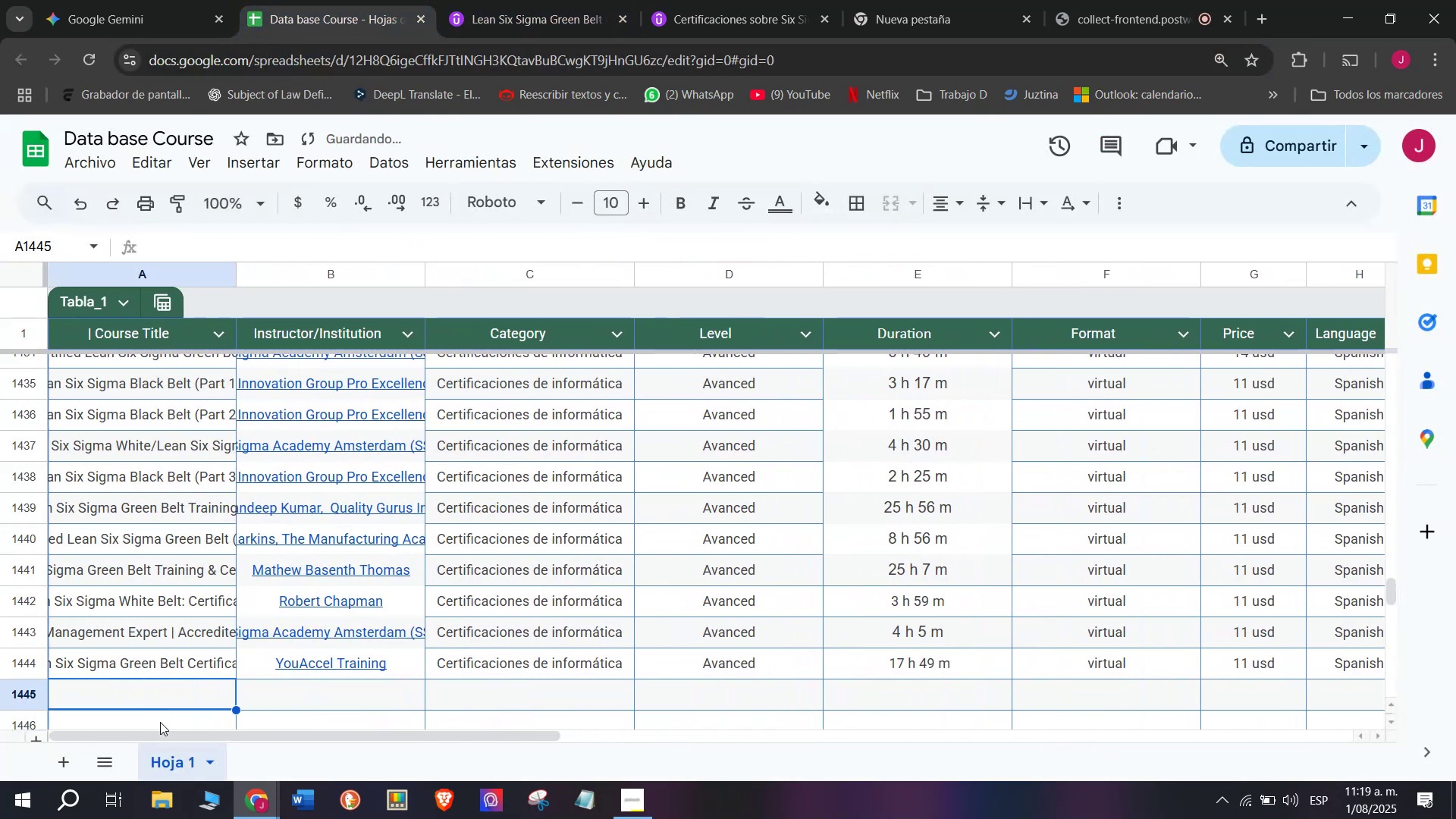 
scroll: coordinate [191, 516], scroll_direction: down, amount: 1.0
 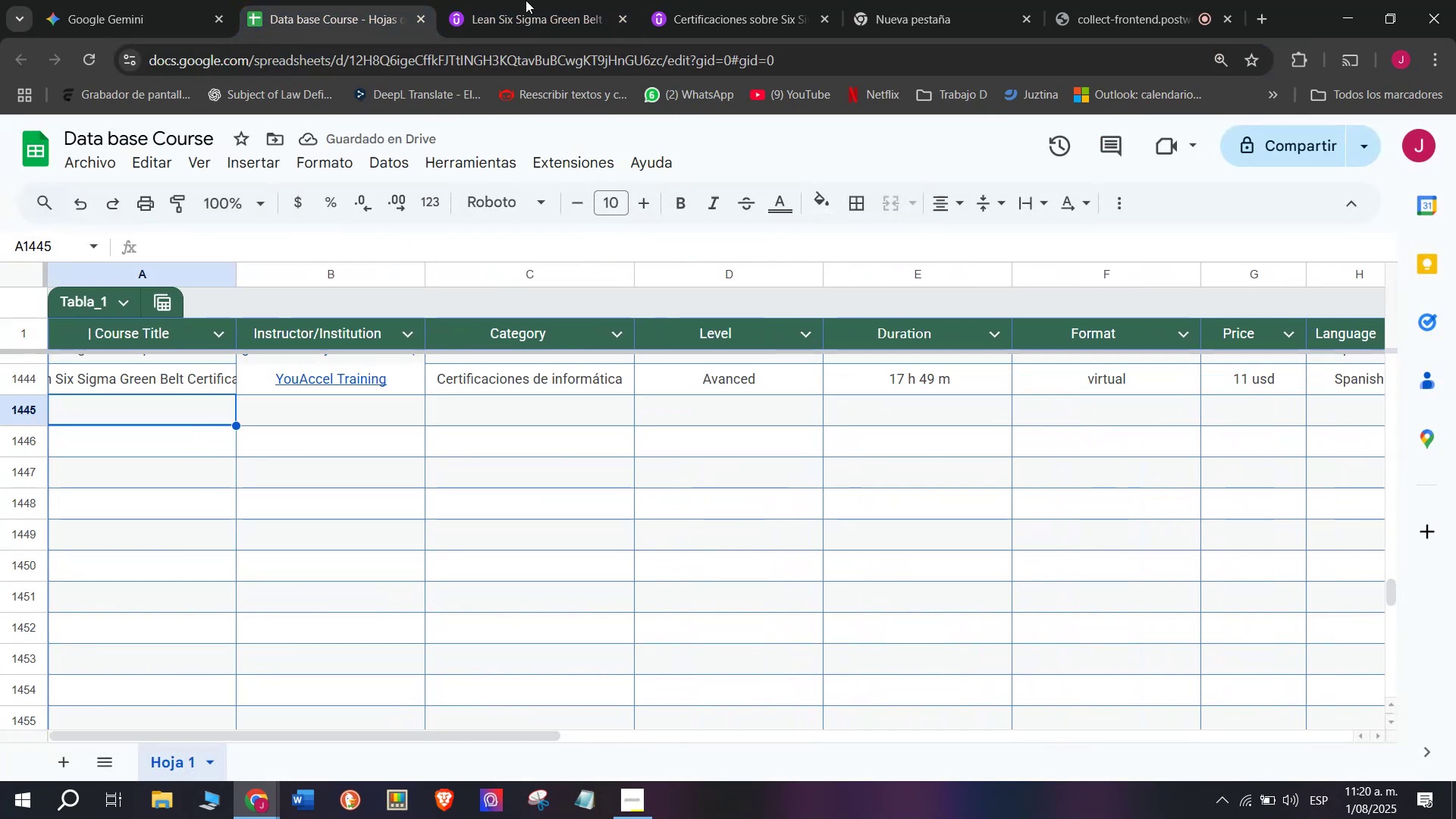 
left_click([554, 0])
 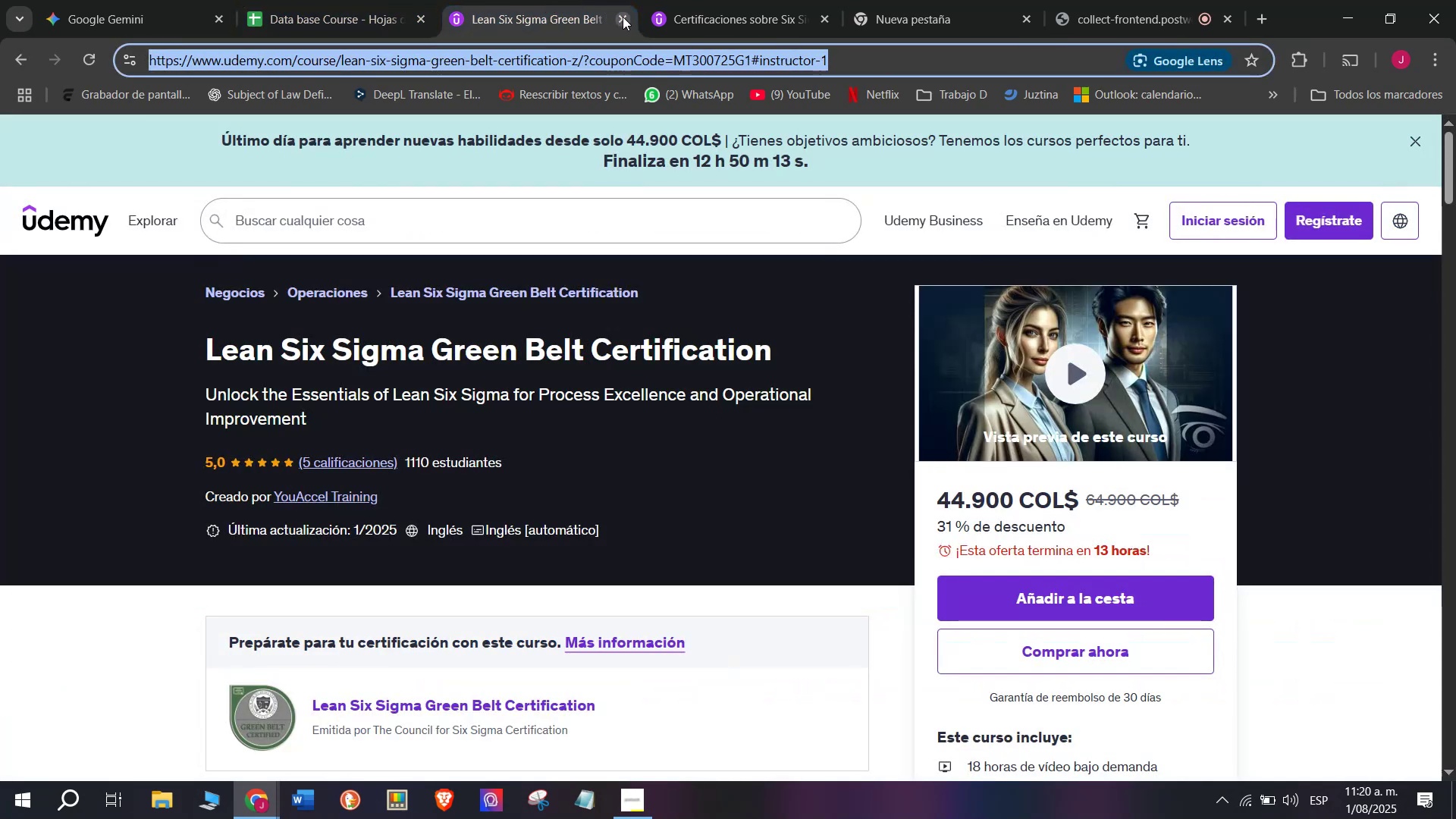 
left_click([624, 17])
 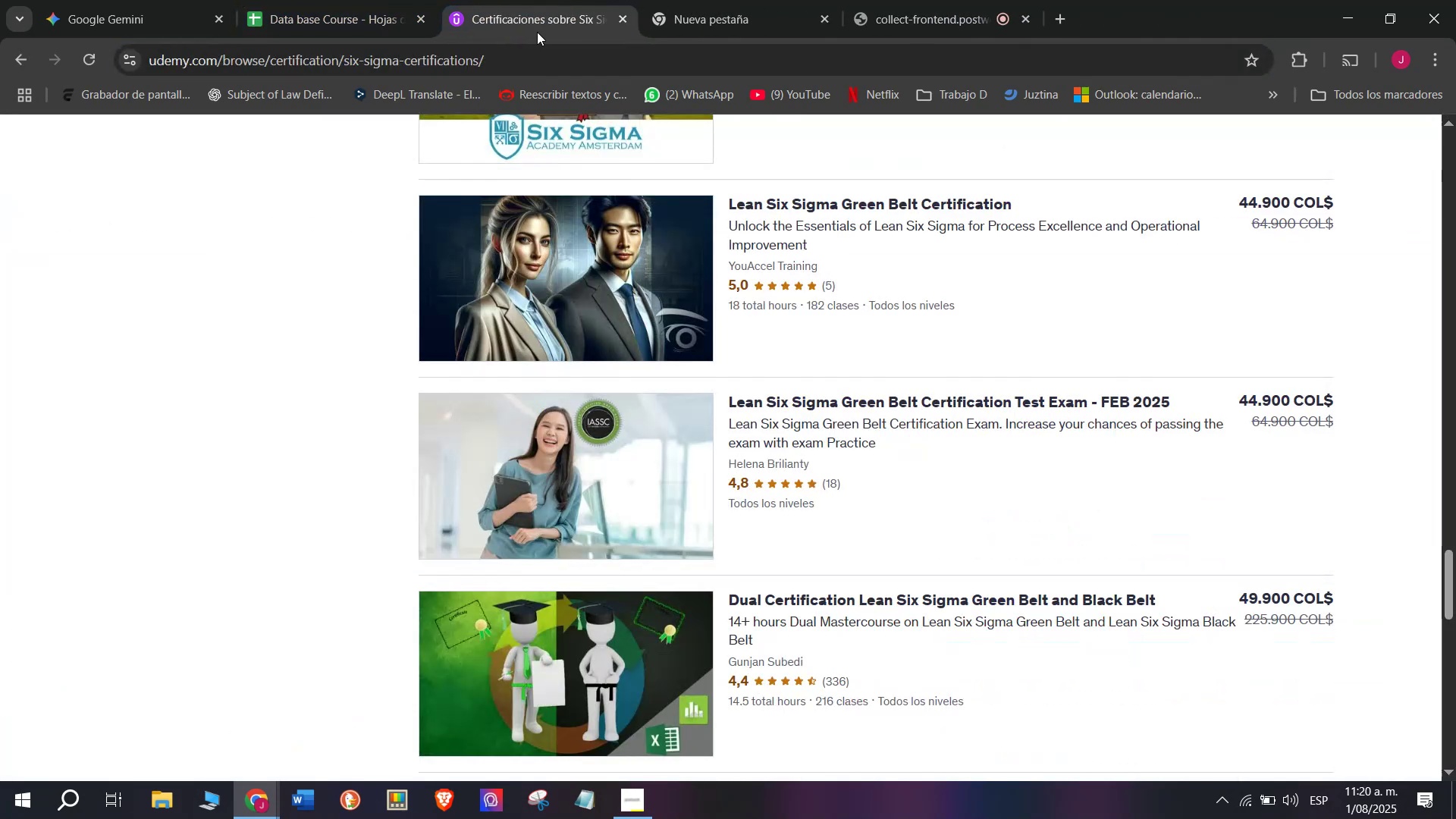 
scroll: coordinate [190, 491], scroll_direction: up, amount: 20.0
 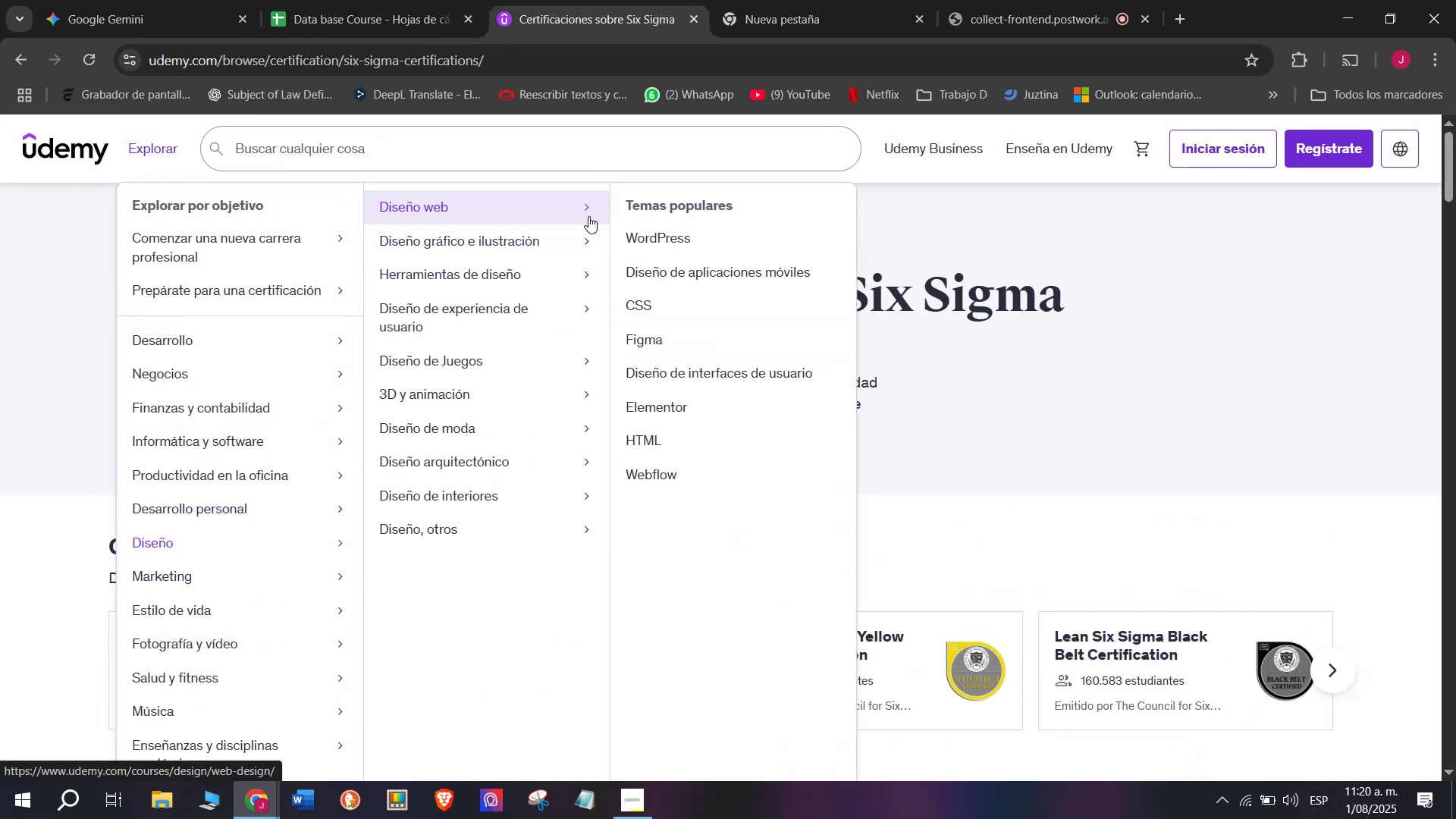 
wait(10.11)
 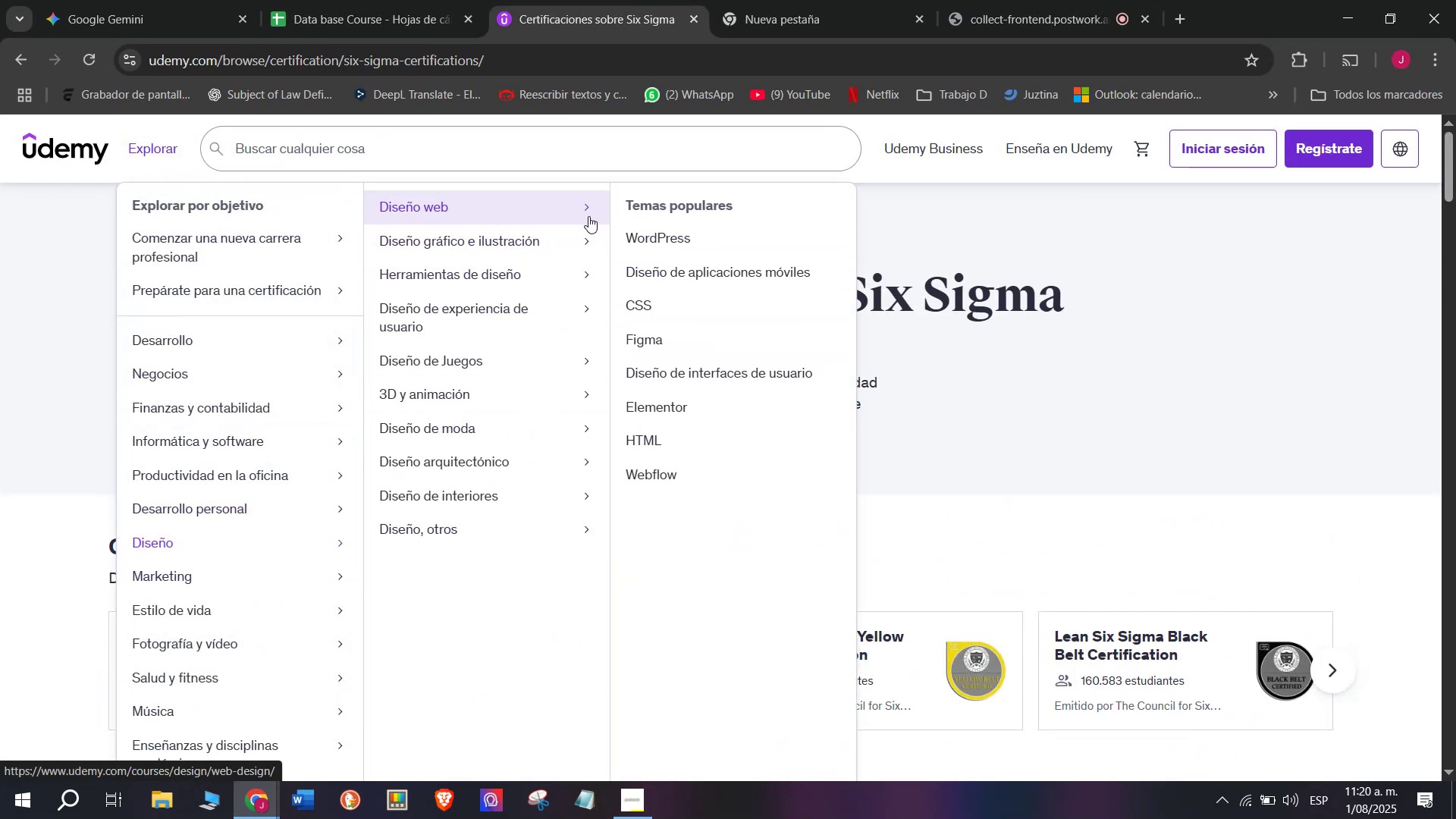 
left_click([733, 411])
 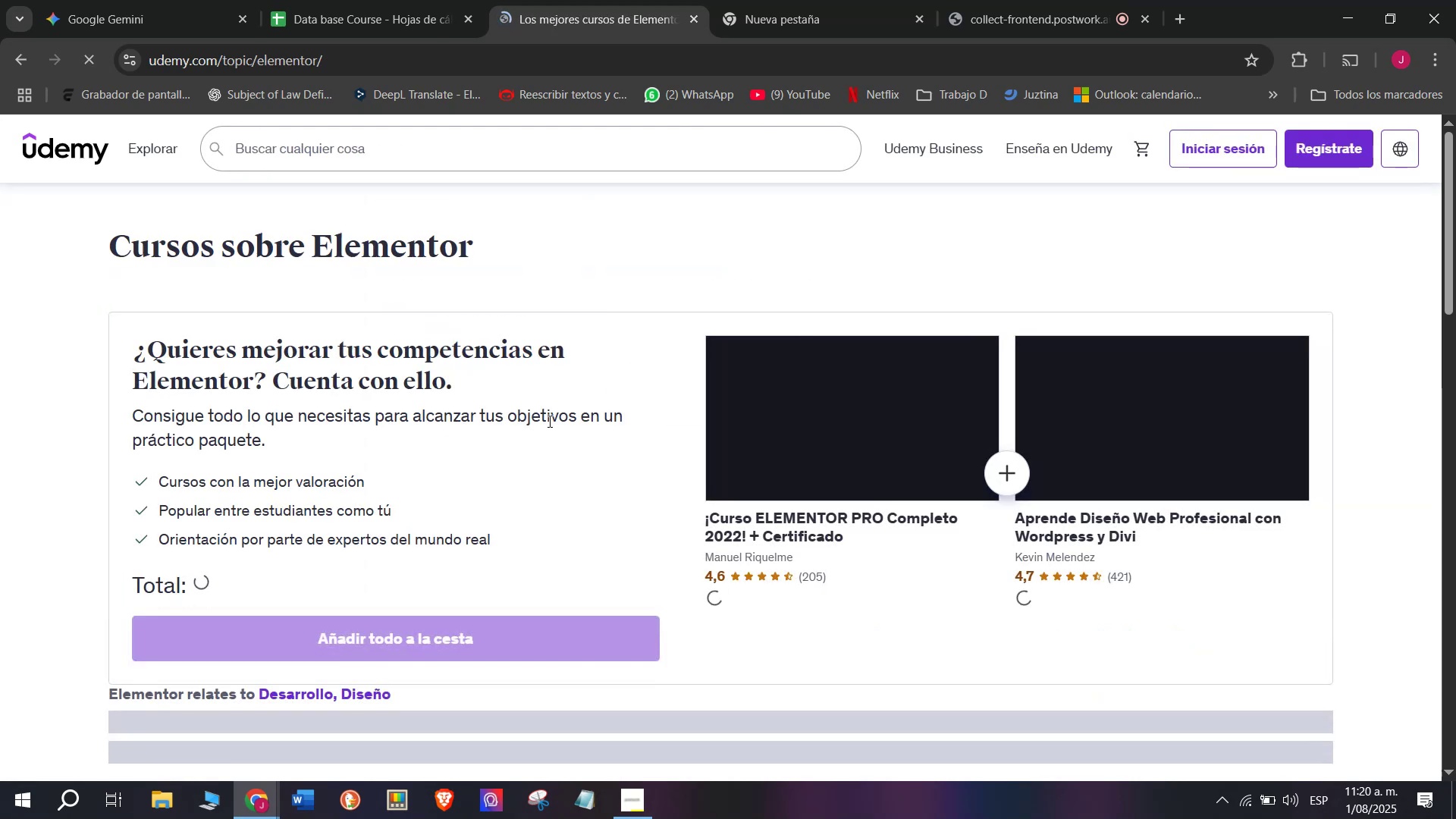 
scroll: coordinate [556, 400], scroll_direction: down, amount: 1.0
 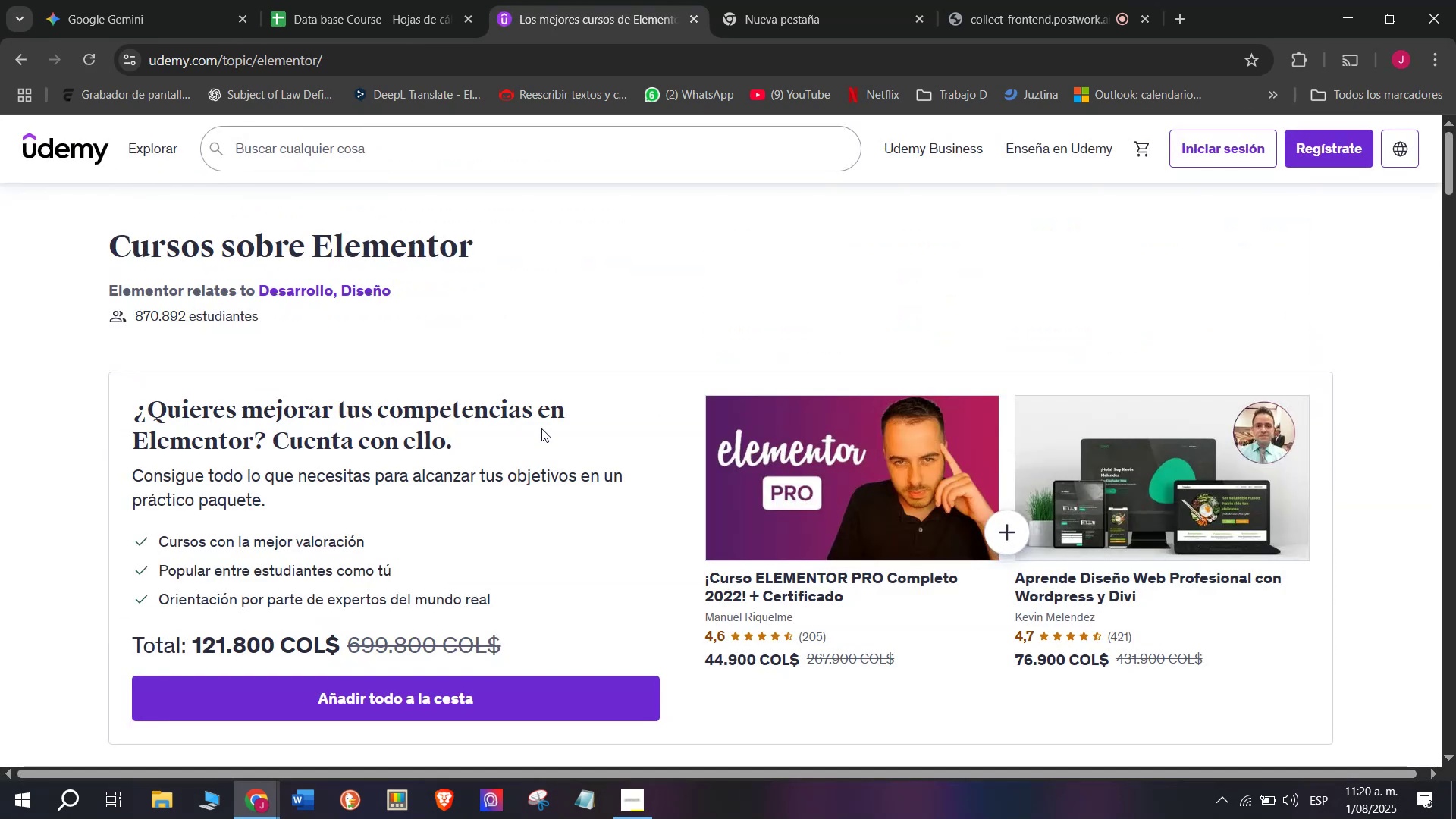 
wait(6.28)
 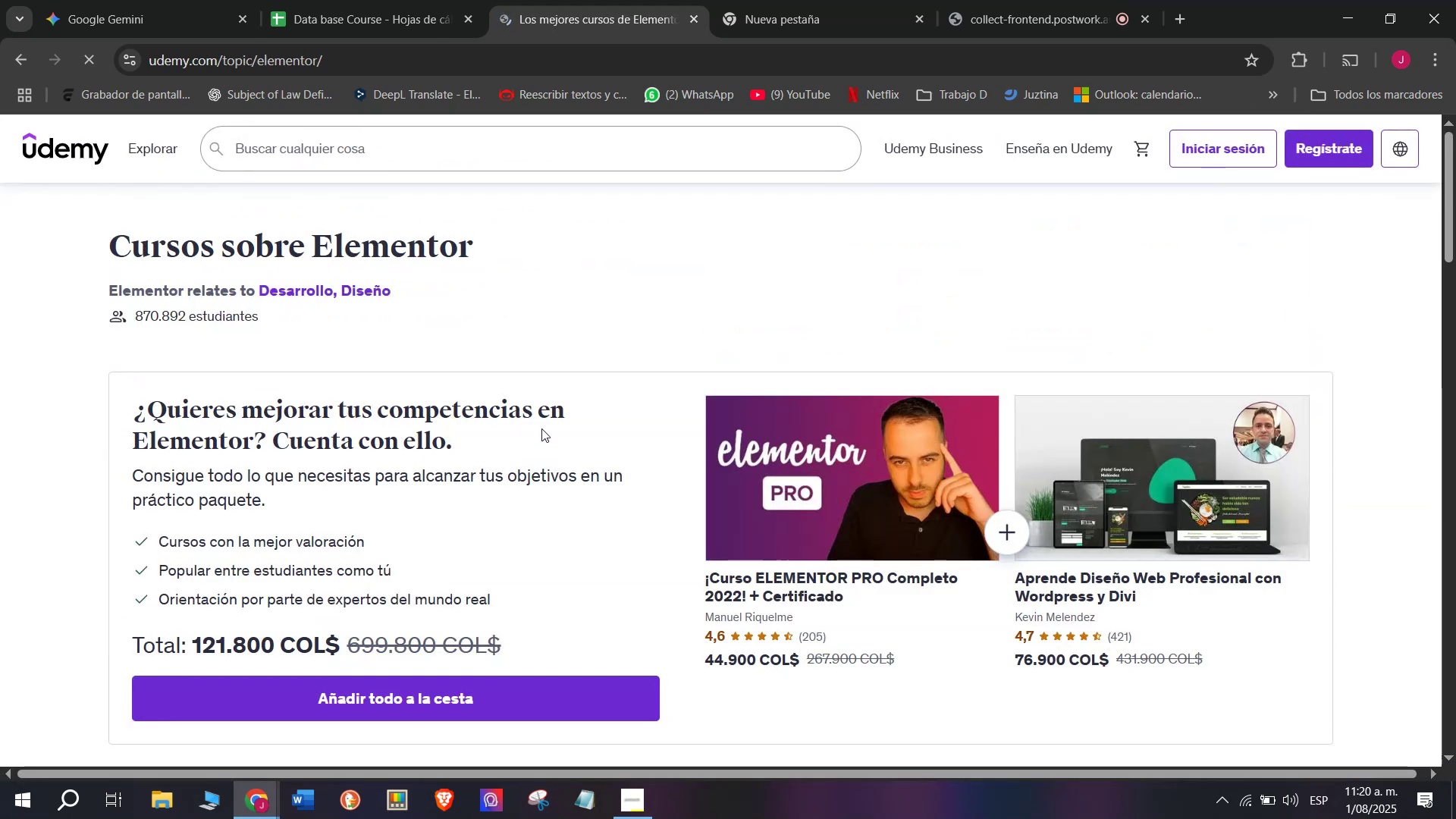 
scroll: coordinate [426, 410], scroll_direction: down, amount: 2.0
 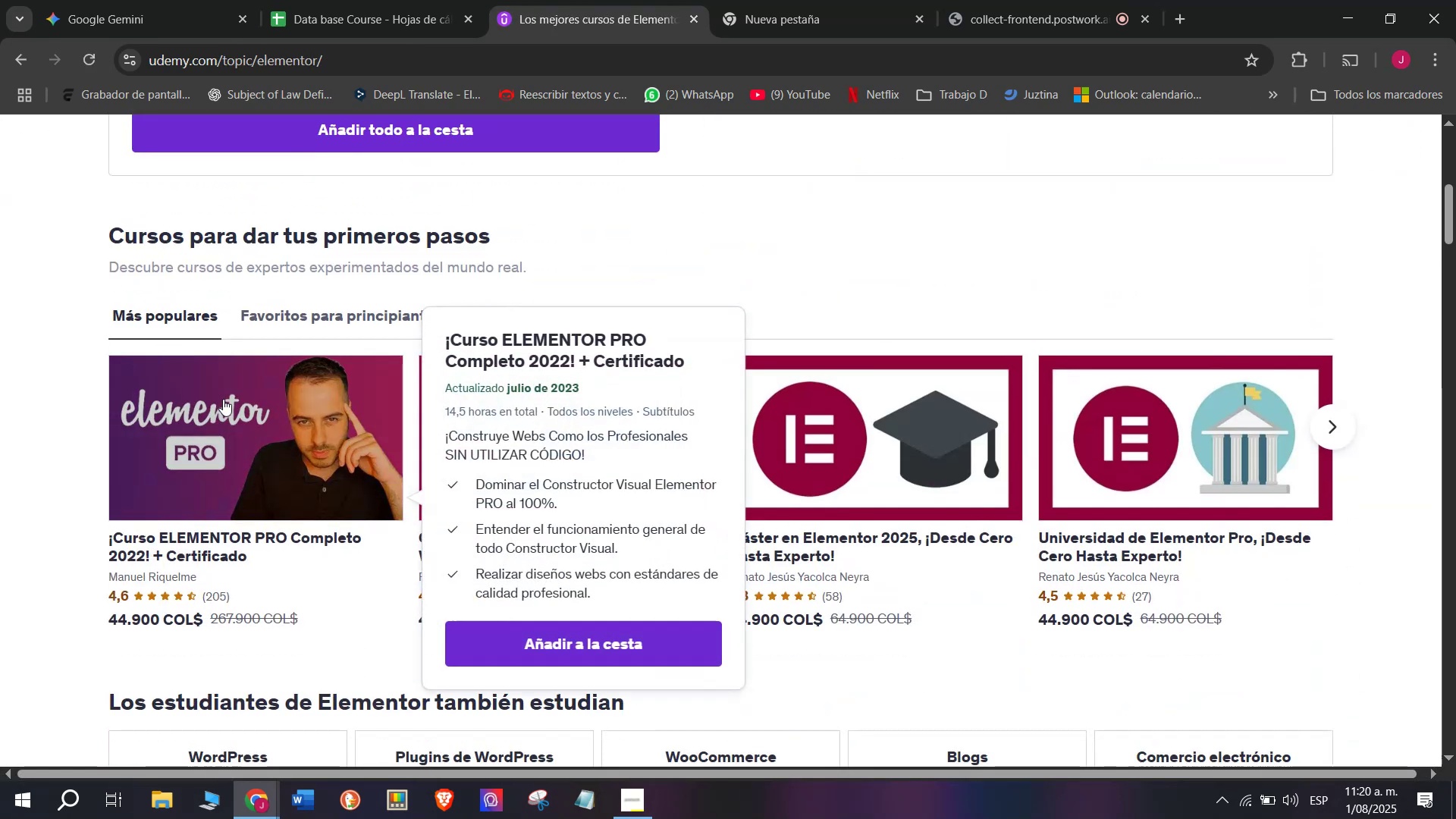 
hold_key(key=ControlLeft, duration=0.42)
left_click([237, 422])
 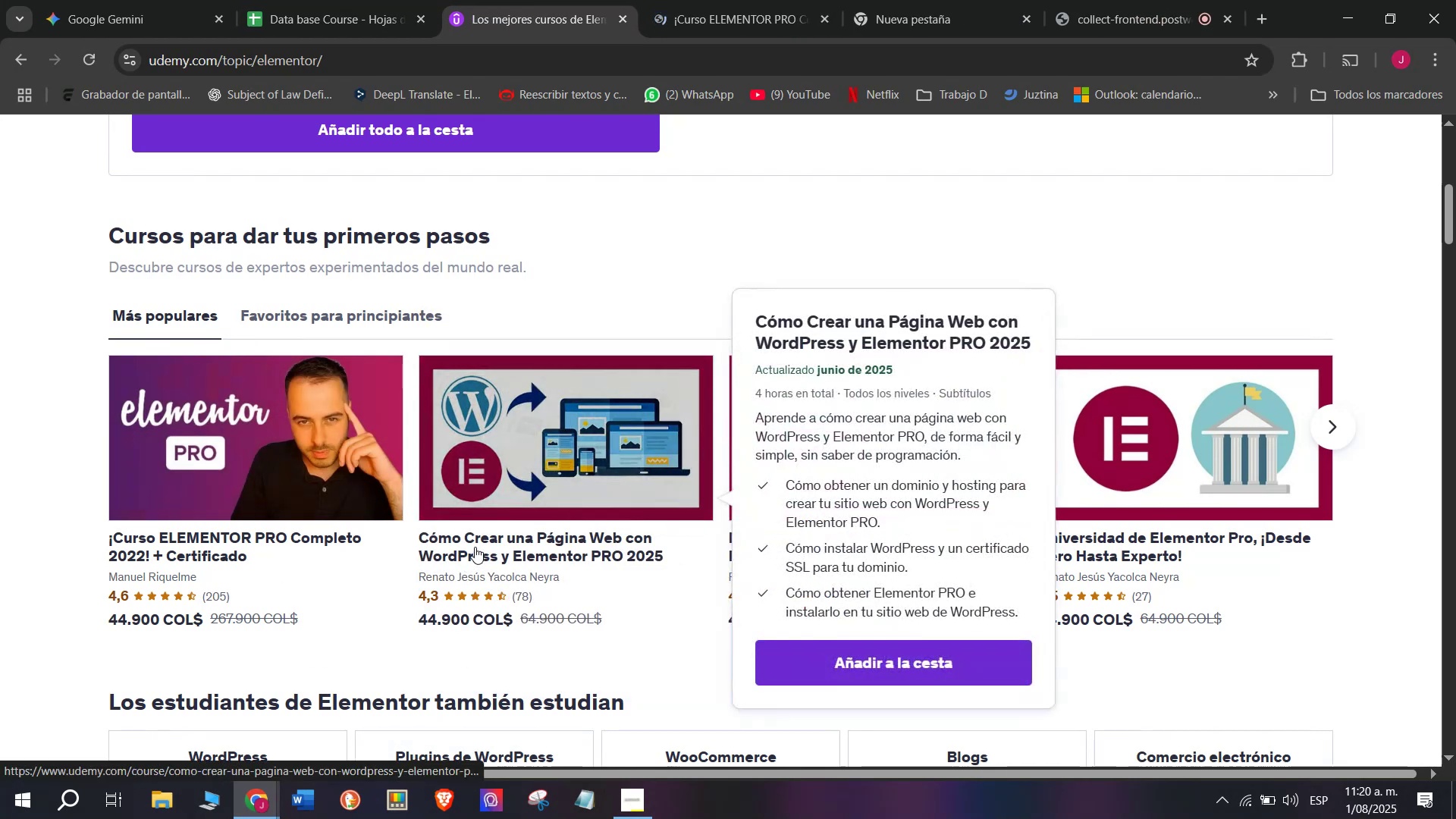 
hold_key(key=ControlLeft, duration=0.44)
 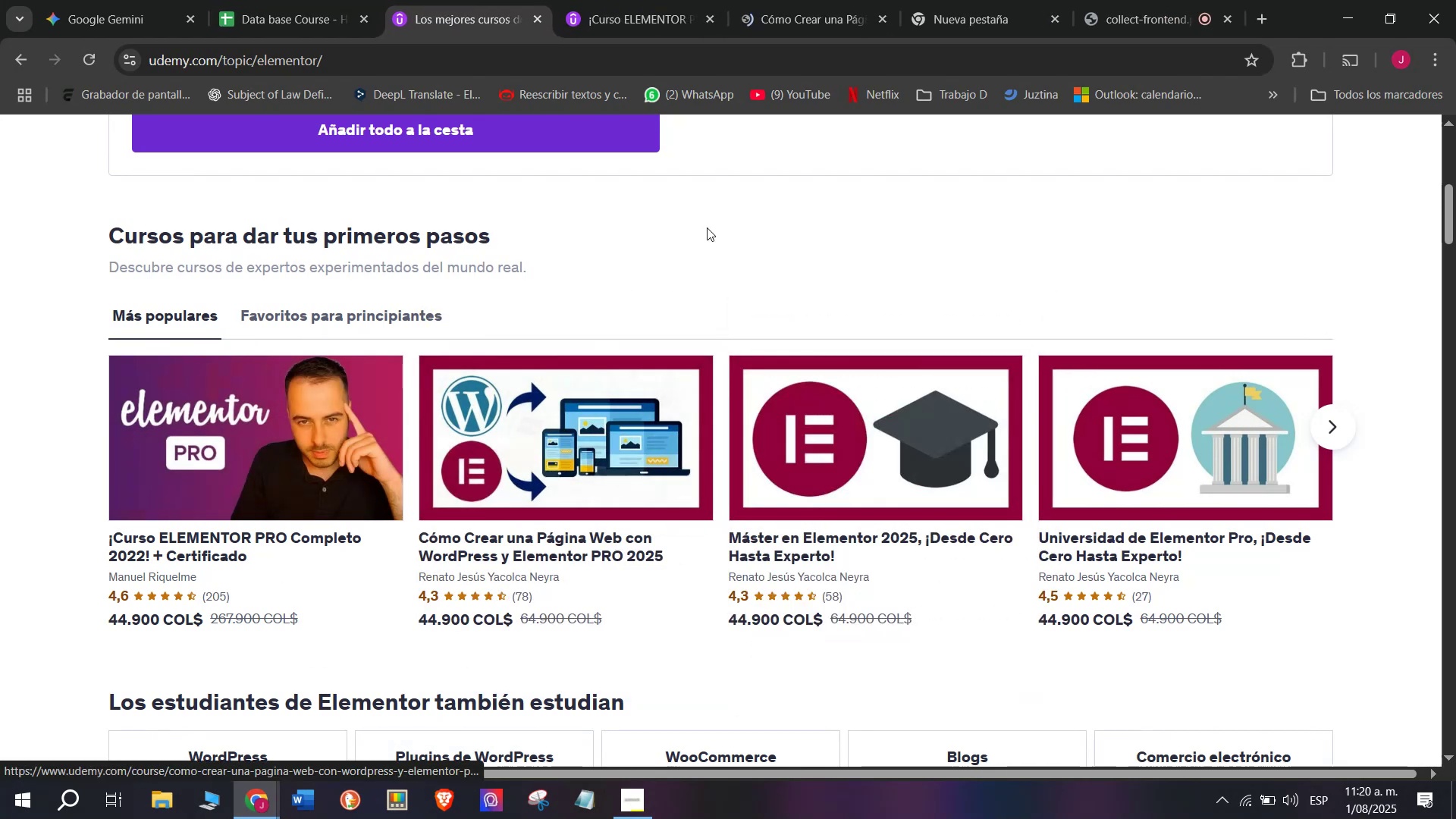 
hold_key(key=ControlLeft, duration=0.7)
left_click([835, 423])
 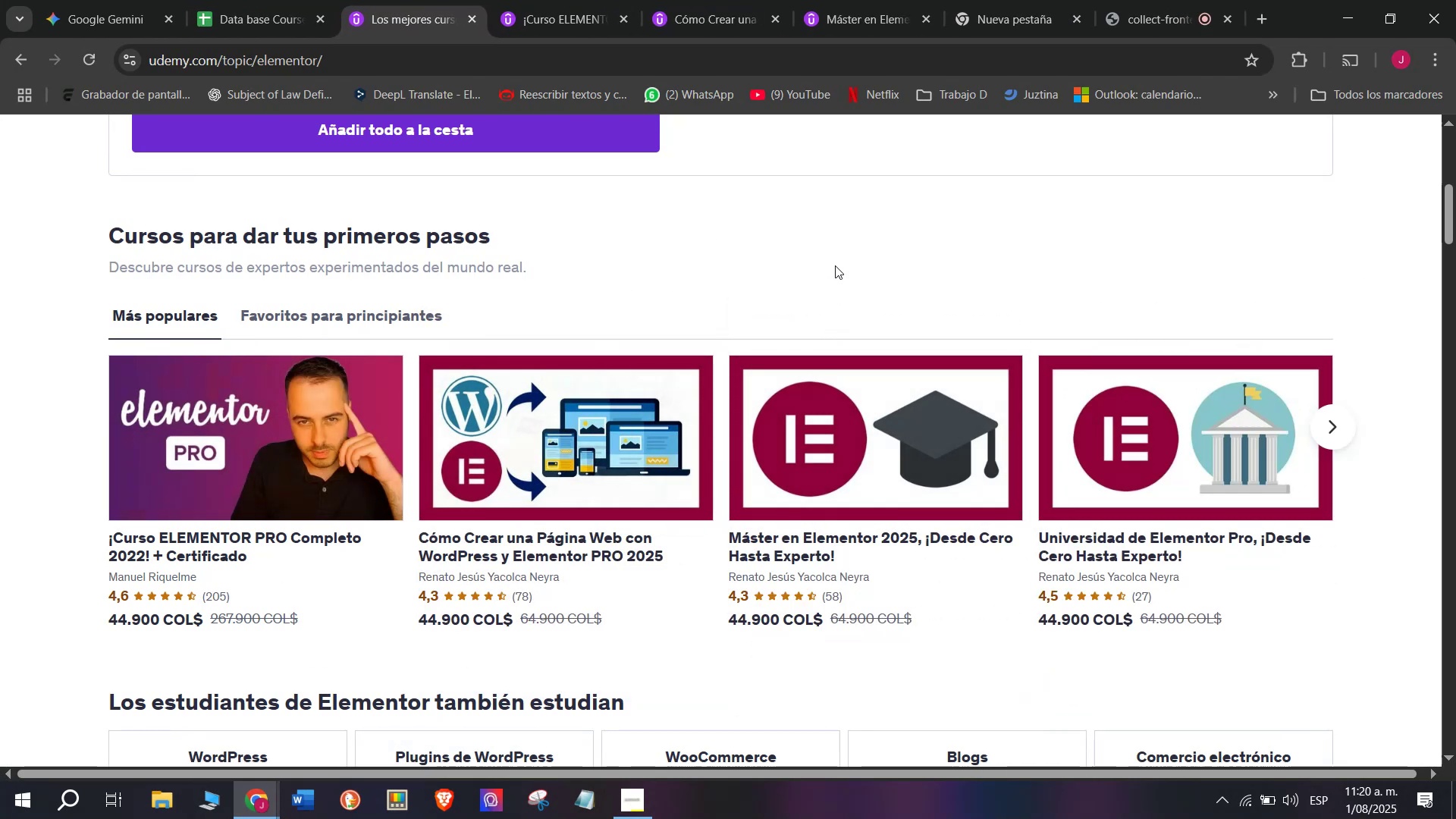 
hold_key(key=ControlLeft, duration=0.32)
 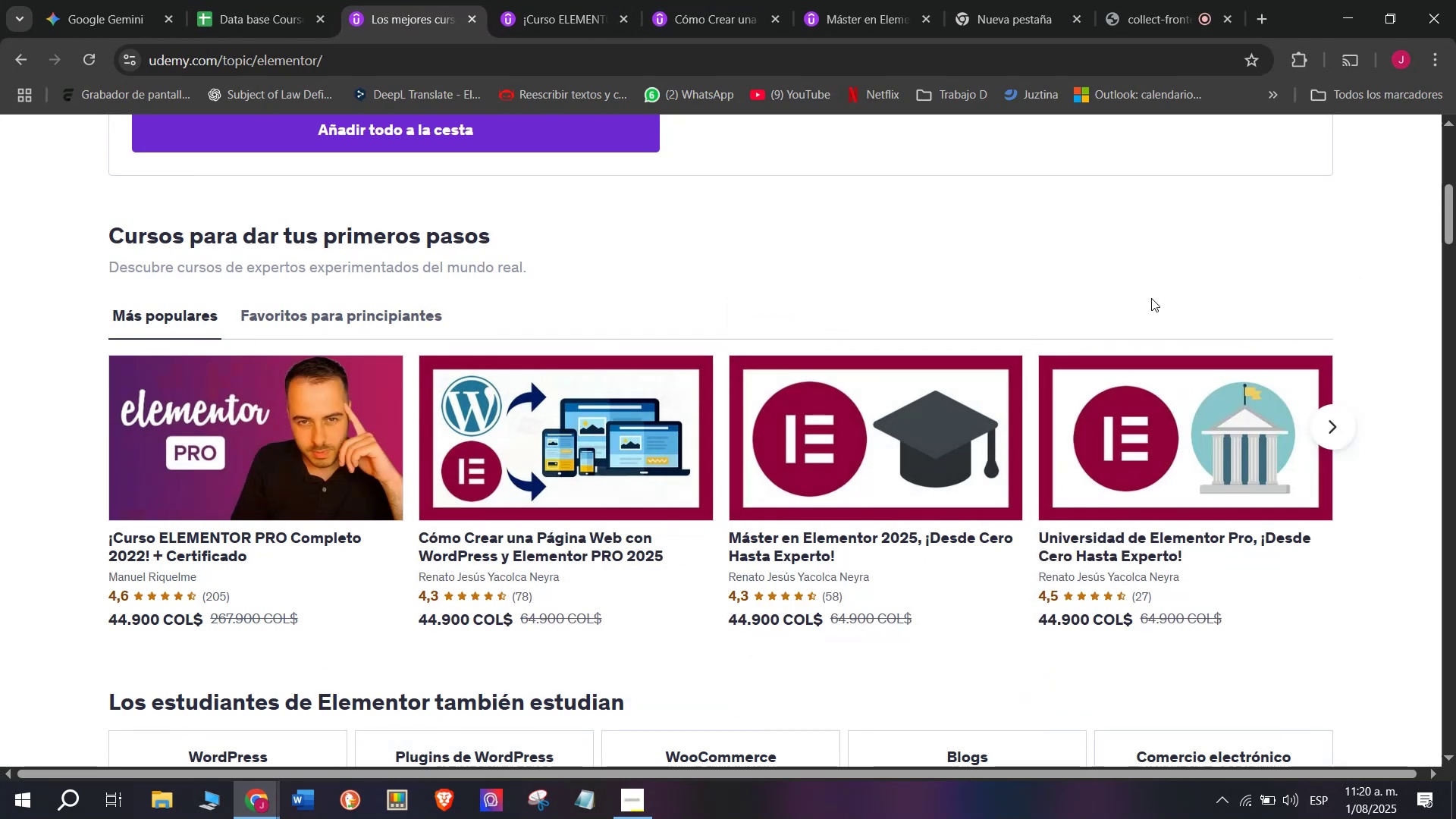 
hold_key(key=ControlLeft, duration=0.41)
left_click([1210, 431])
 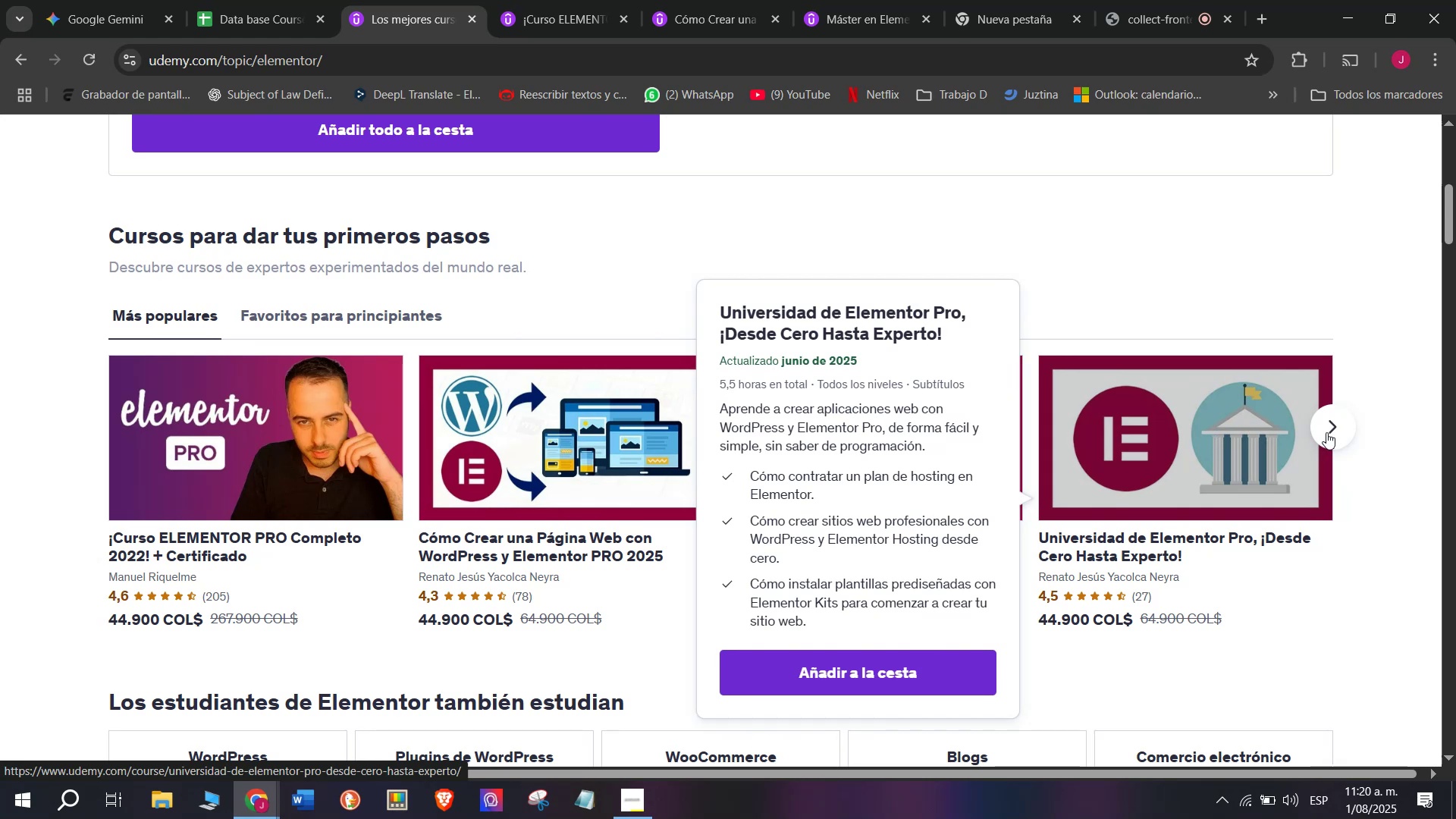 
left_click([1326, 431])
 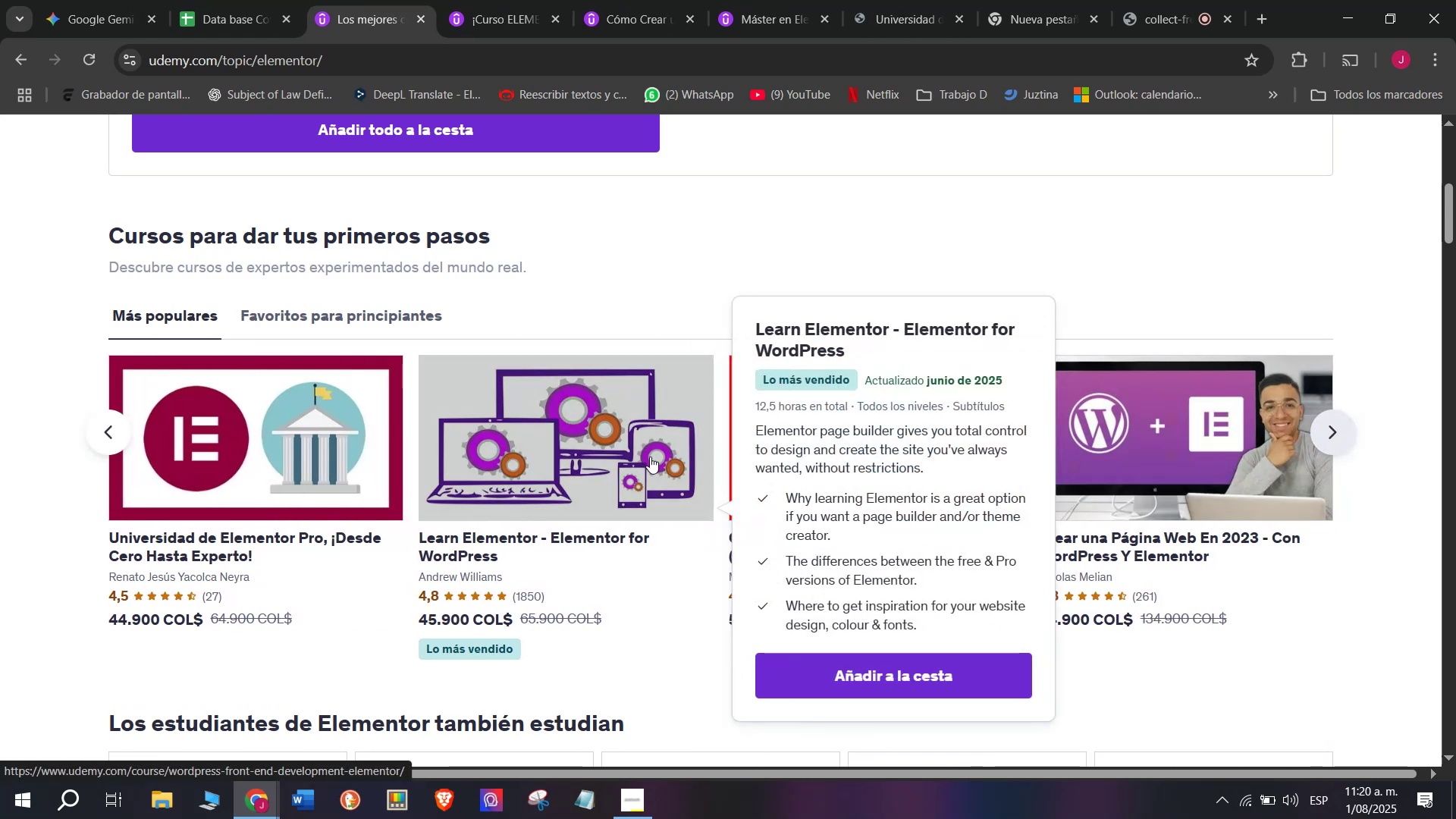 
hold_key(key=ControlLeft, duration=0.56)
 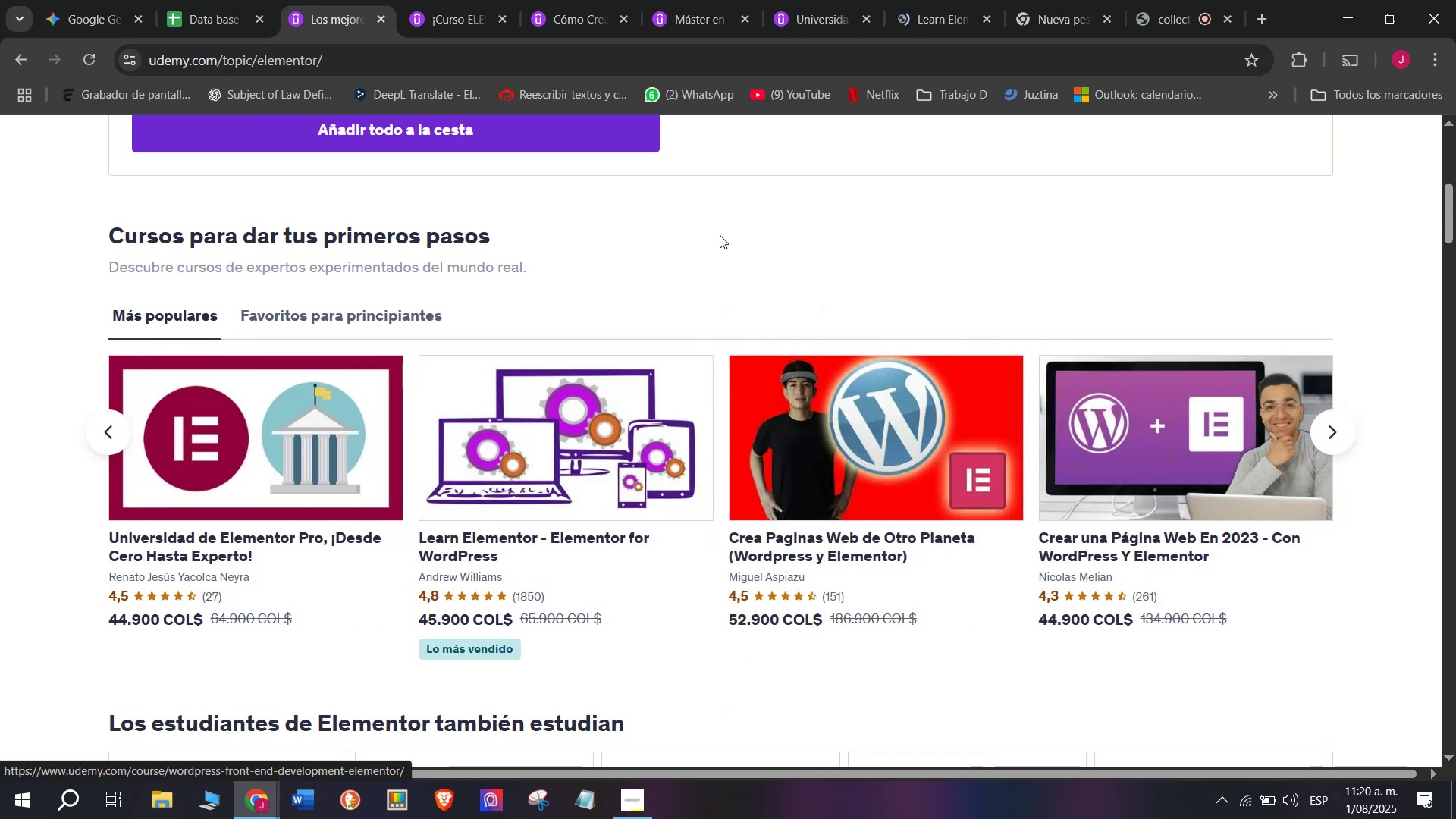 
hold_key(key=ControlLeft, duration=0.54)
left_click([878, 429])
 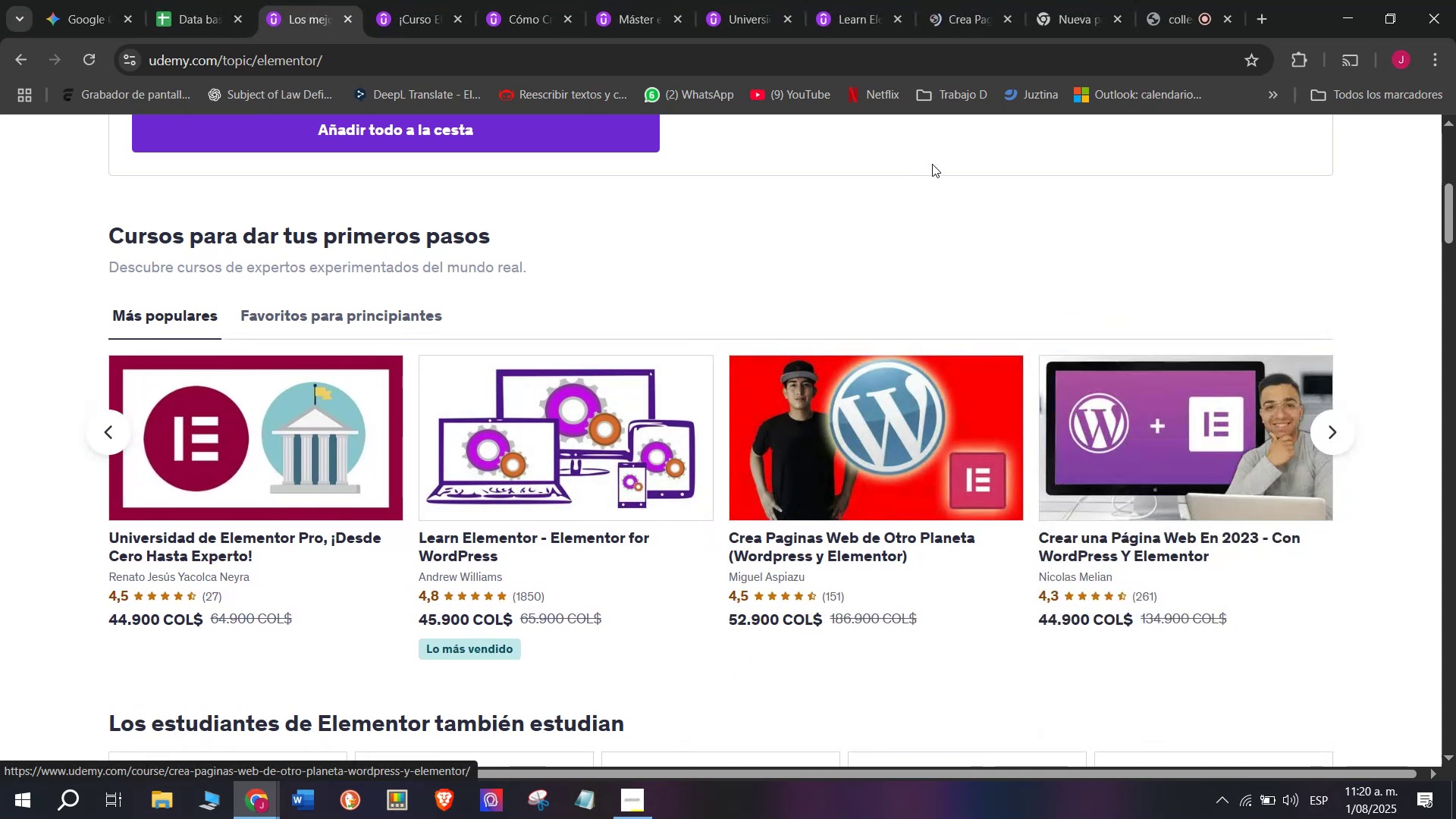 
hold_key(key=ControlLeft, duration=0.67)
left_click([1176, 440])
 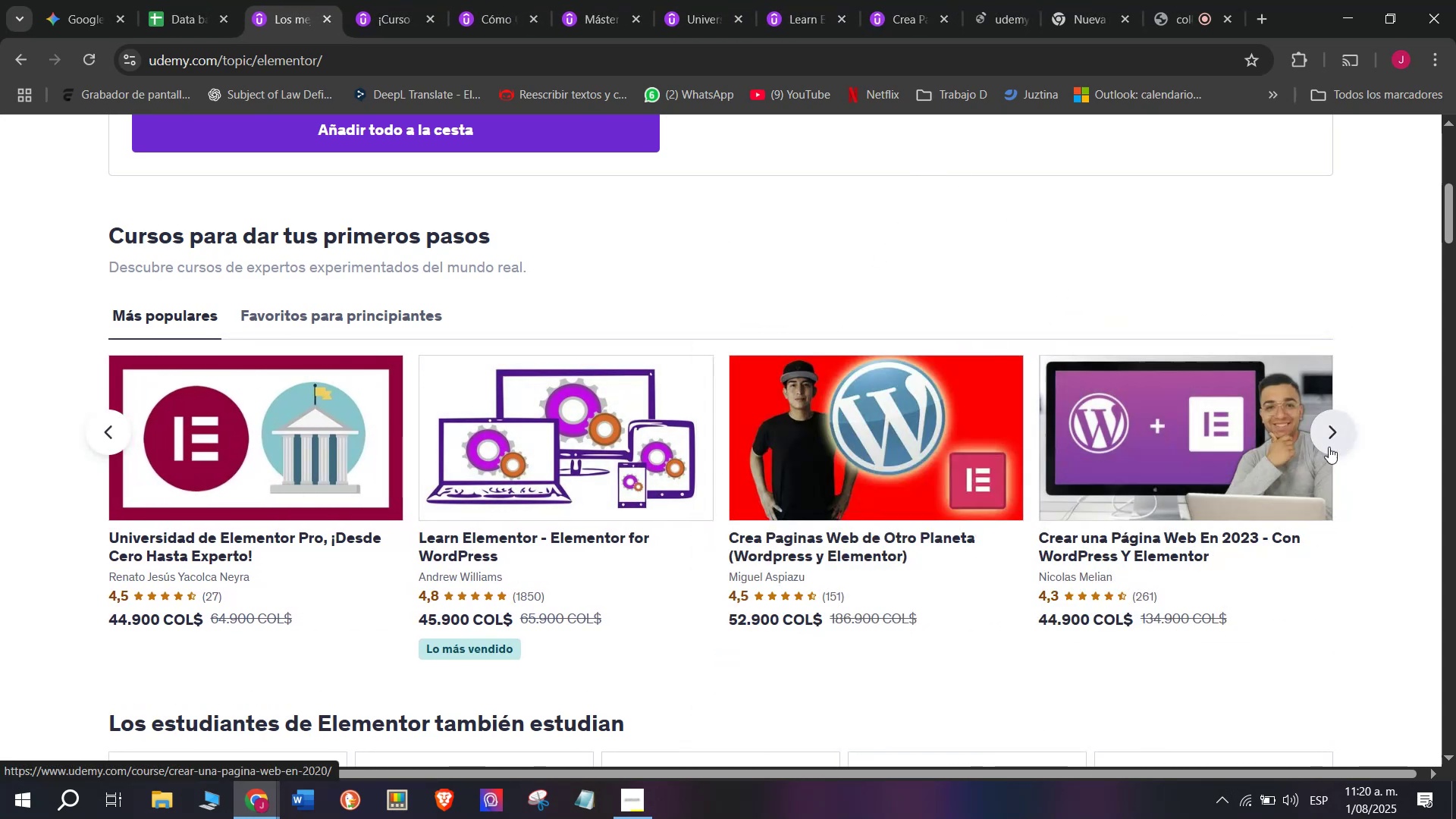 
left_click([1338, 425])
 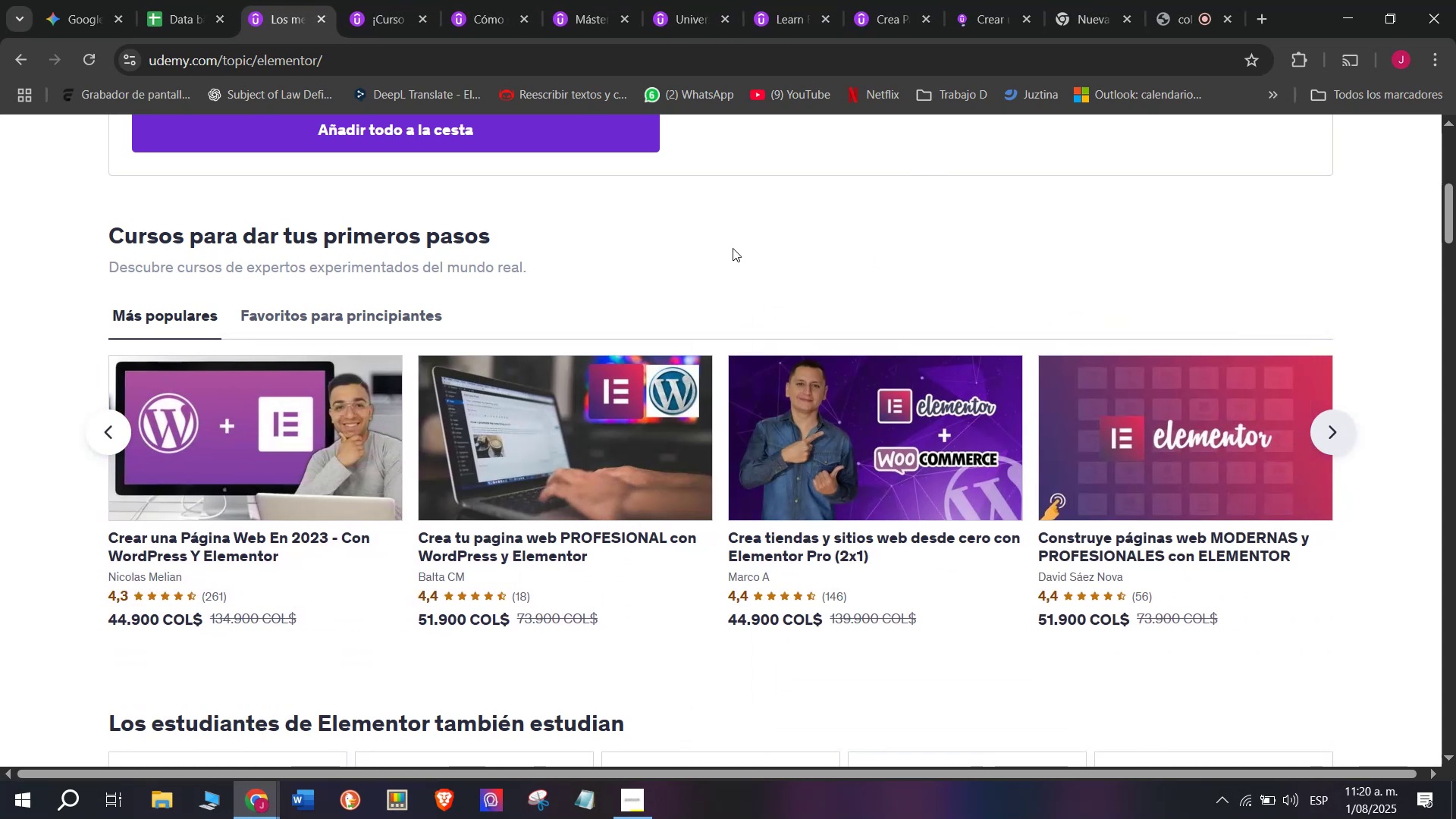 
hold_key(key=ControlLeft, duration=0.4)
left_click([640, 399])
 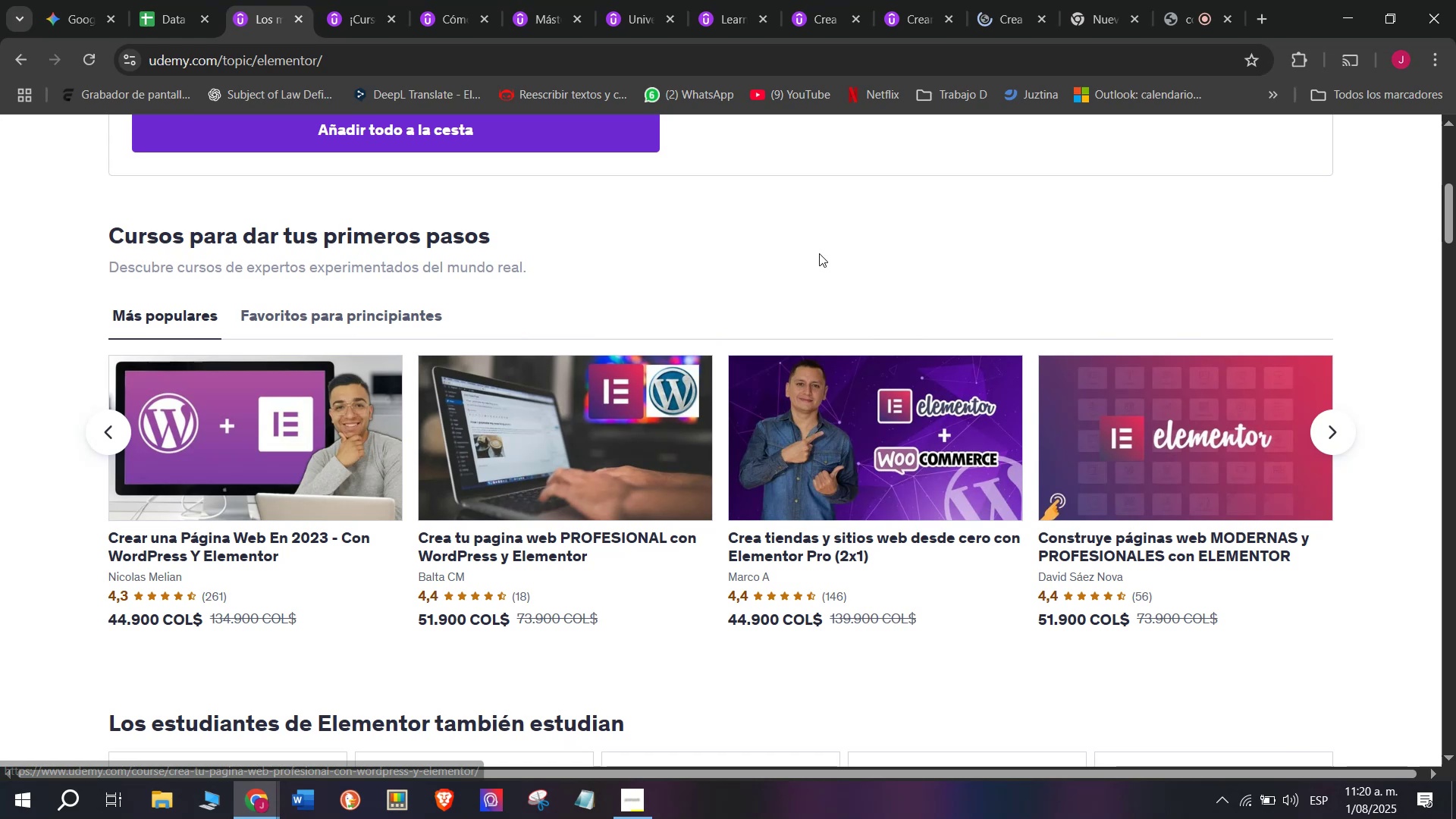 
hold_key(key=ControlLeft, duration=0.41)
left_click([899, 416])
 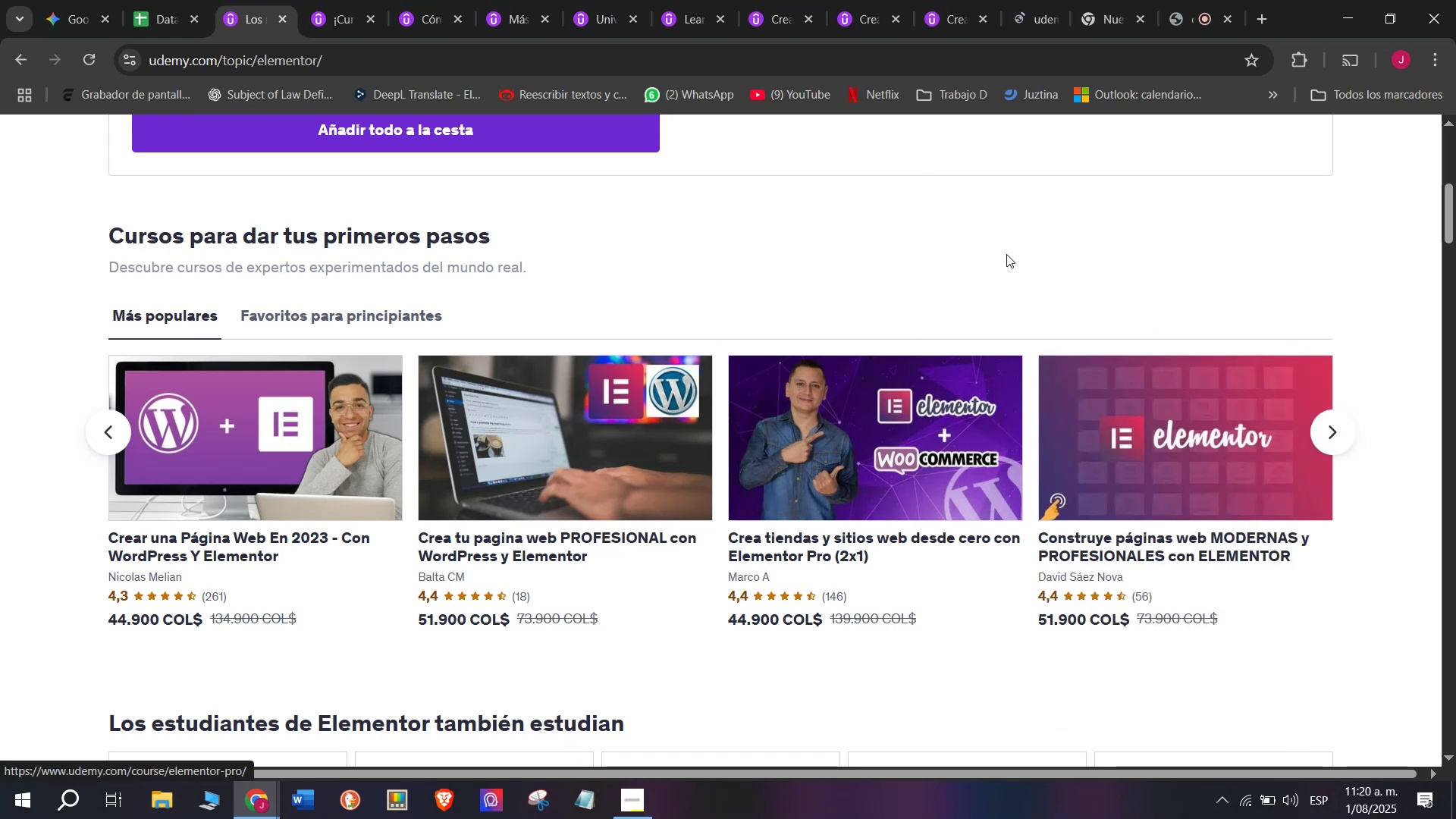 
hold_key(key=ControlLeft, duration=0.36)
left_click([1139, 416])
 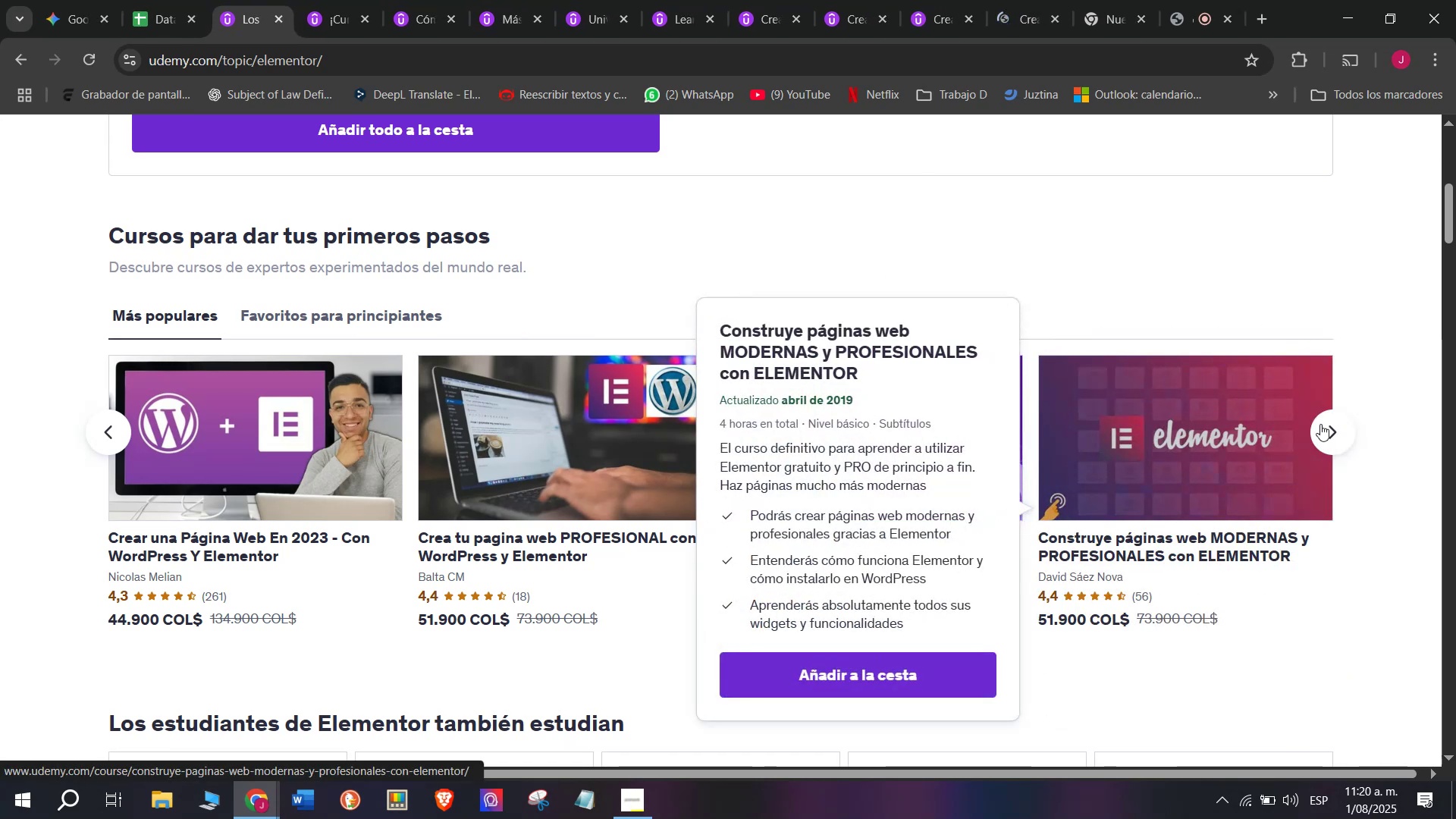 
left_click([1329, 433])
 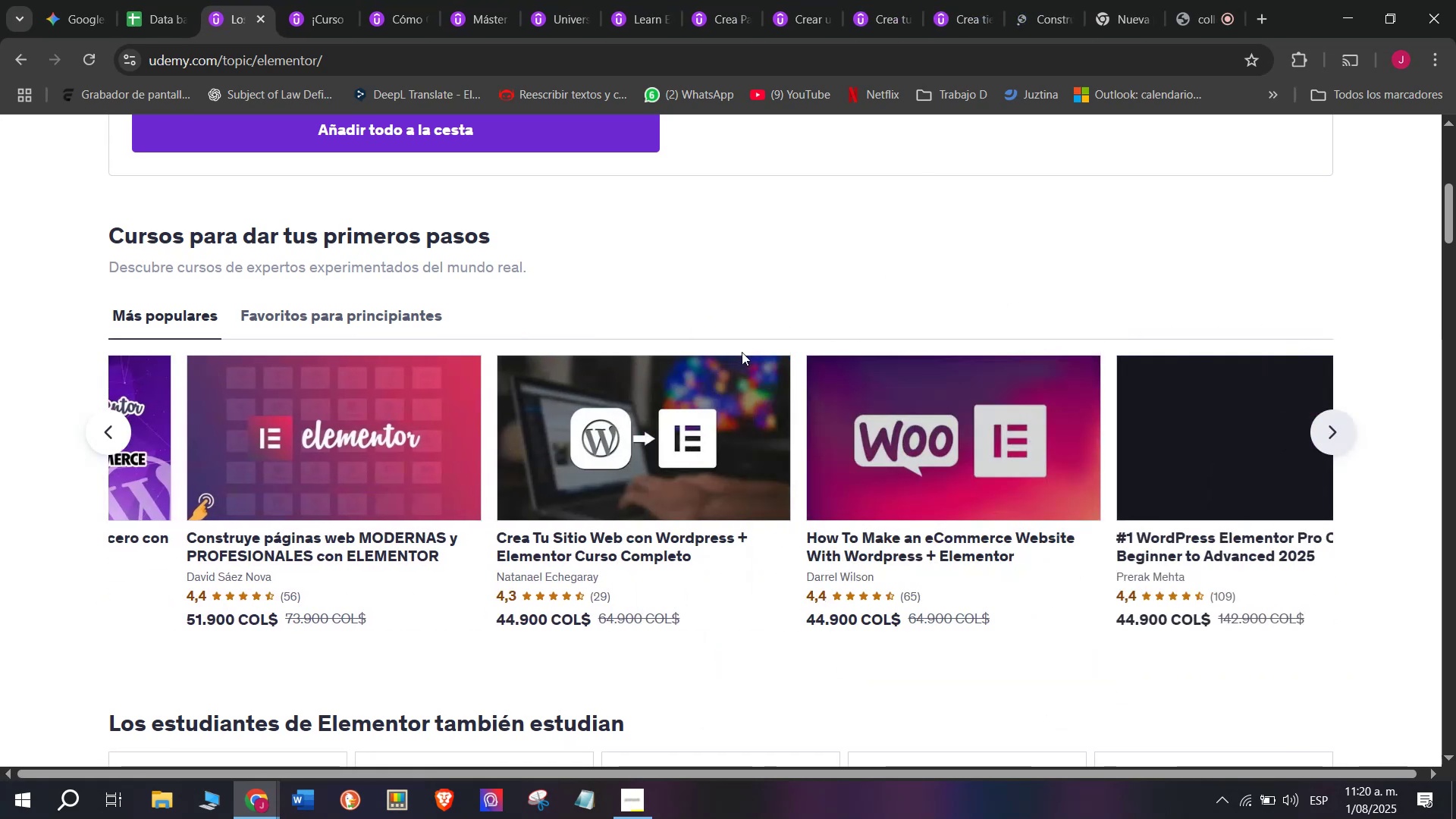 
hold_key(key=ControlLeft, duration=0.35)
left_click([541, 430])
 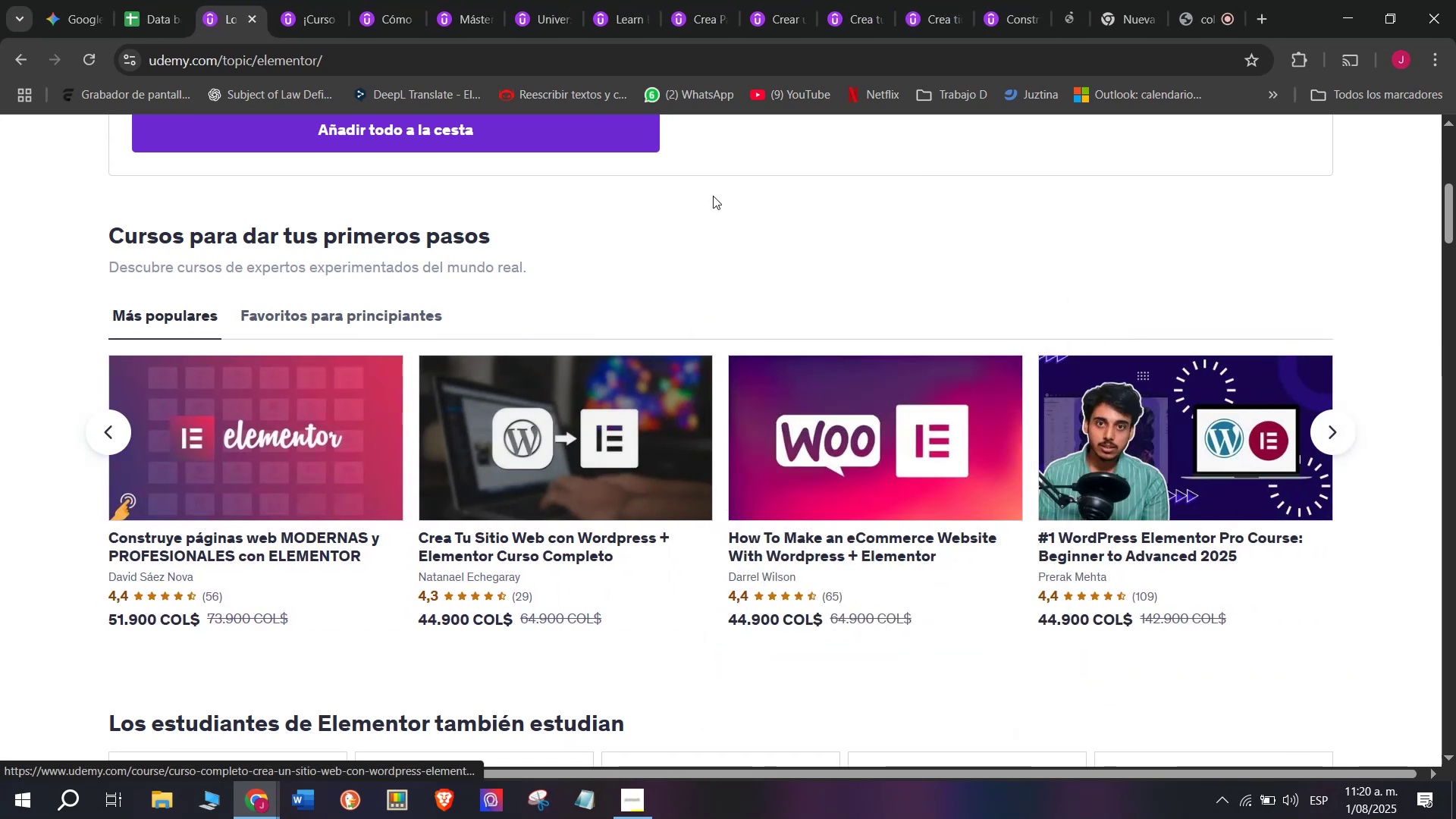 
hold_key(key=ControlLeft, duration=0.36)
left_click([867, 465])
 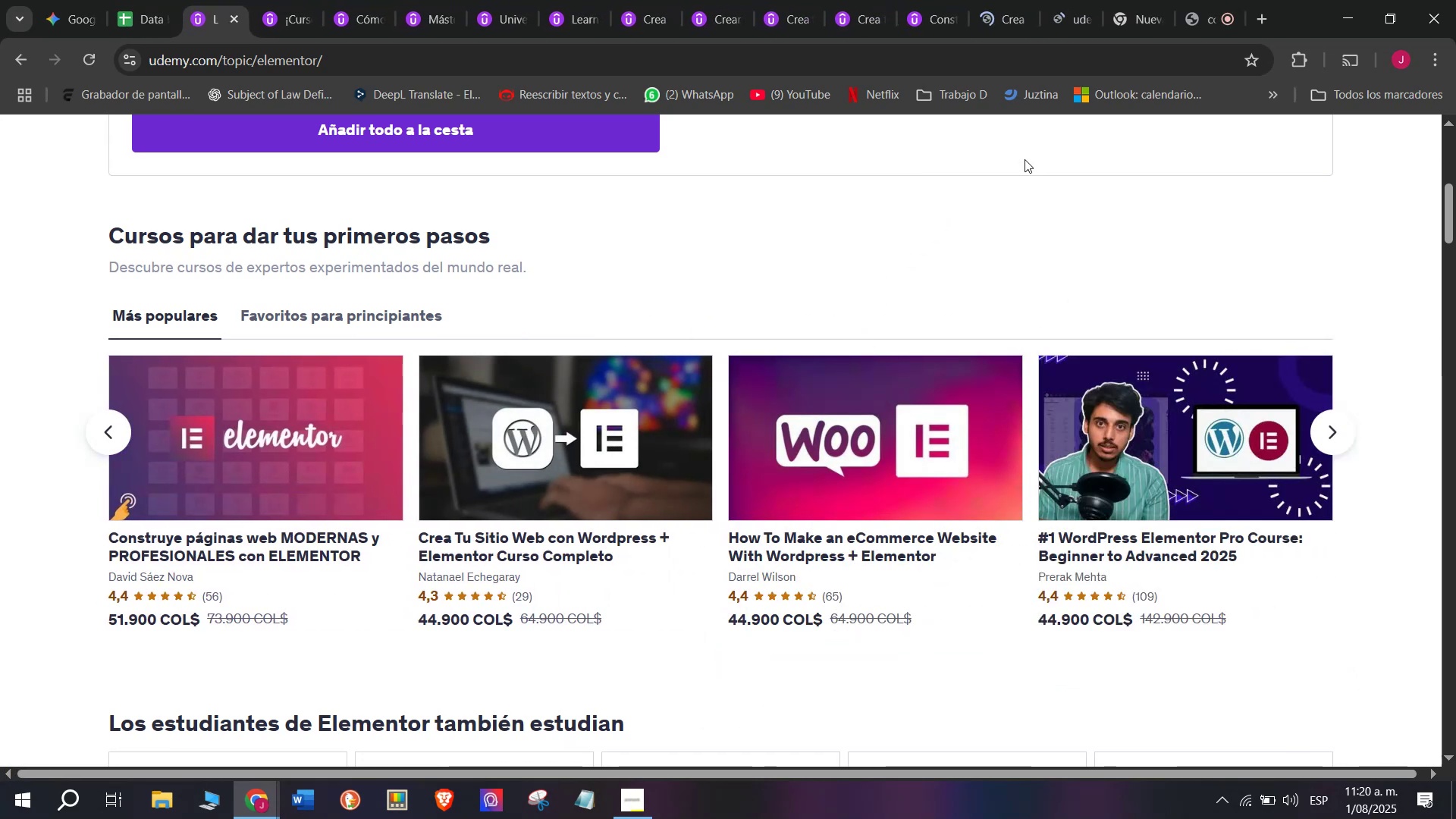 
hold_key(key=ControlLeft, duration=0.32)
left_click([1162, 416])
 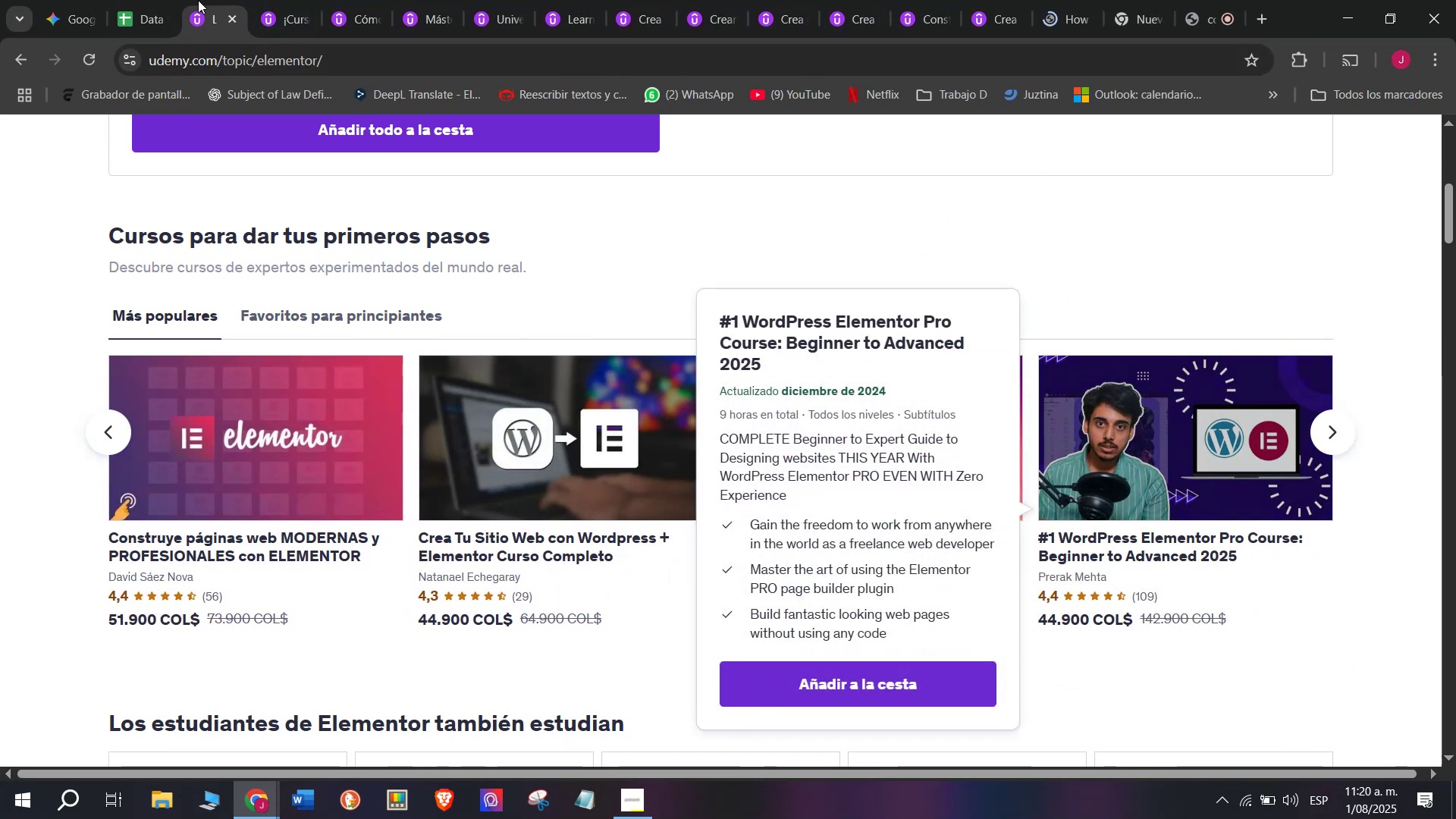 
left_click_drag(start_coordinate=[194, 0], to_coordinate=[1048, 0])
 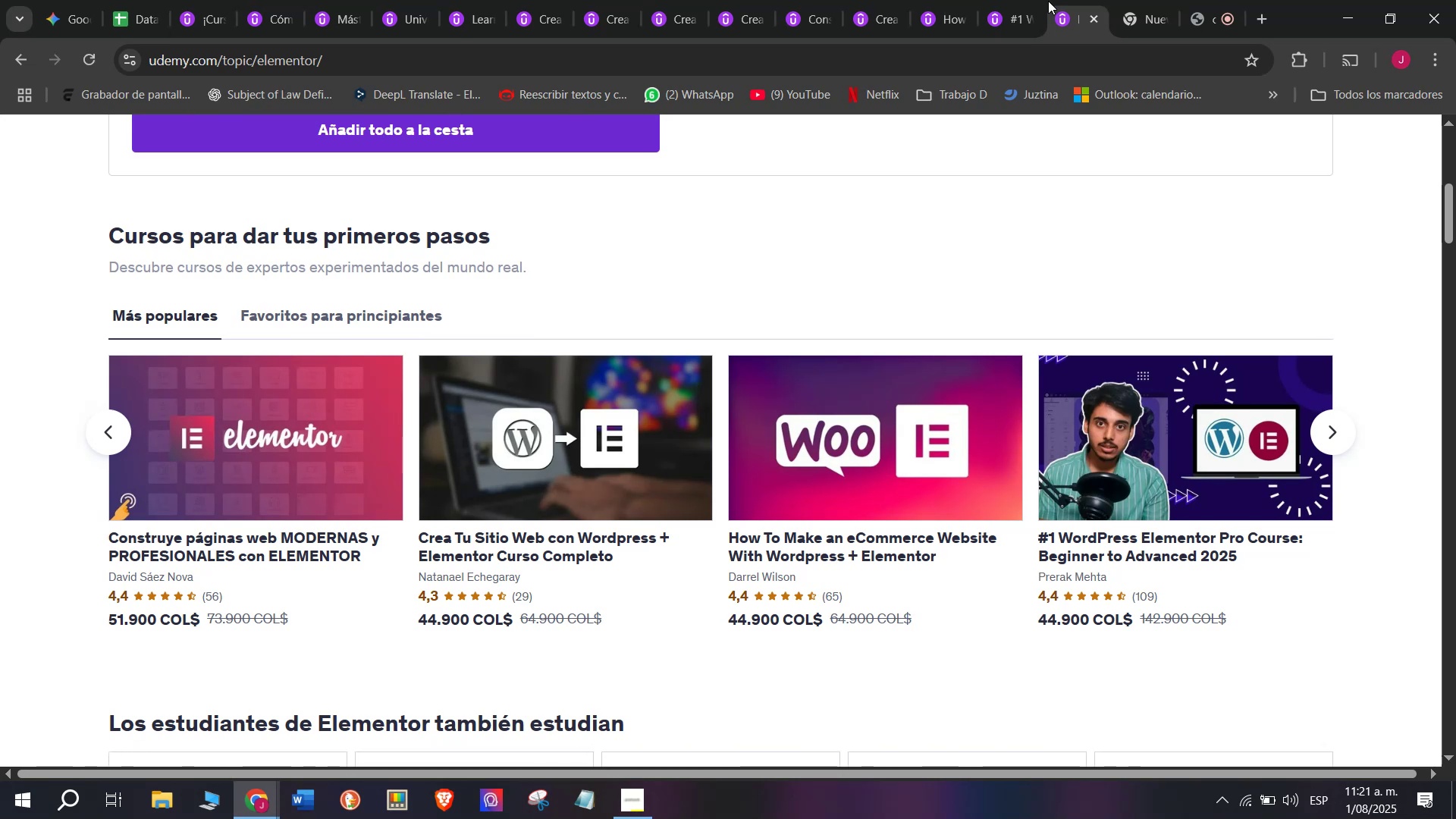 
wait(17.94)
 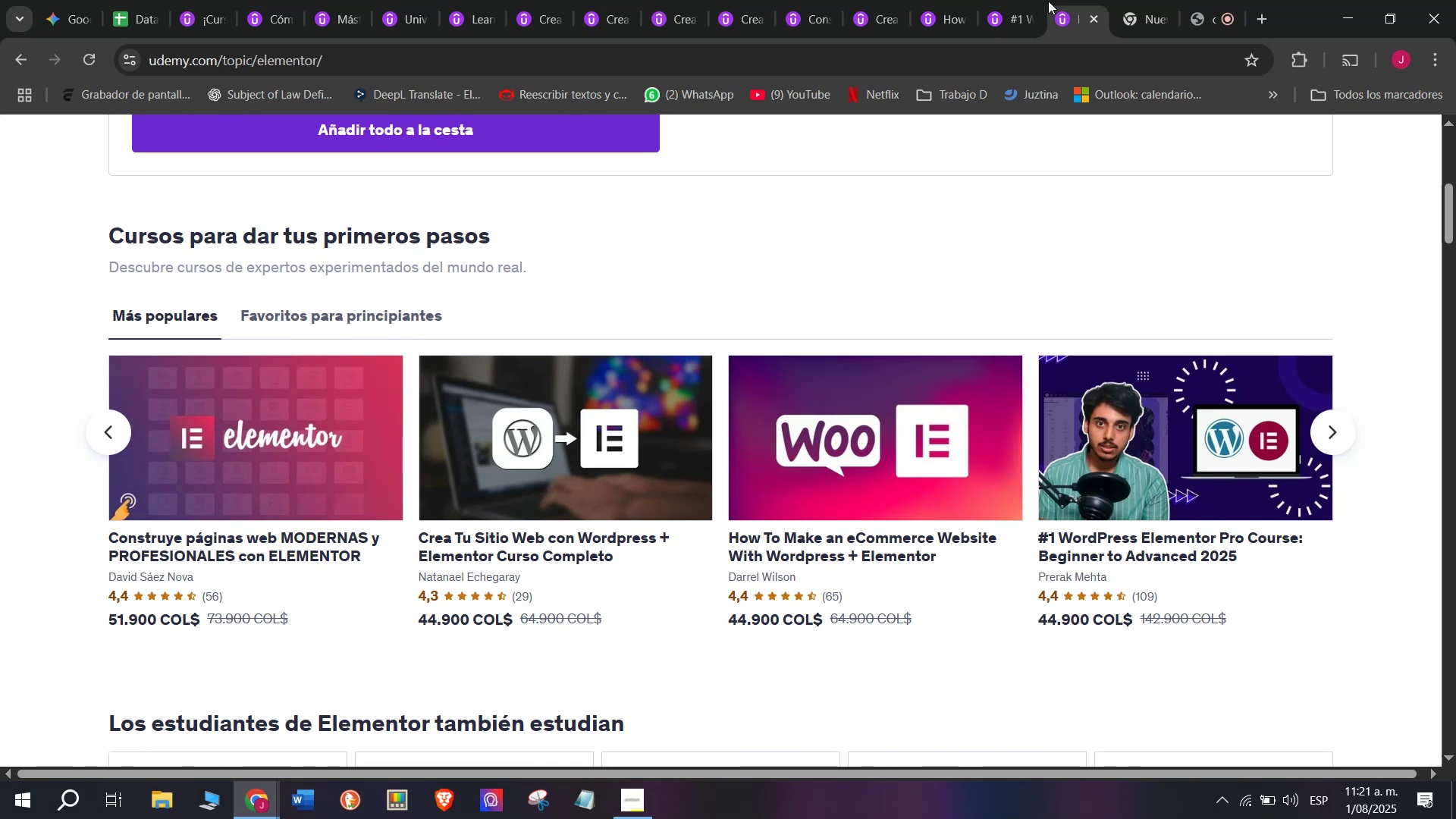 
left_click_drag(start_coordinate=[195, 339], to_coordinate=[402, 375])
 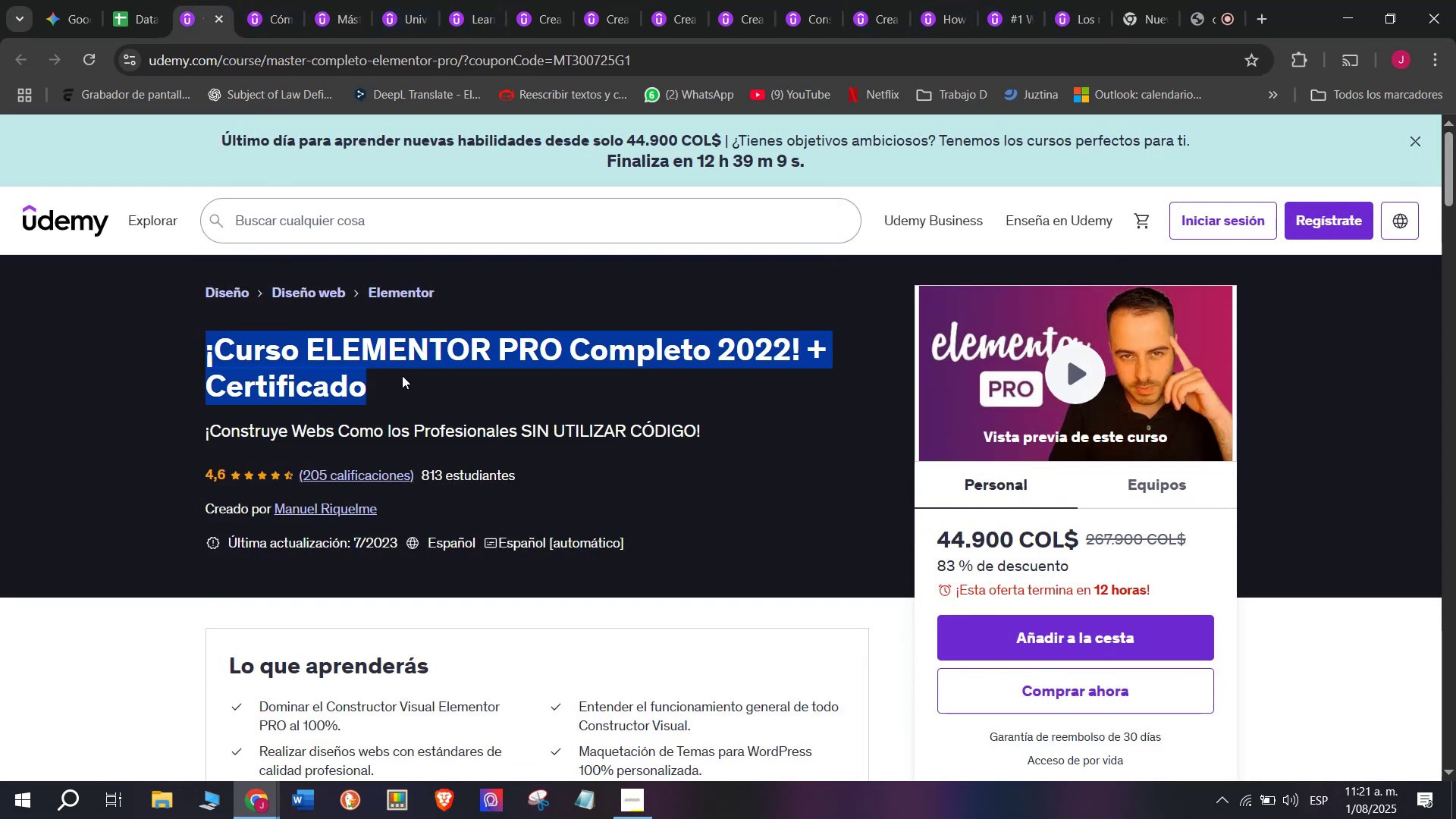 
key(Control+ControlLeft)
 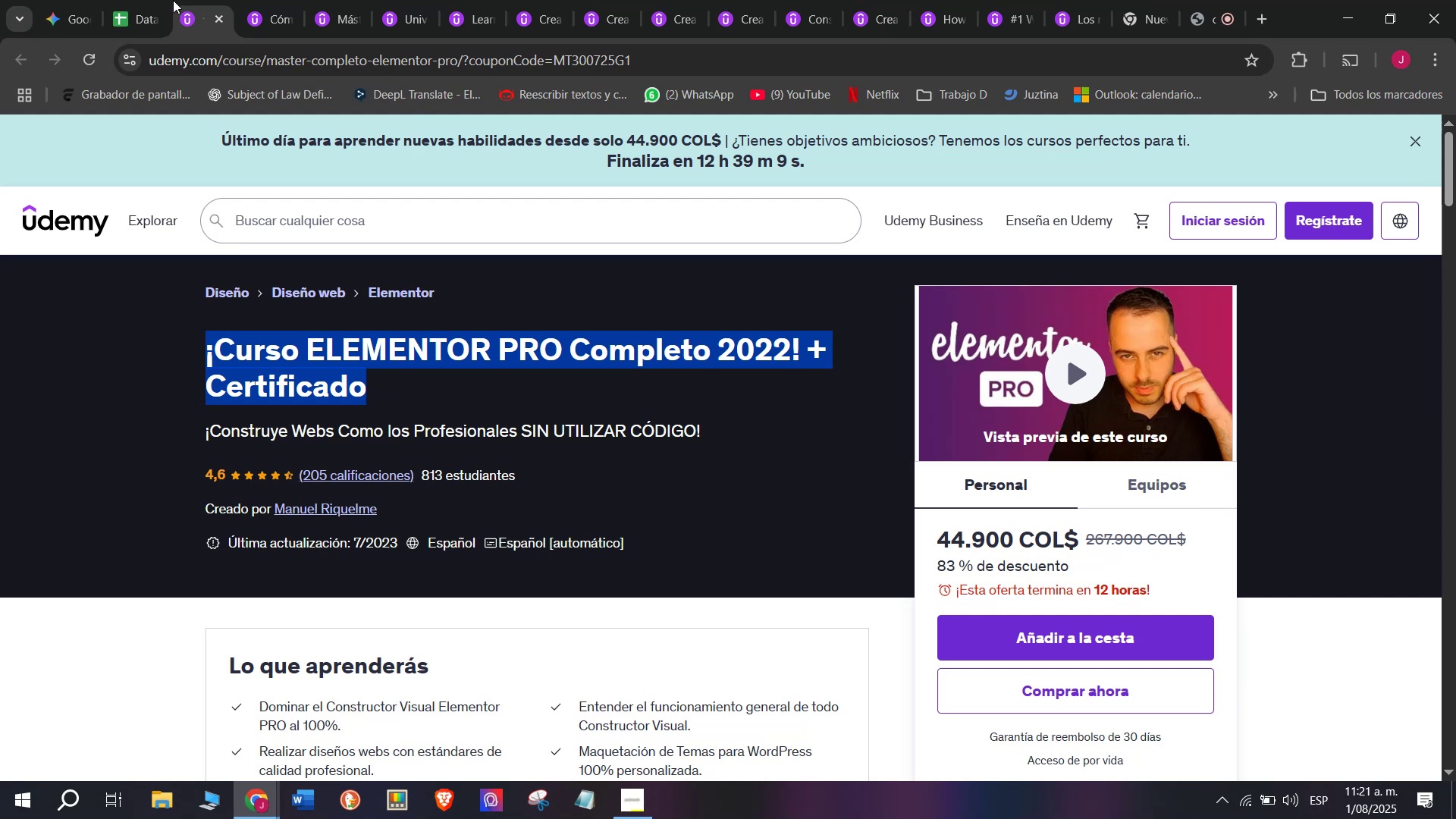 
key(Break)
 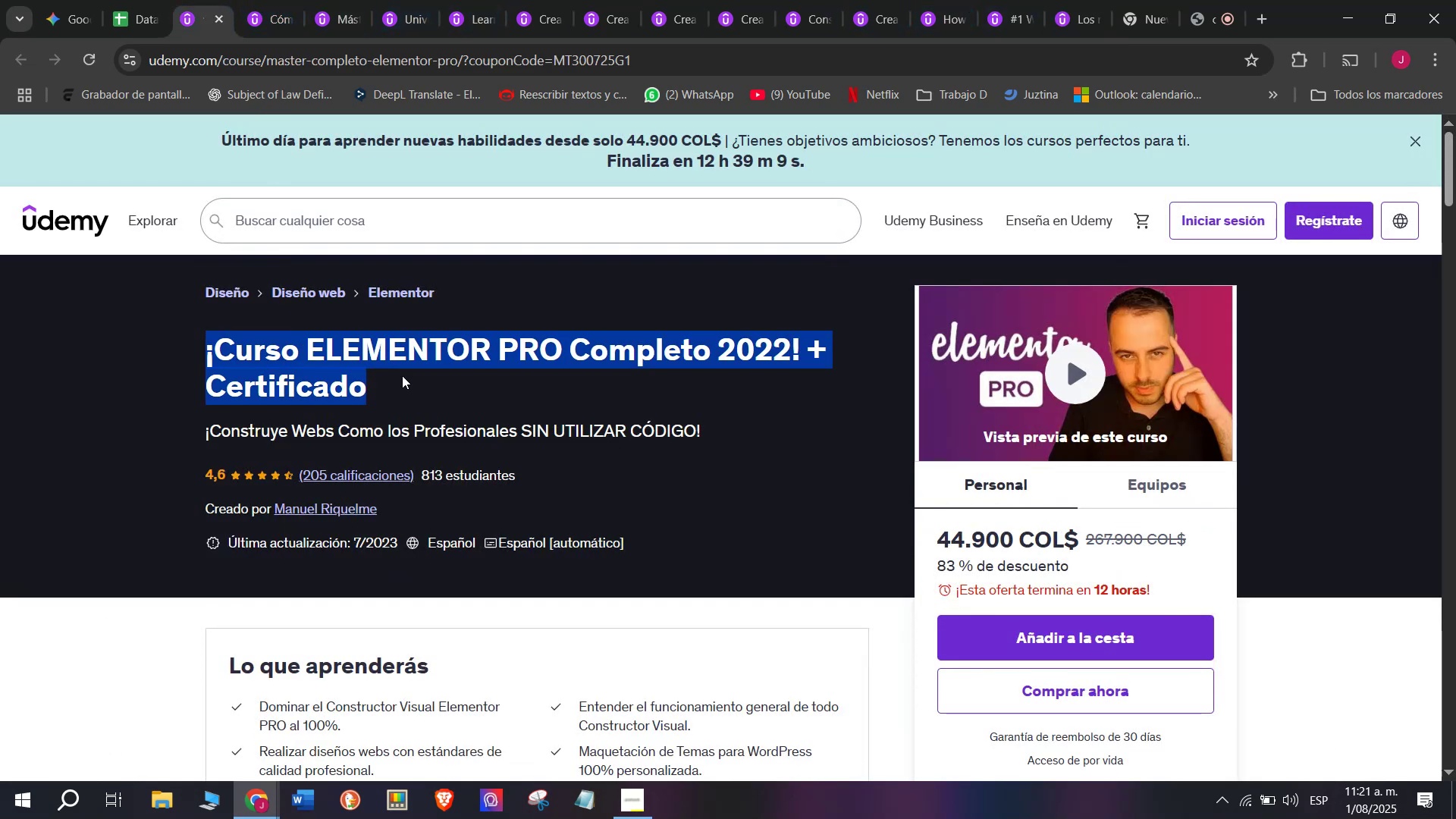 
key(Control+C)
 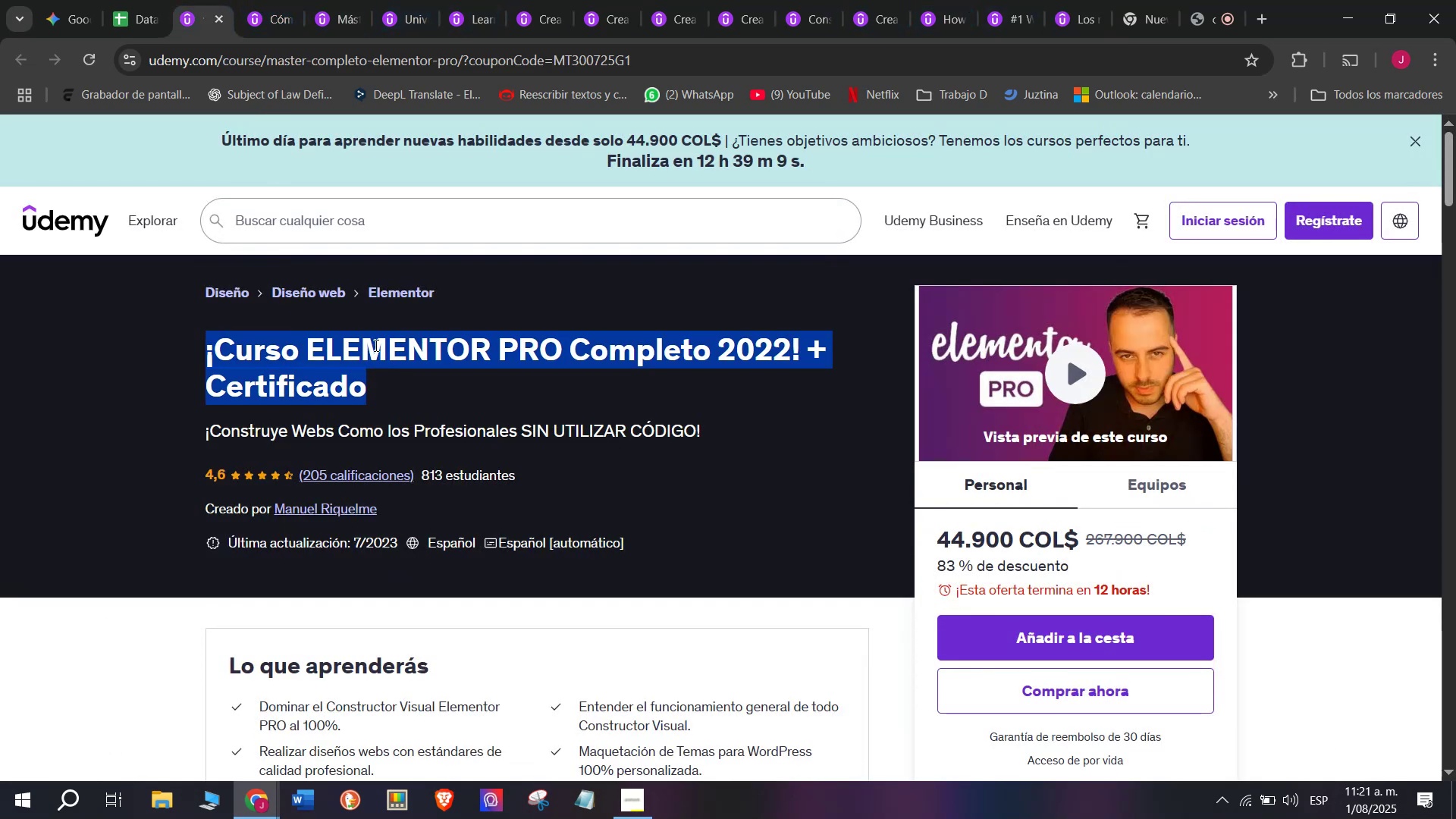 
key(Control+ControlLeft)
 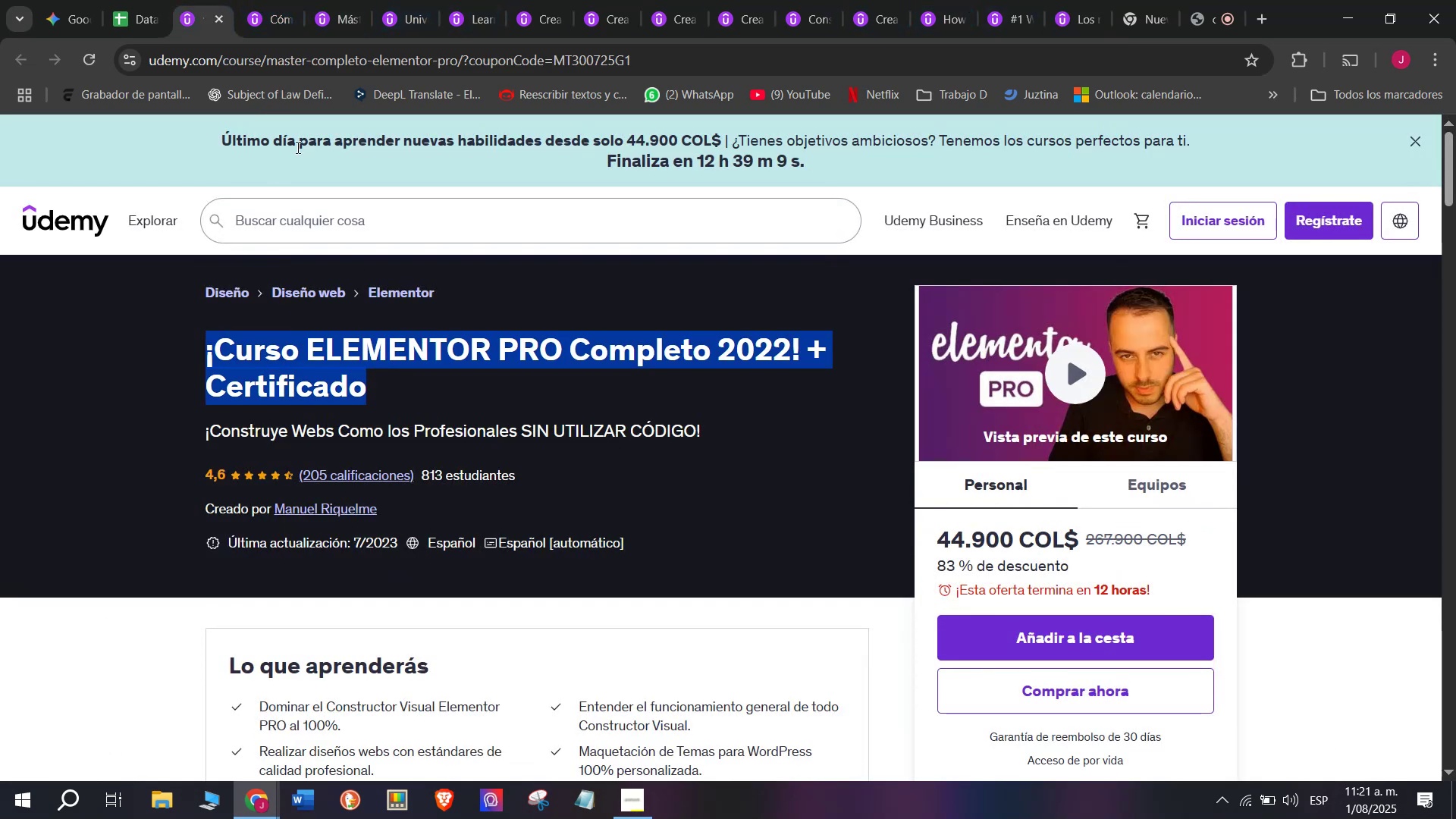 
key(Break)
 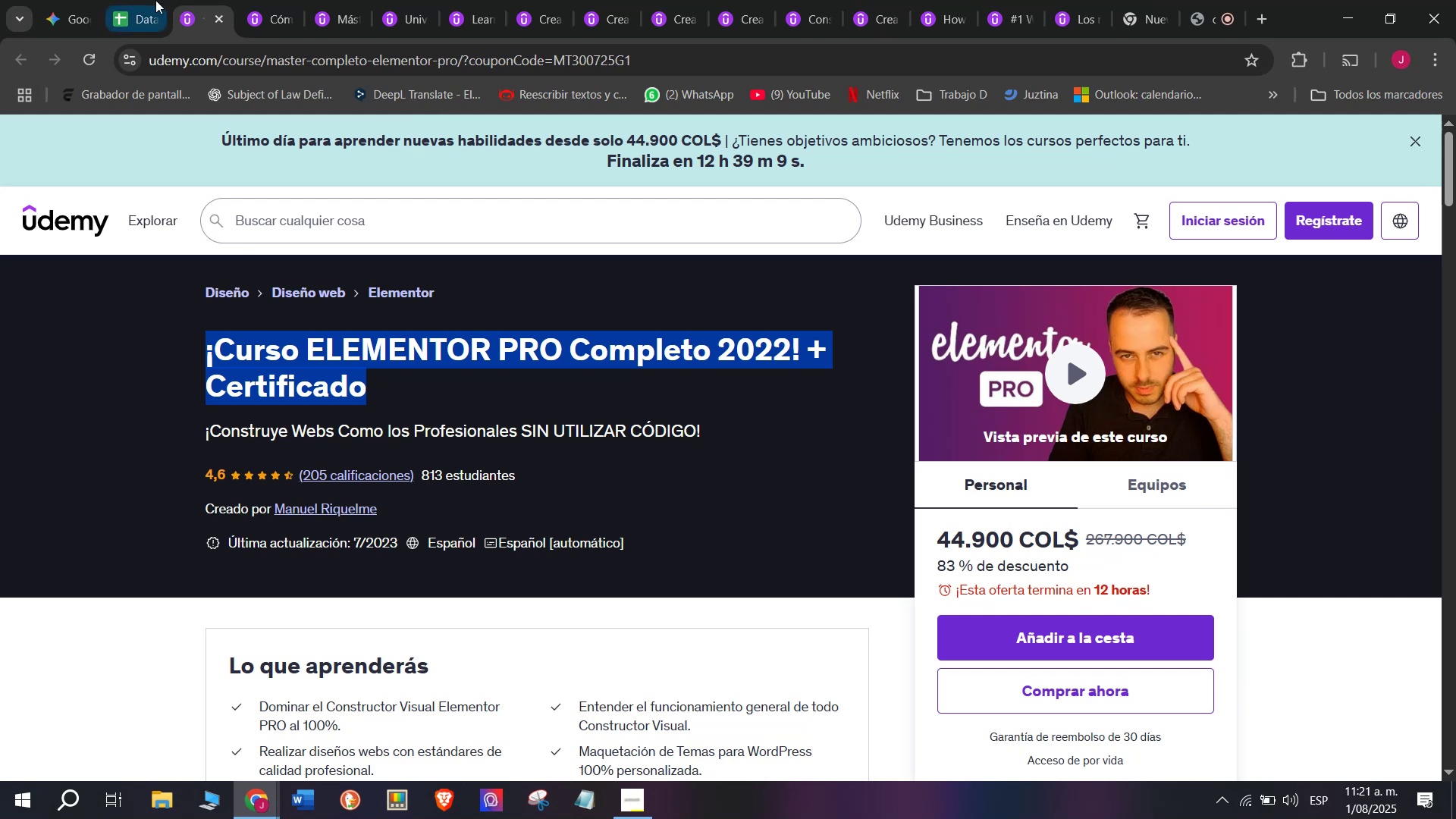 
key(Control+C)
 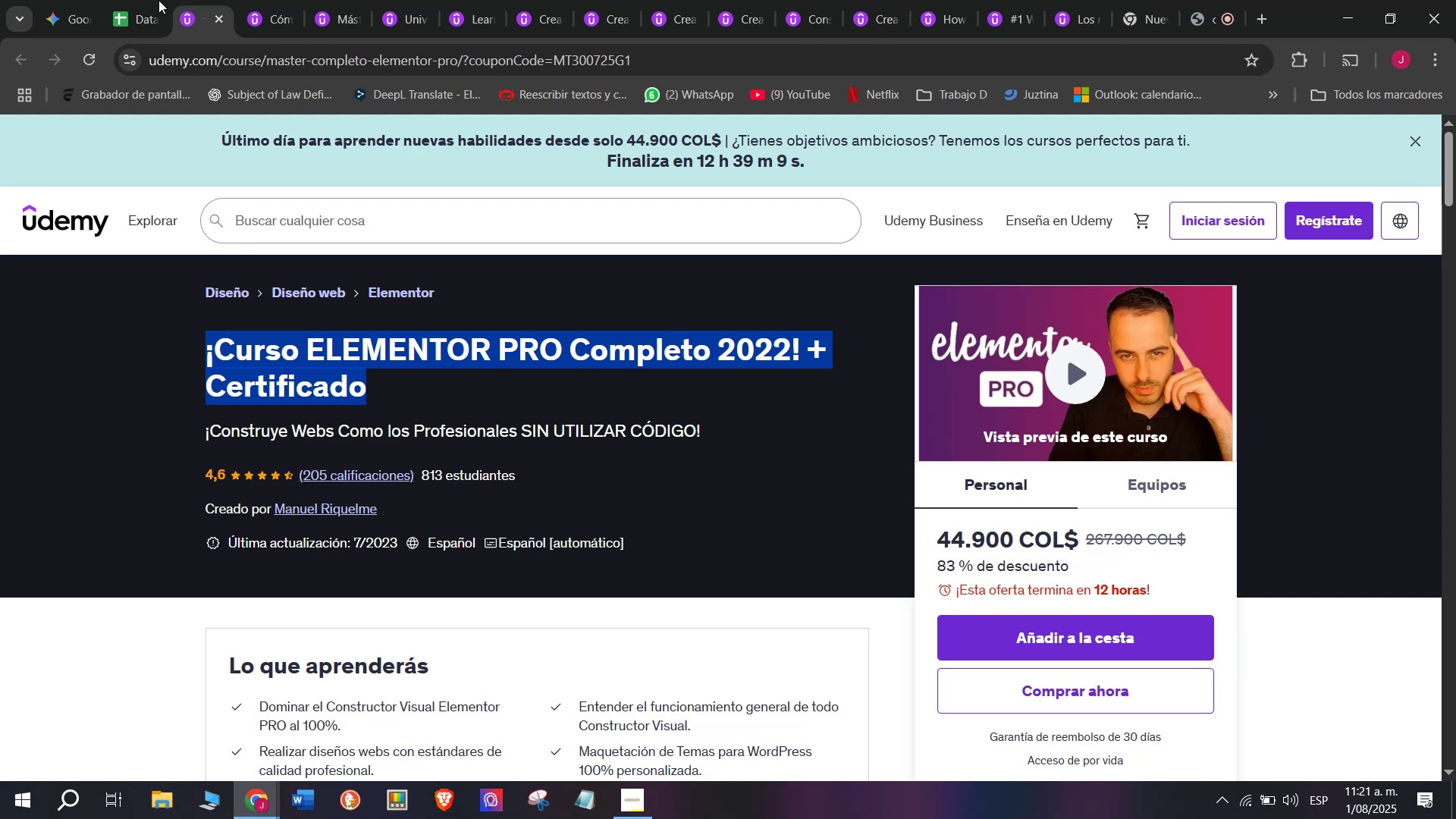 
left_click([155, 0])
 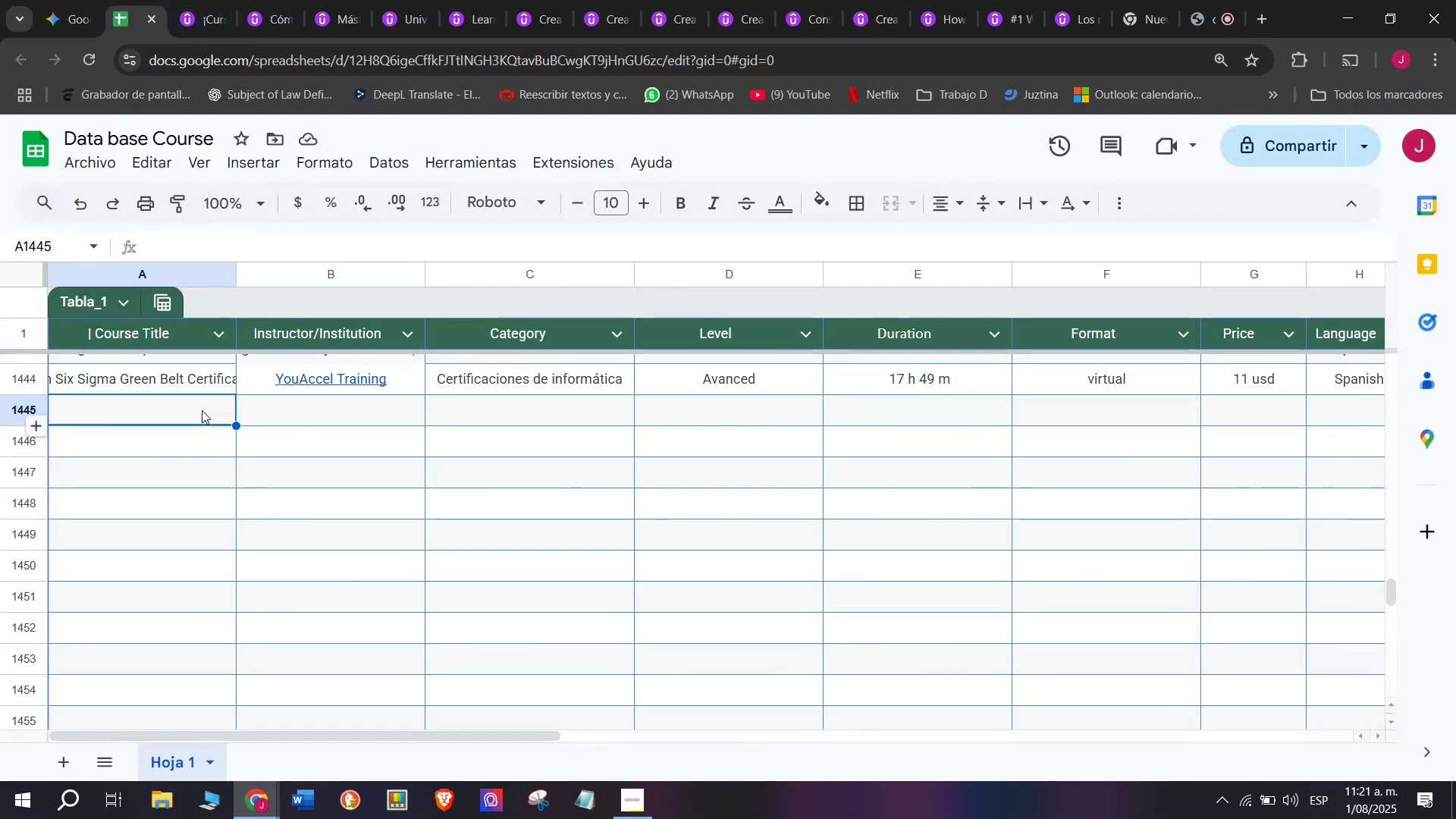 
double_click([202, 408])
 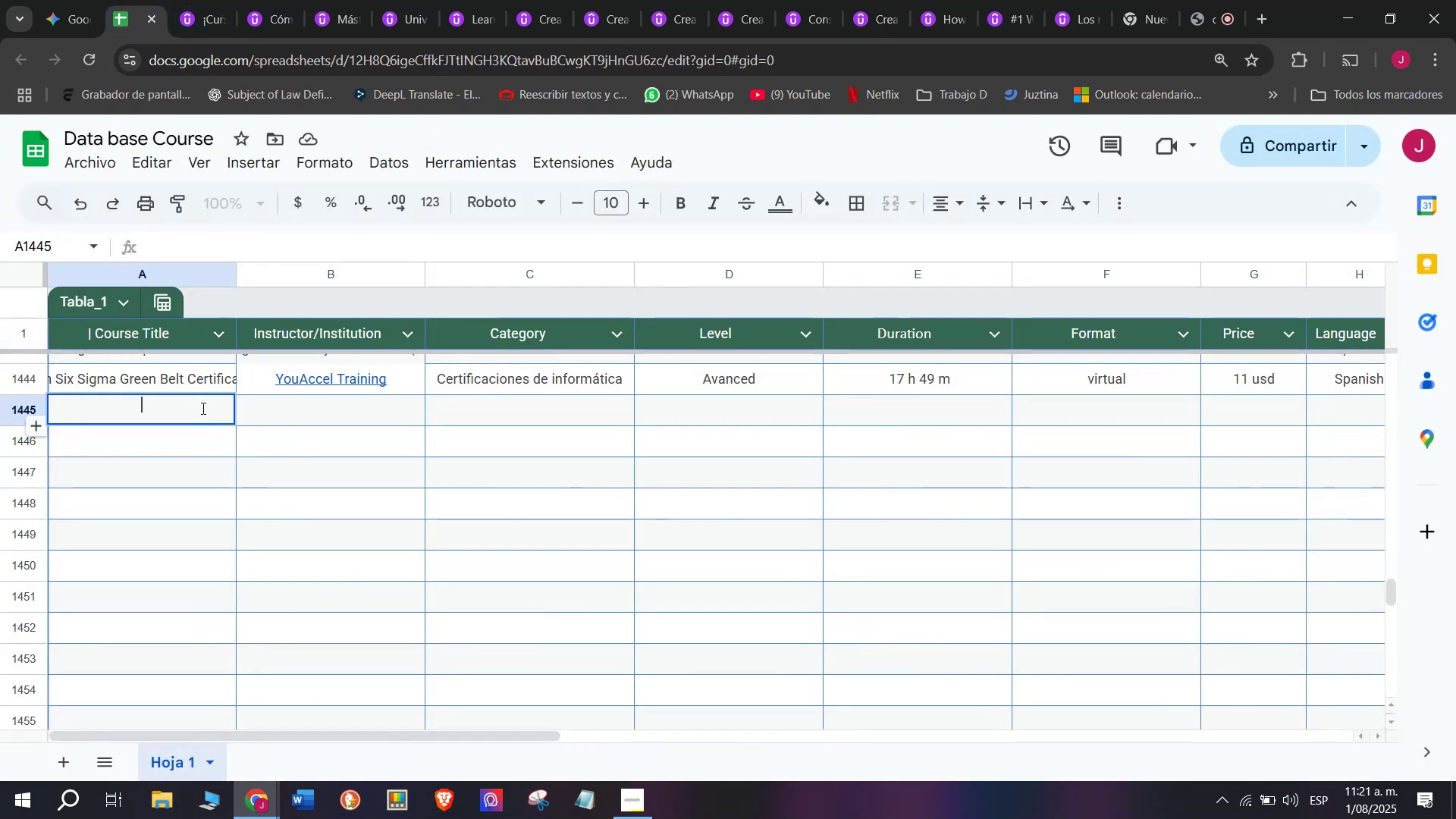 
key(Z)
 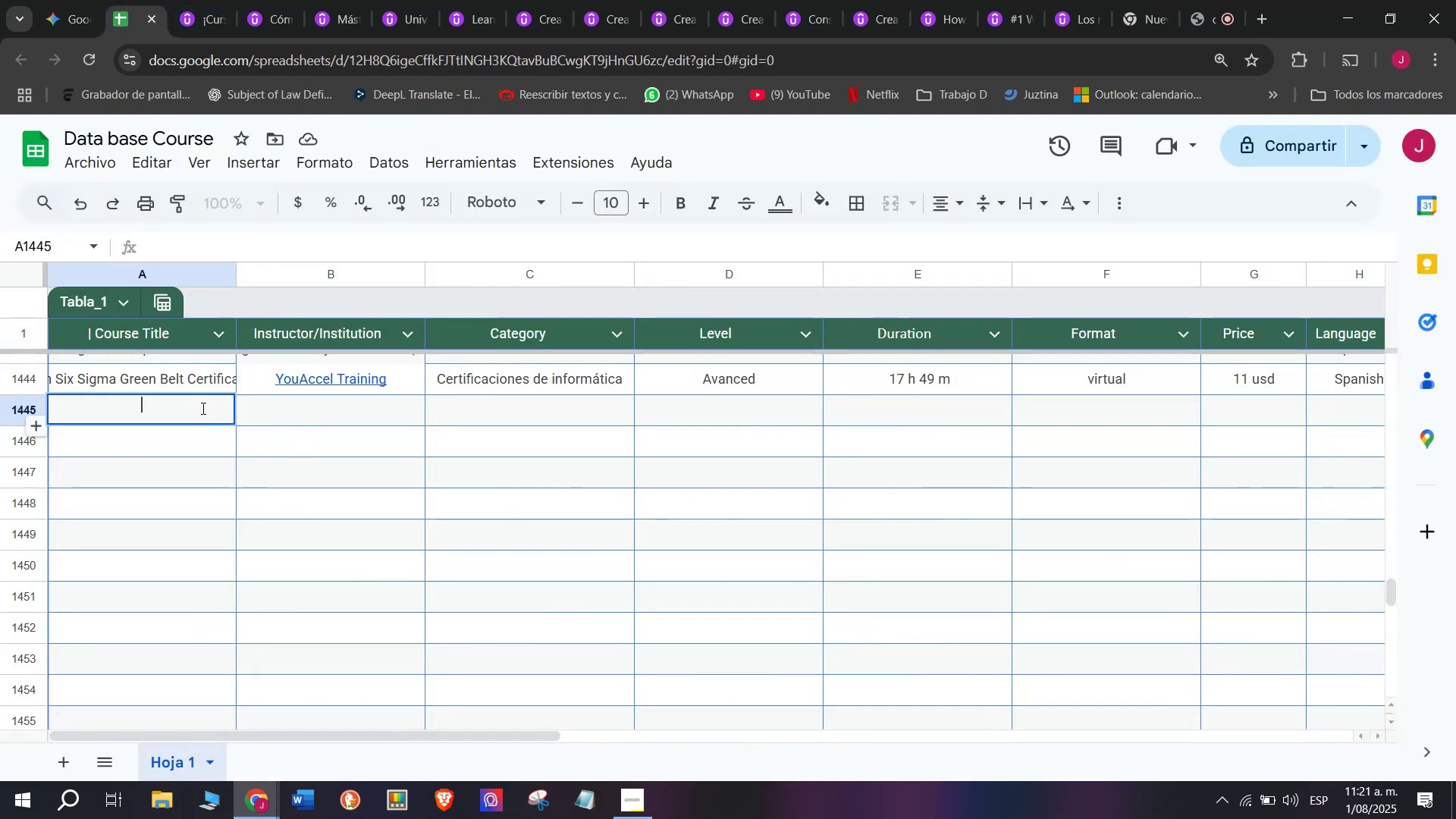 
key(Control+ControlLeft)
 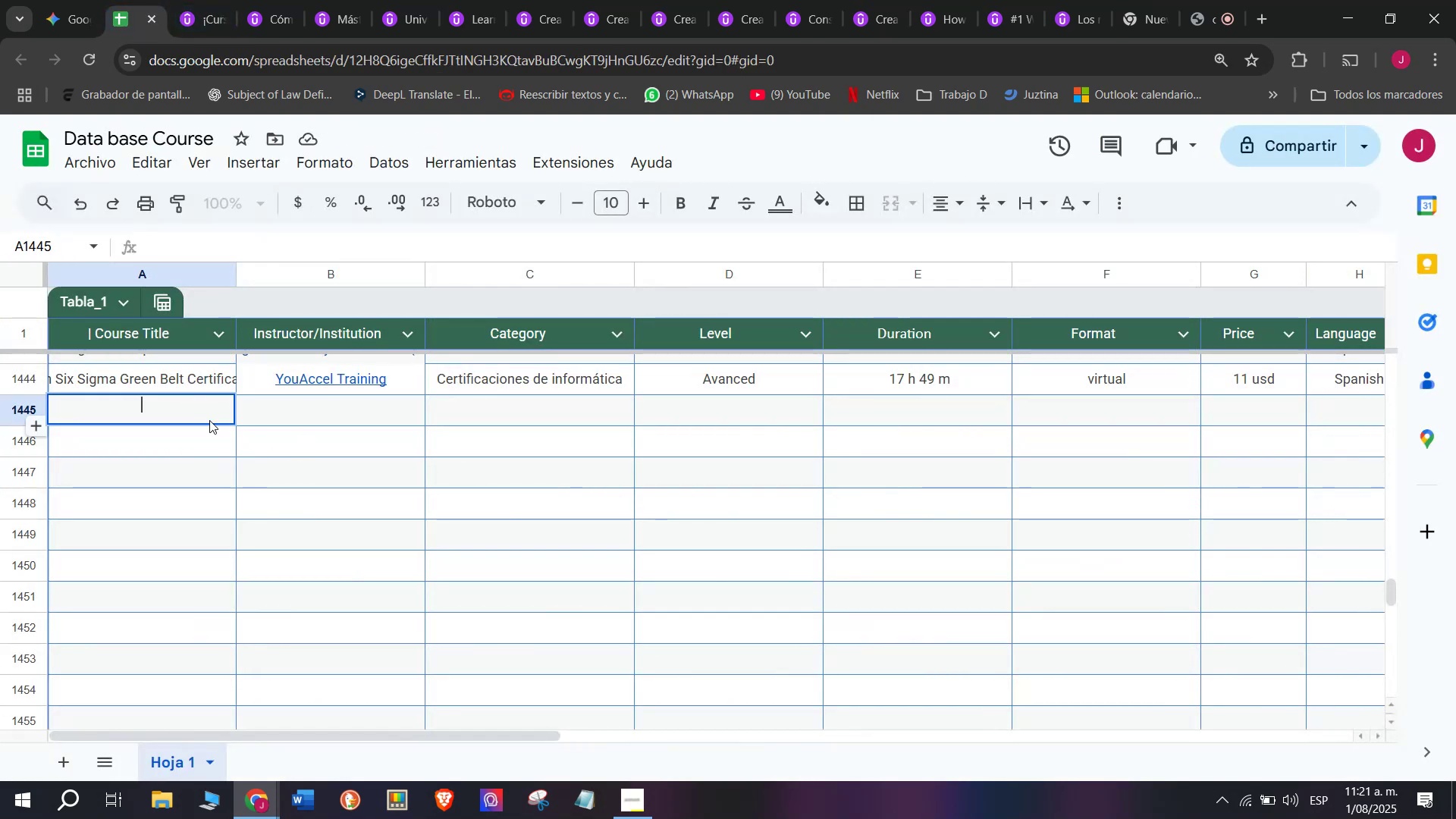 
key(Control+V)
 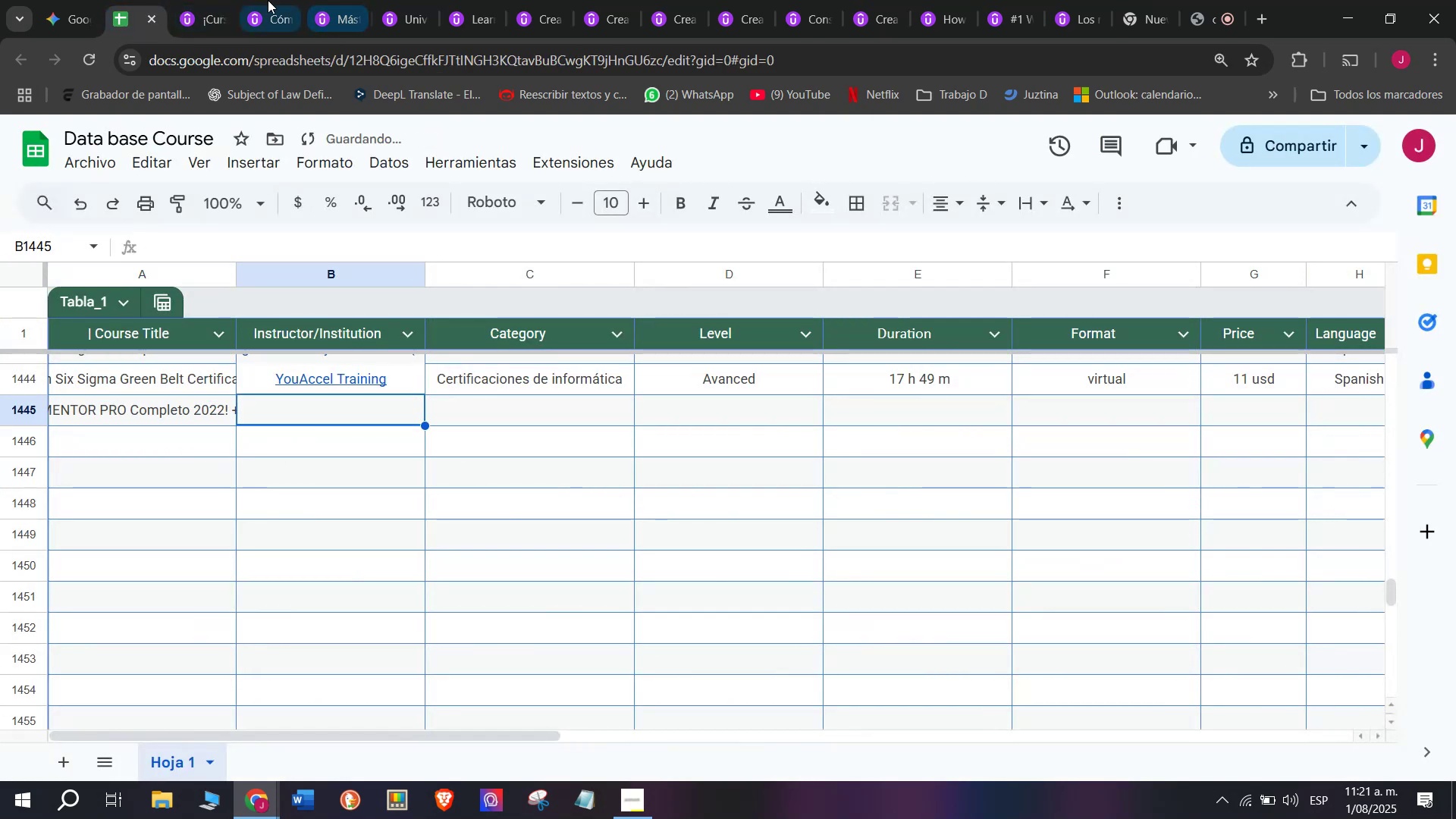 
left_click([228, 0])
 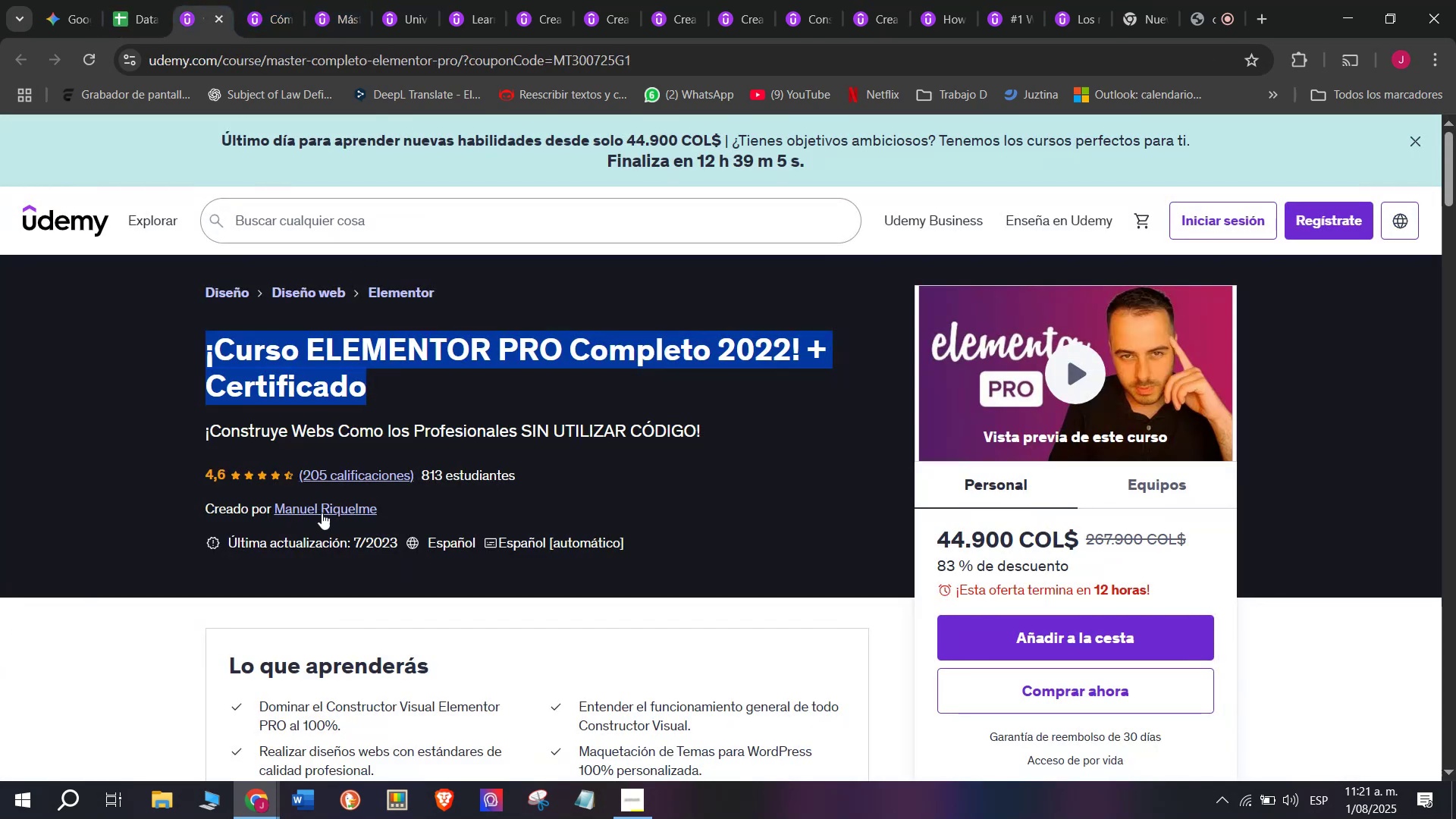 
left_click([323, 511])
 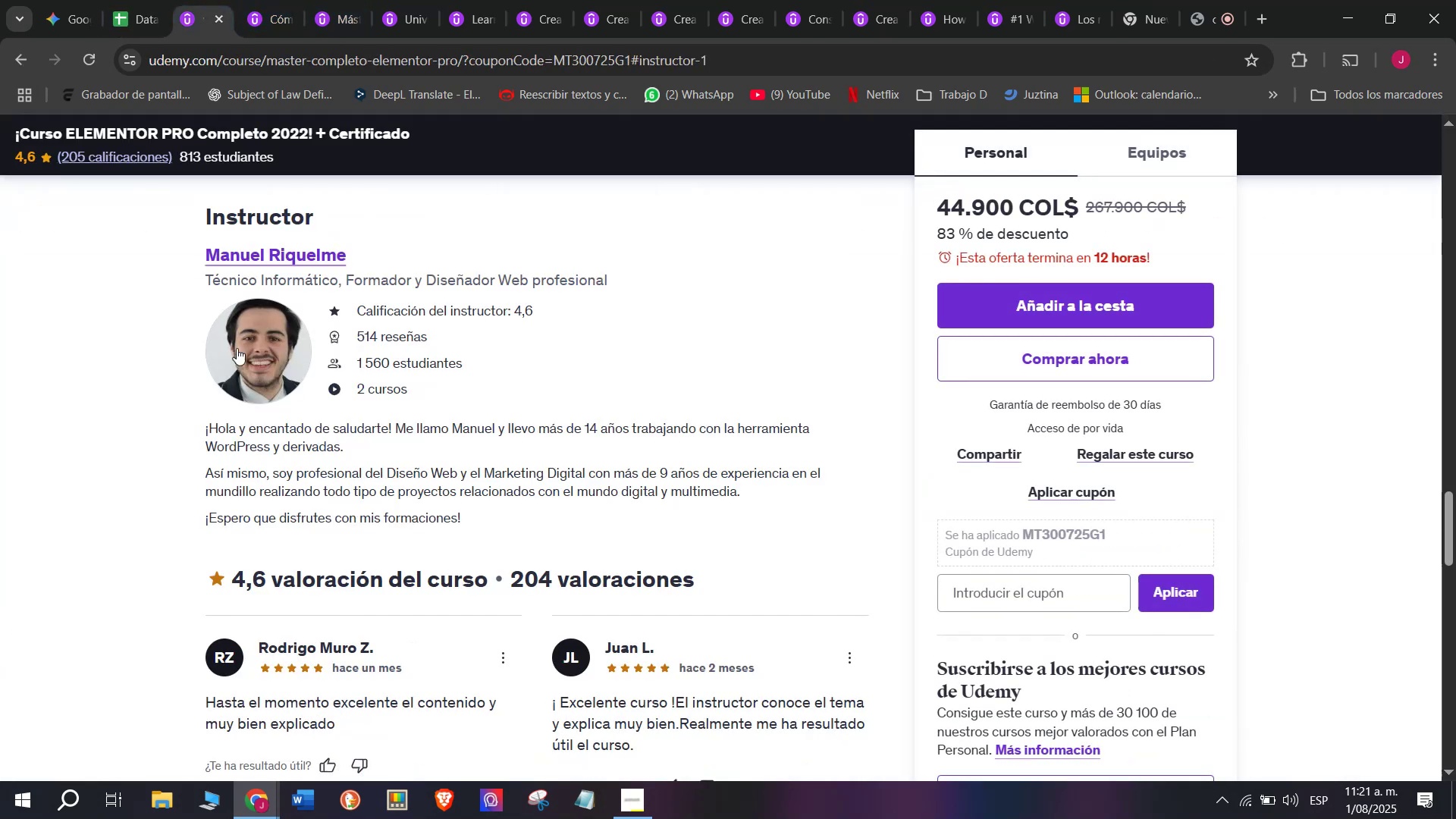 
left_click_drag(start_coordinate=[192, 248], to_coordinate=[369, 246])
 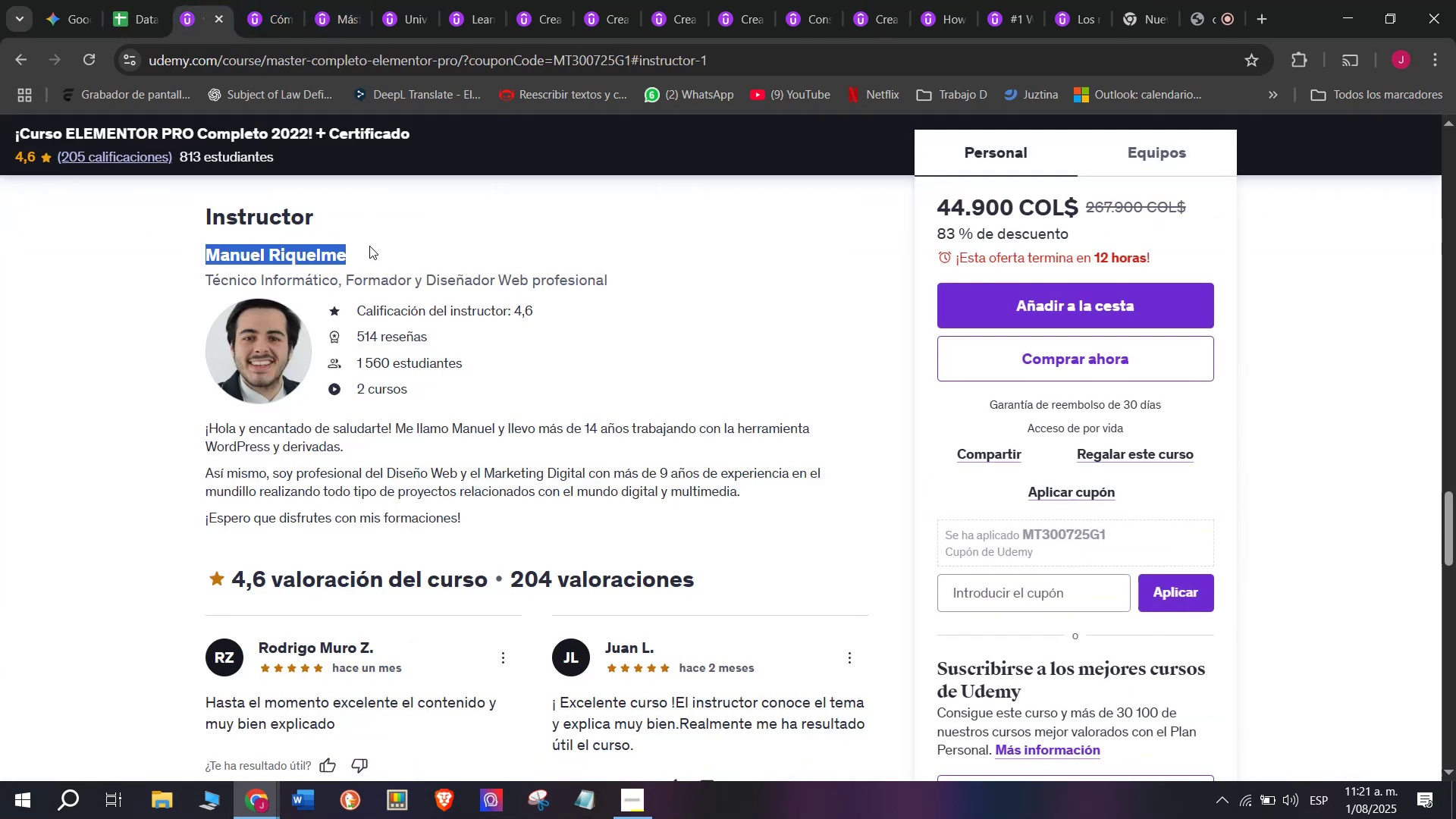 
key(Control+ControlLeft)
 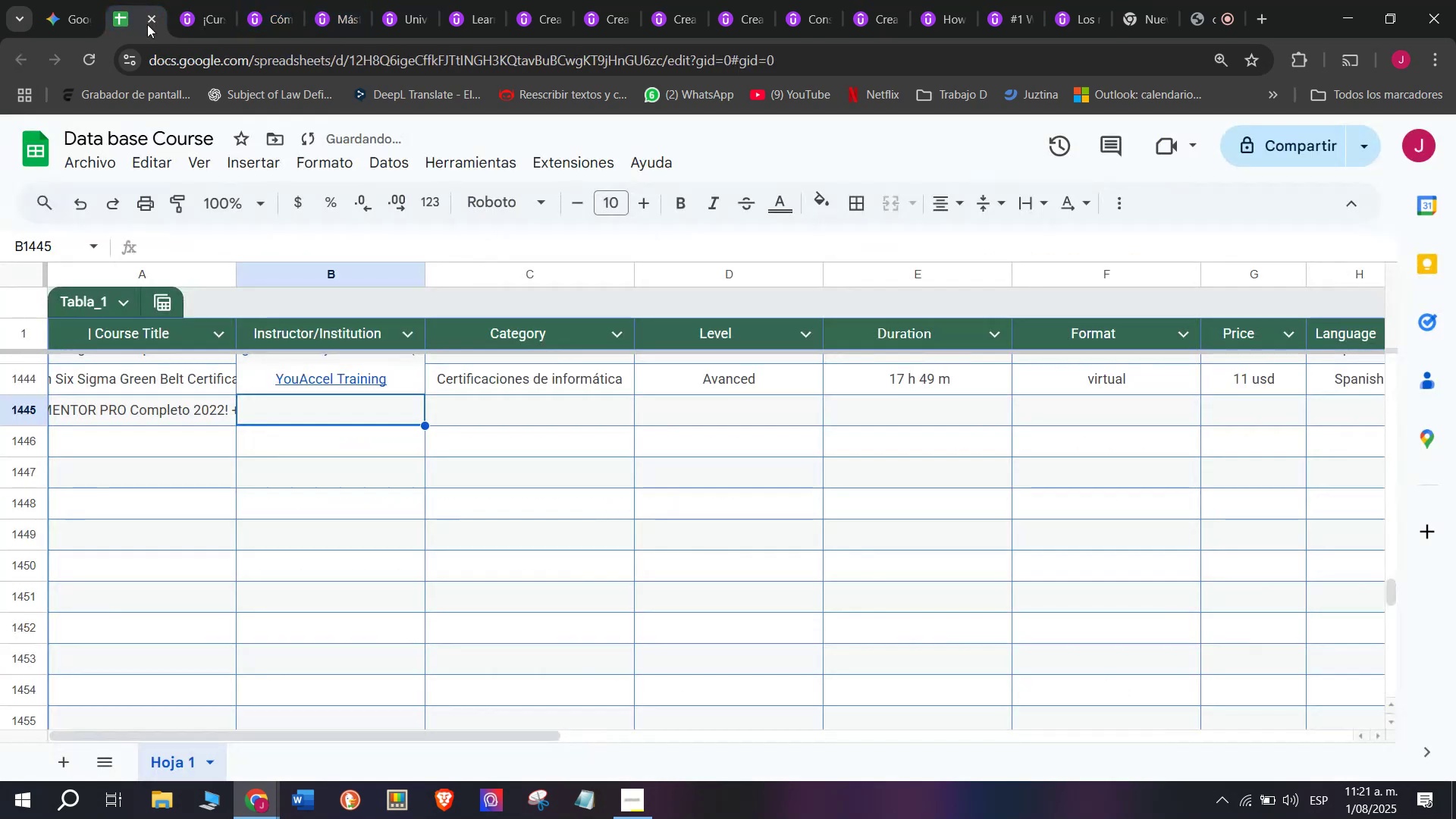 
key(Break)
 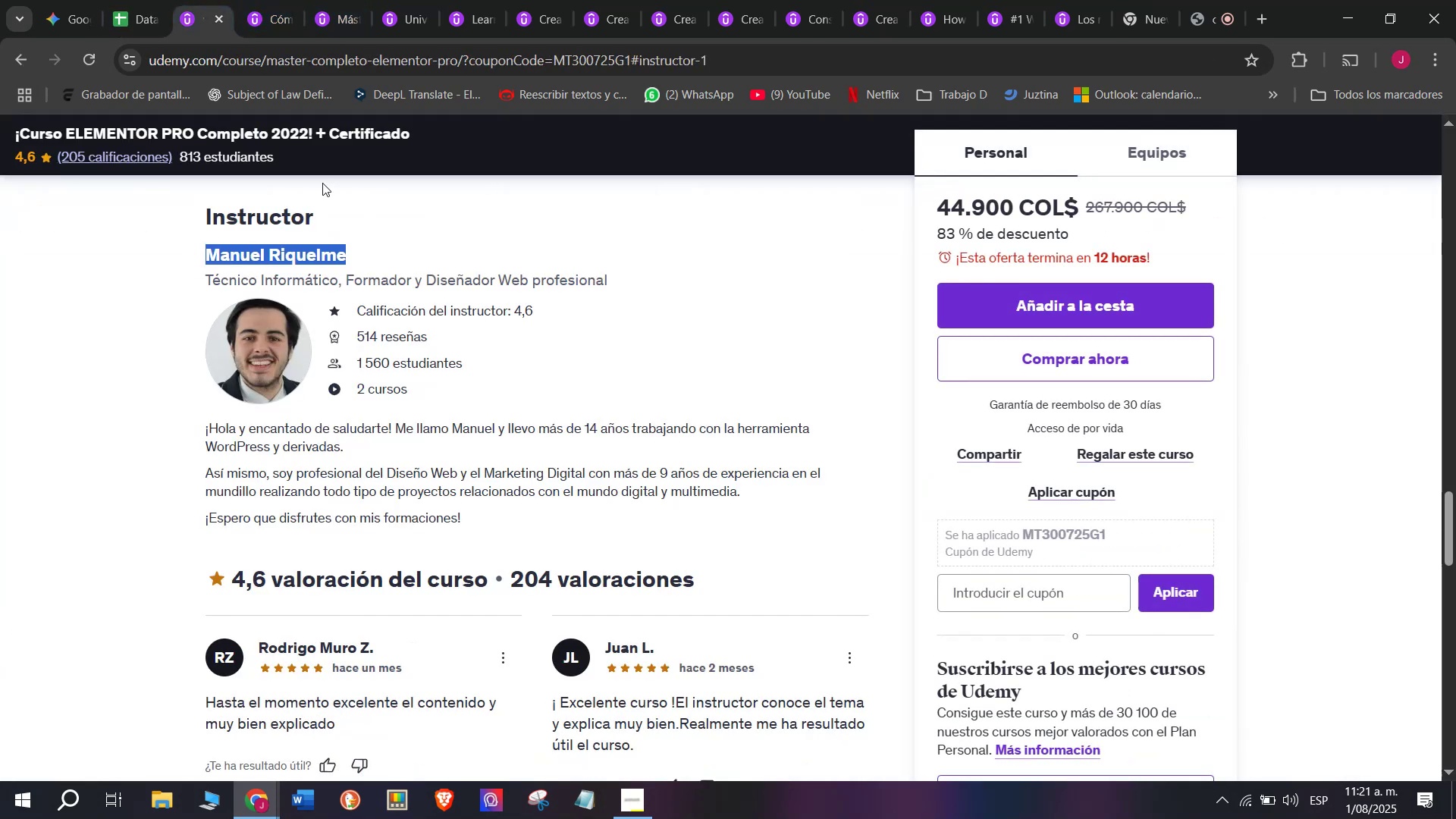 
key(Control+C)
 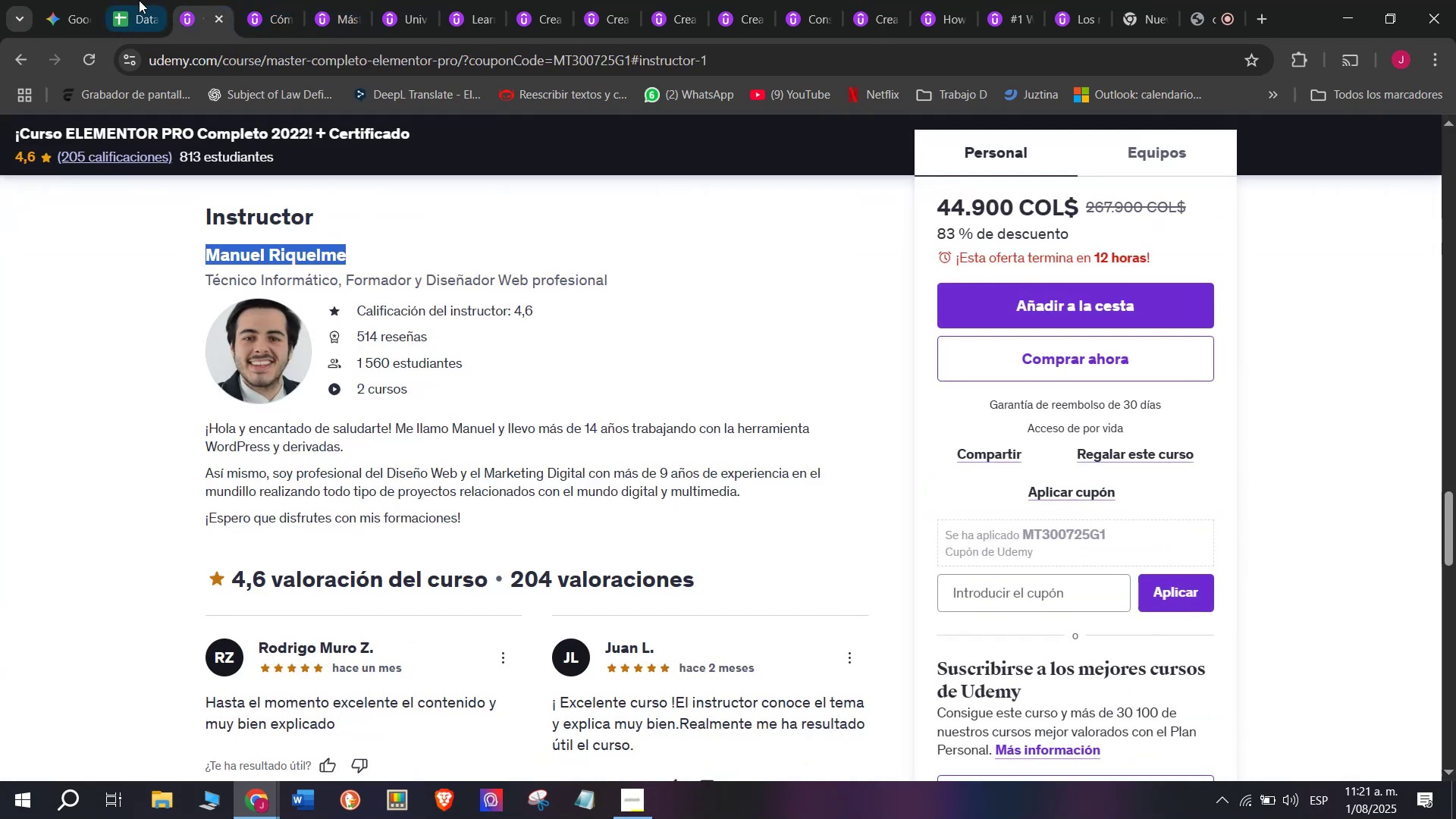 
left_click([137, 0])
 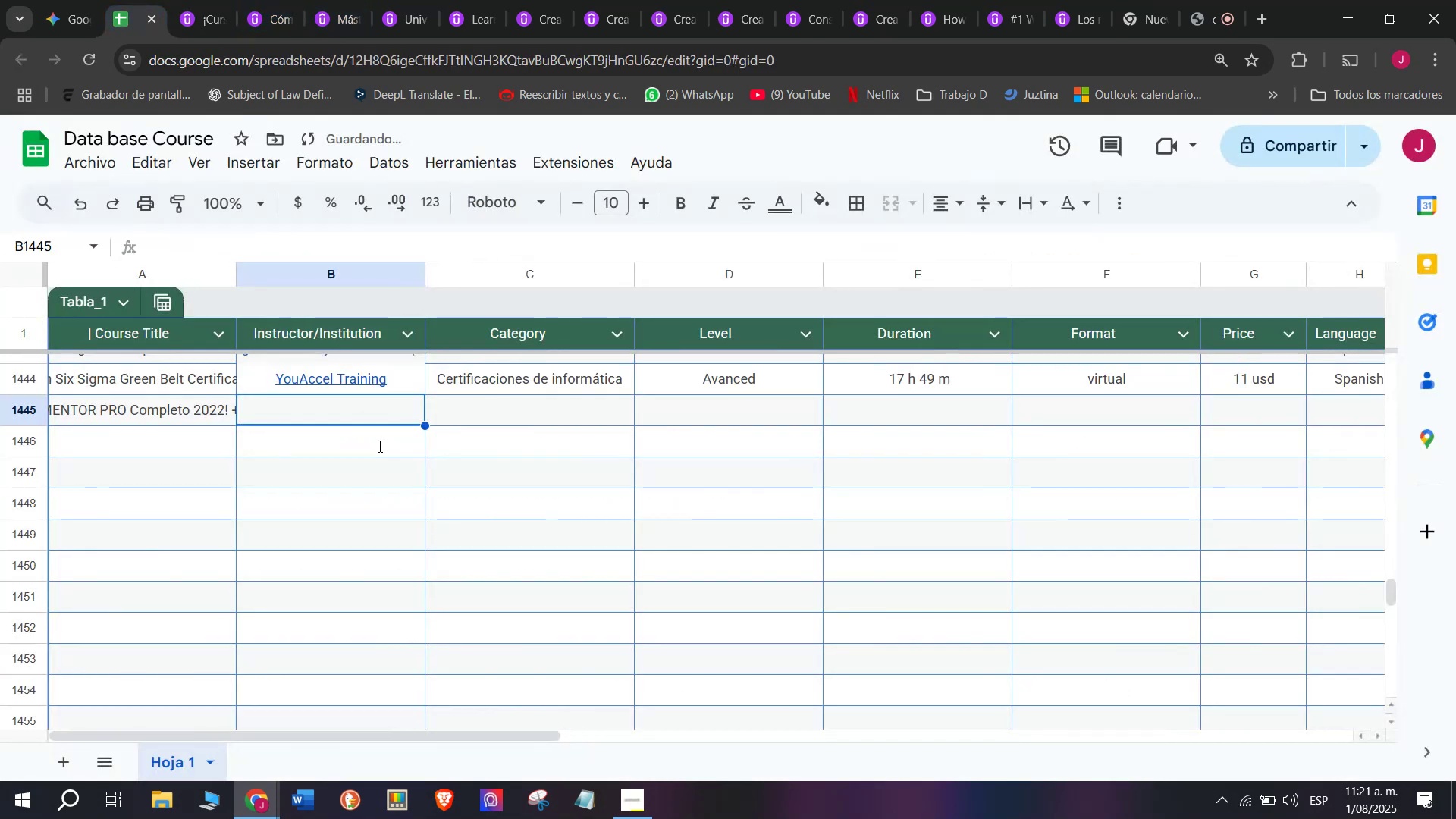 
key(Control+ControlLeft)
 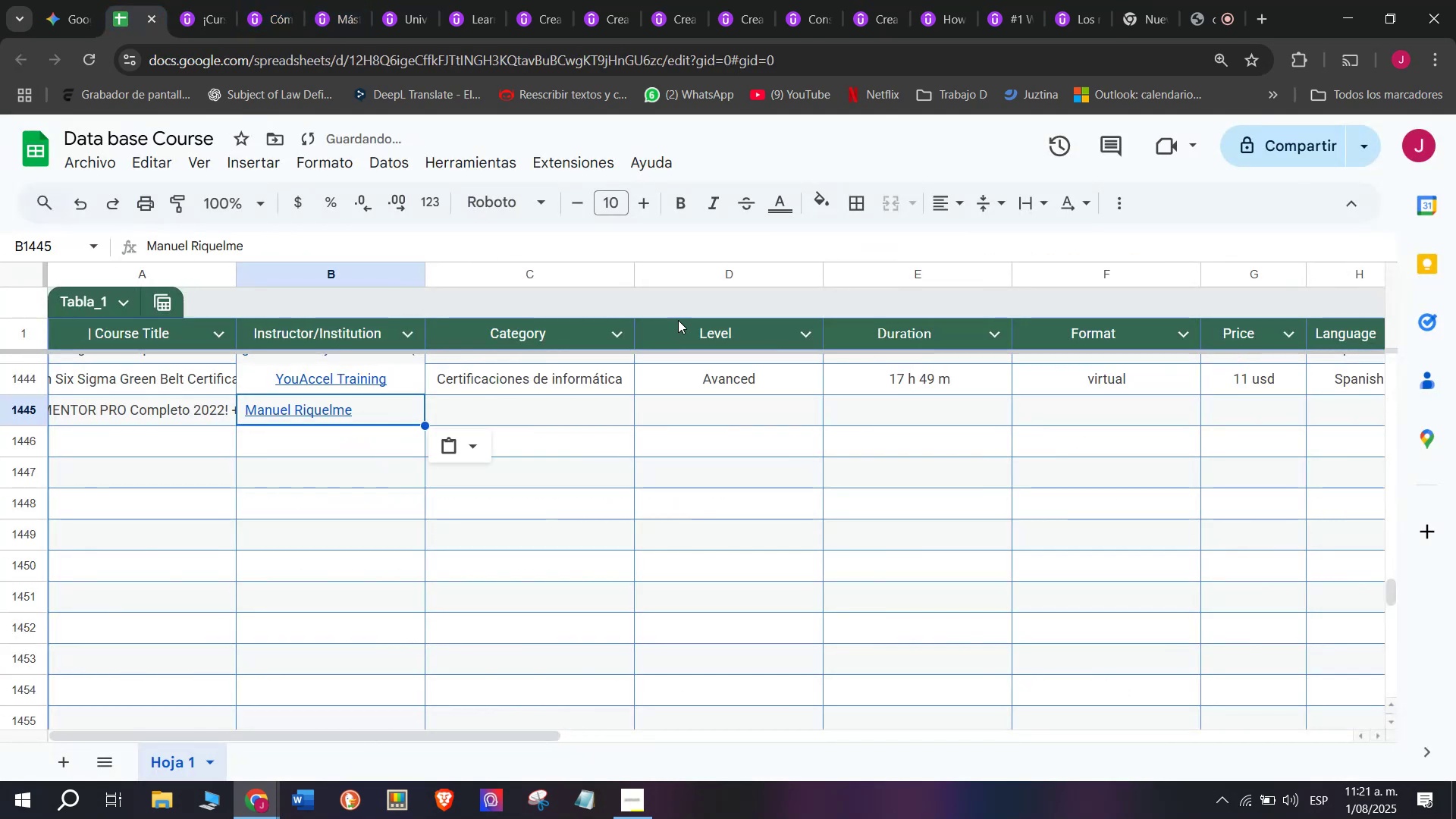 
key(Z)
 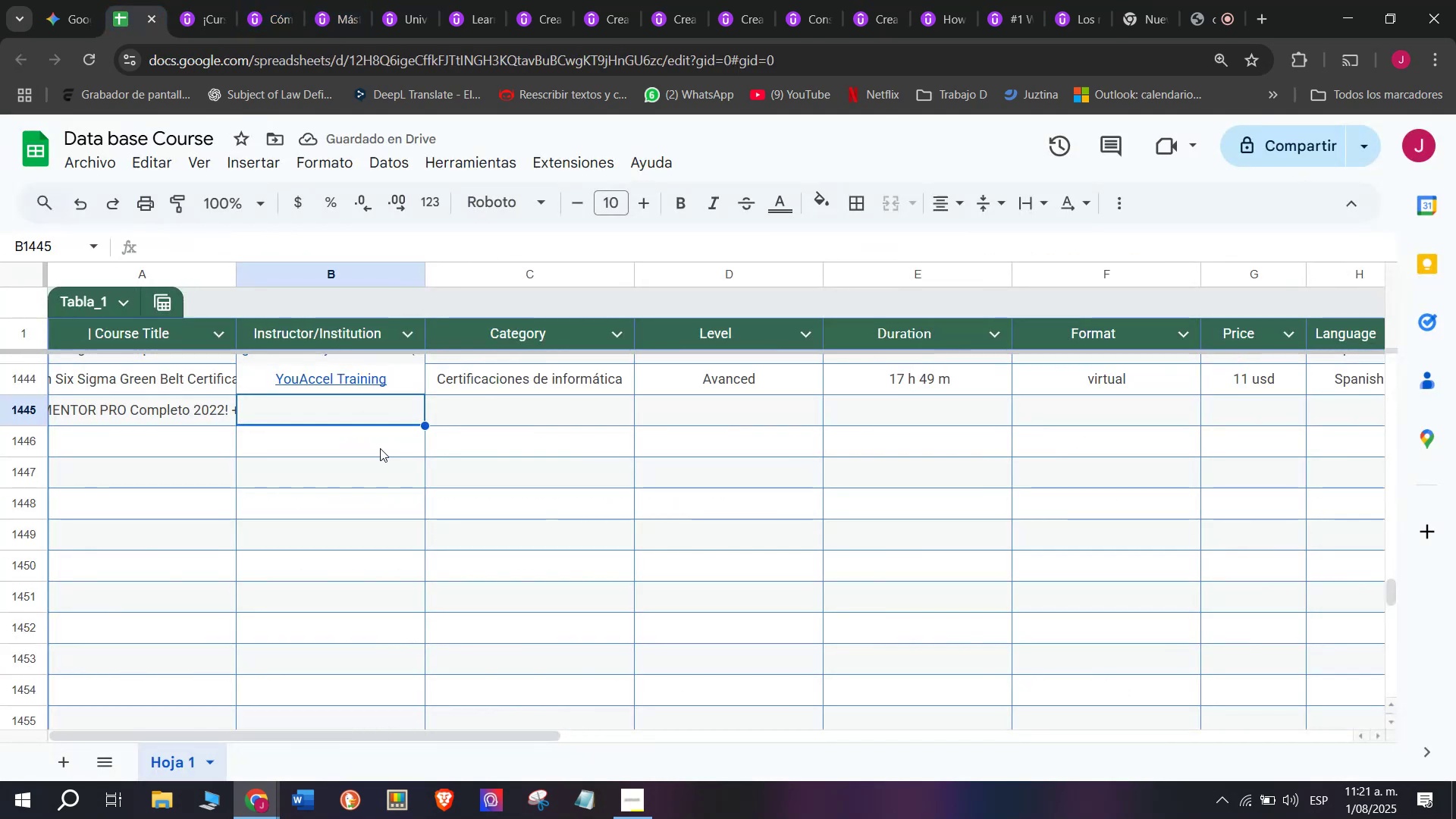 
key(Control+V)
 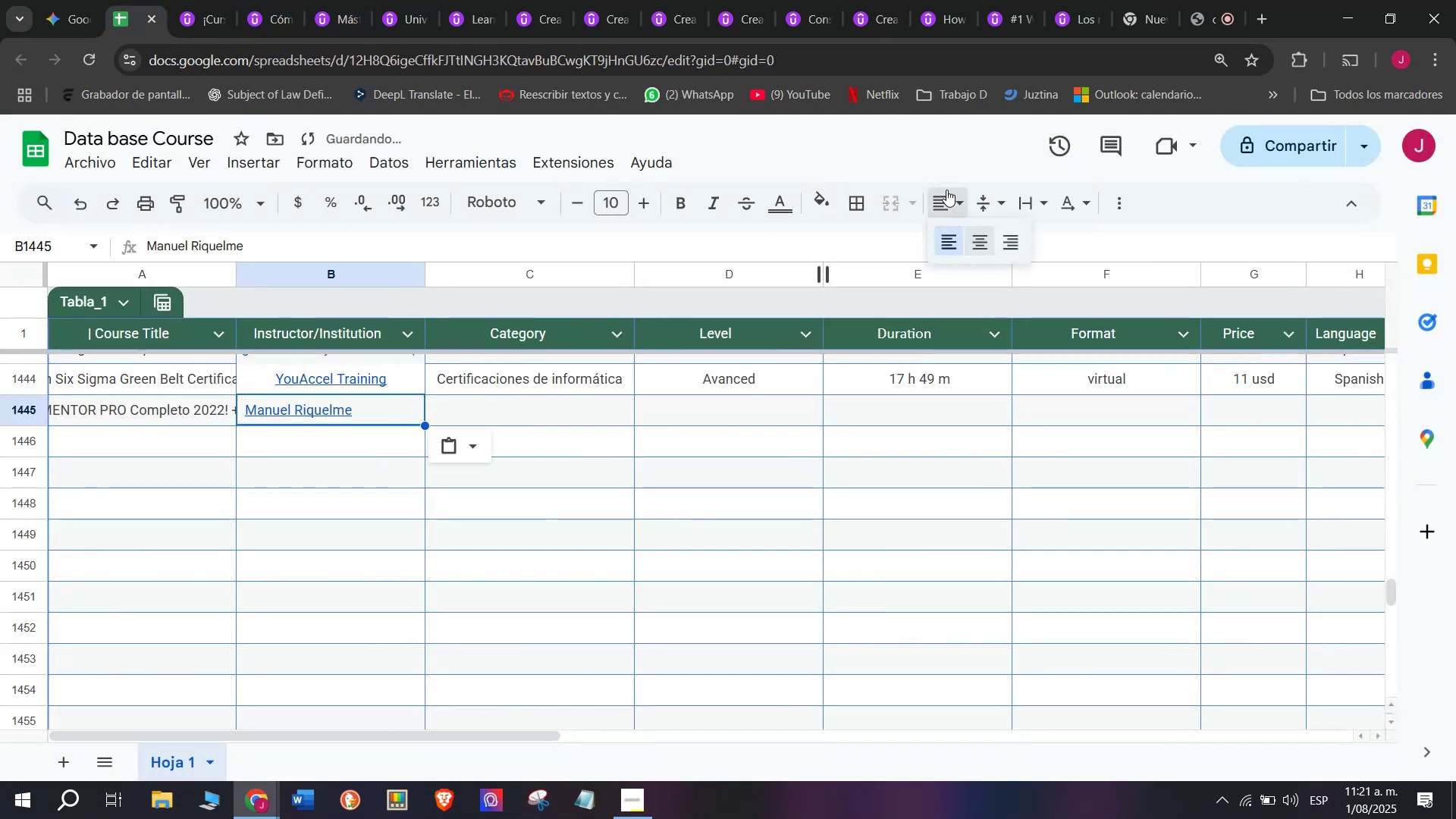 
double_click([979, 242])
 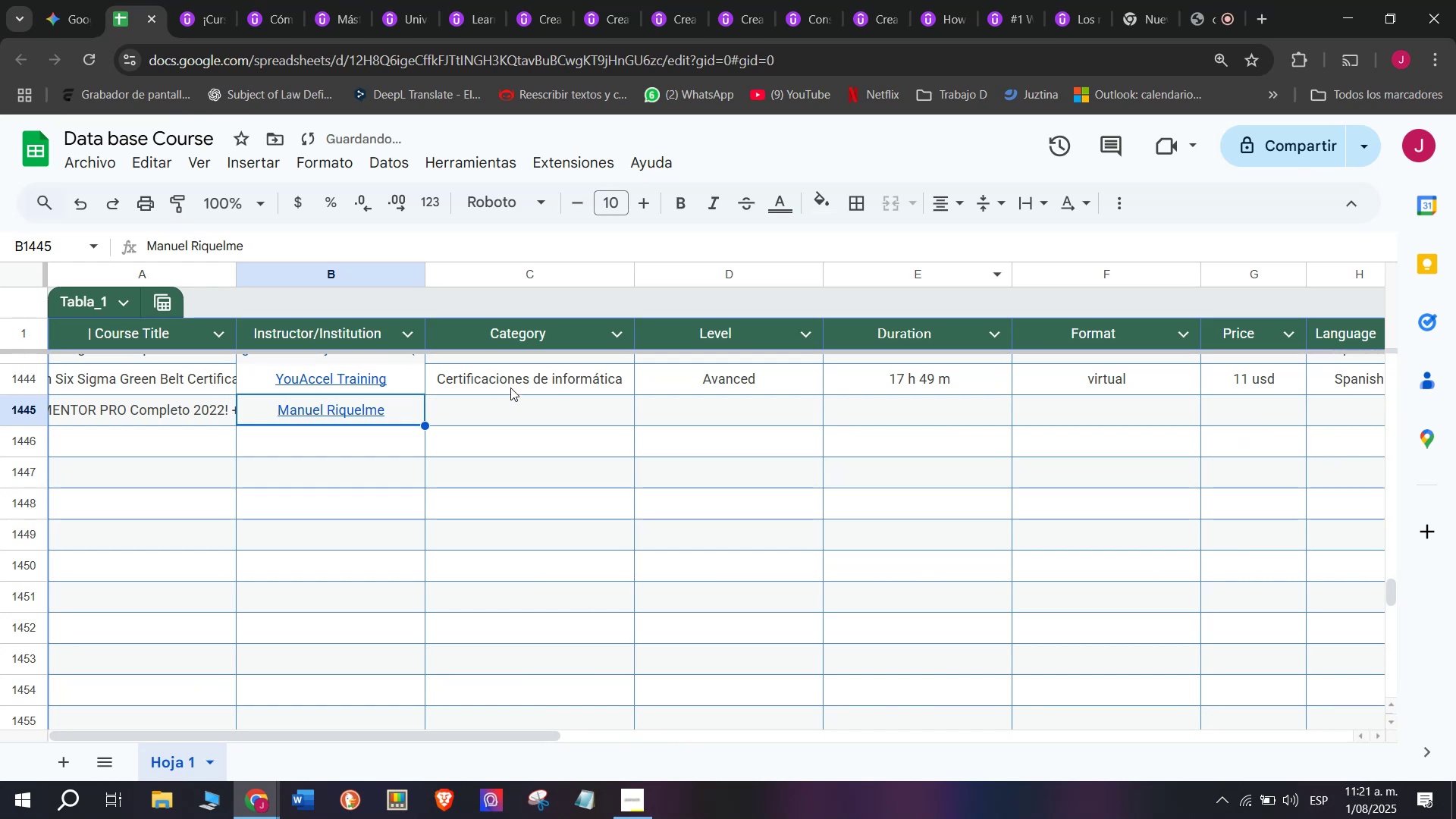 
left_click([513, 383])
 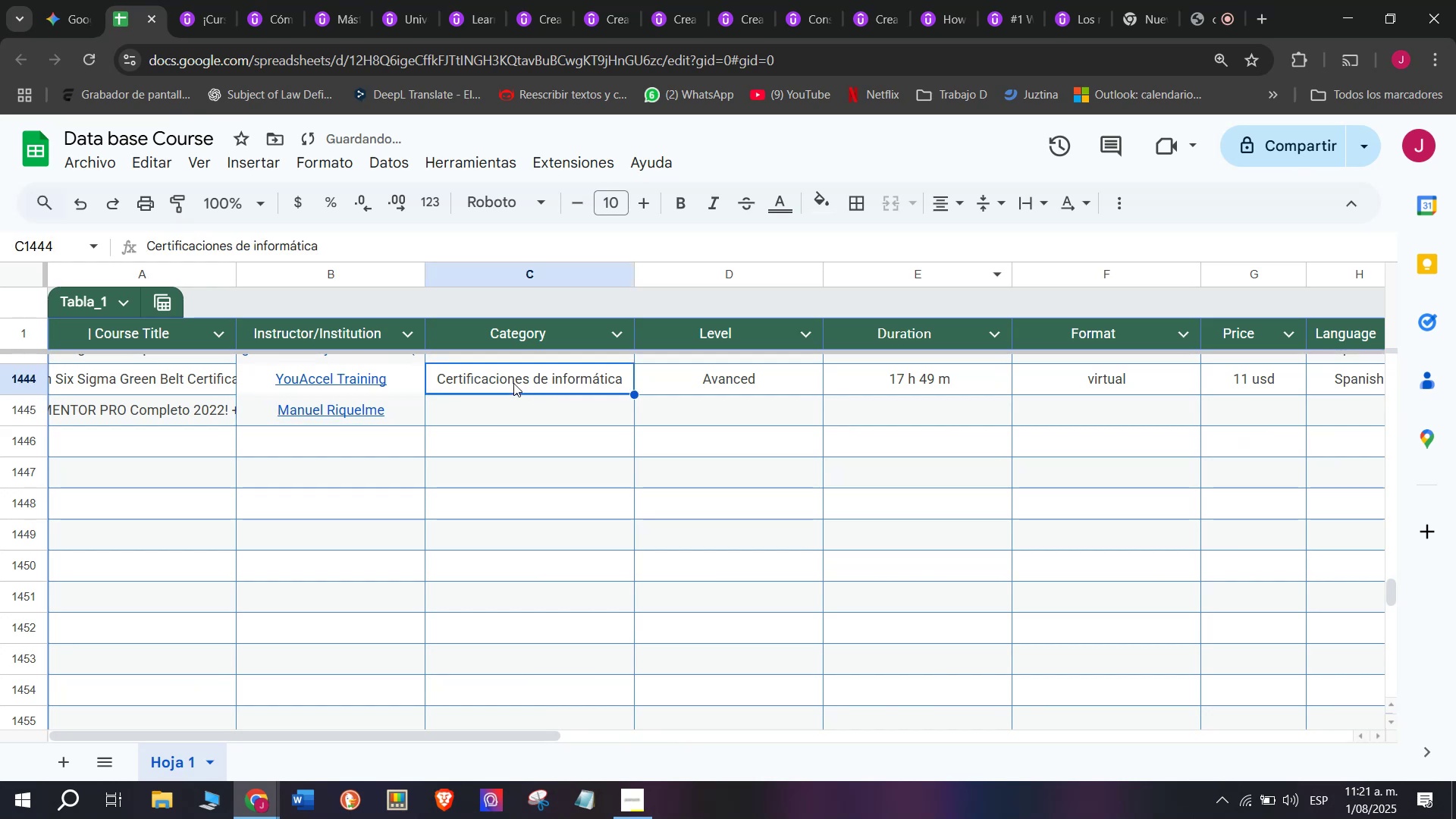 
key(Control+ControlLeft)
 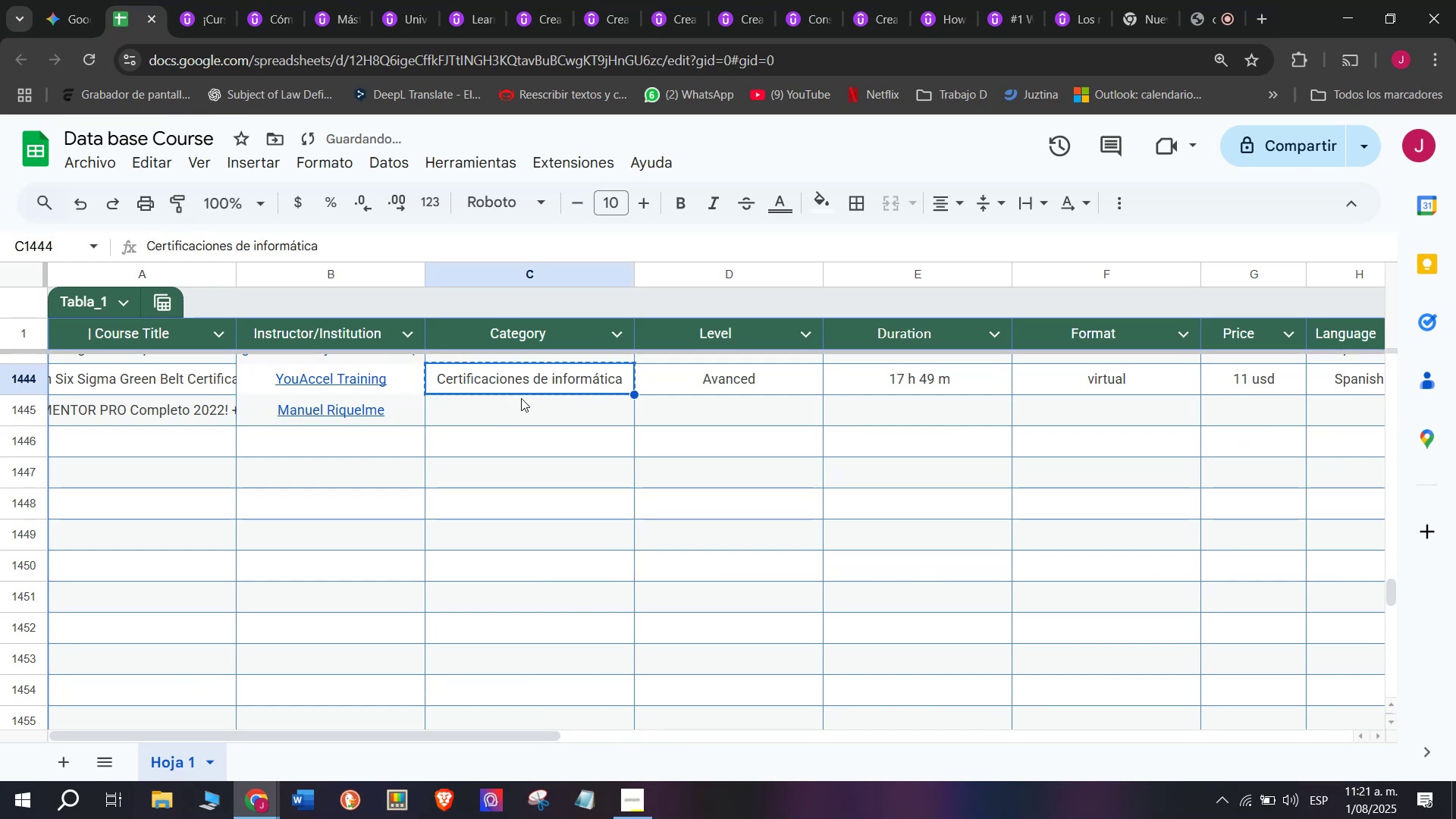 
key(Break)
 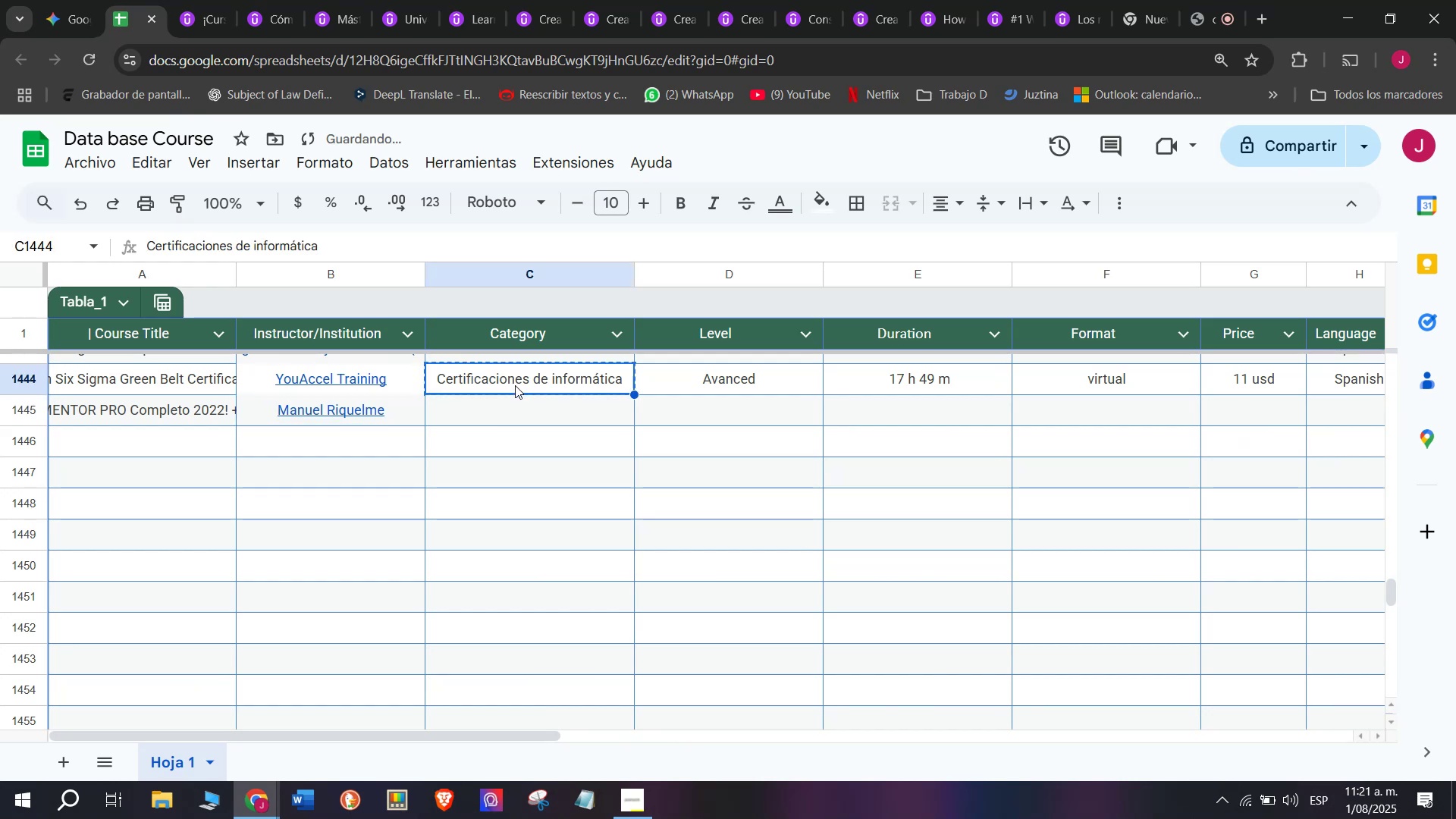 
key(Control+C)
 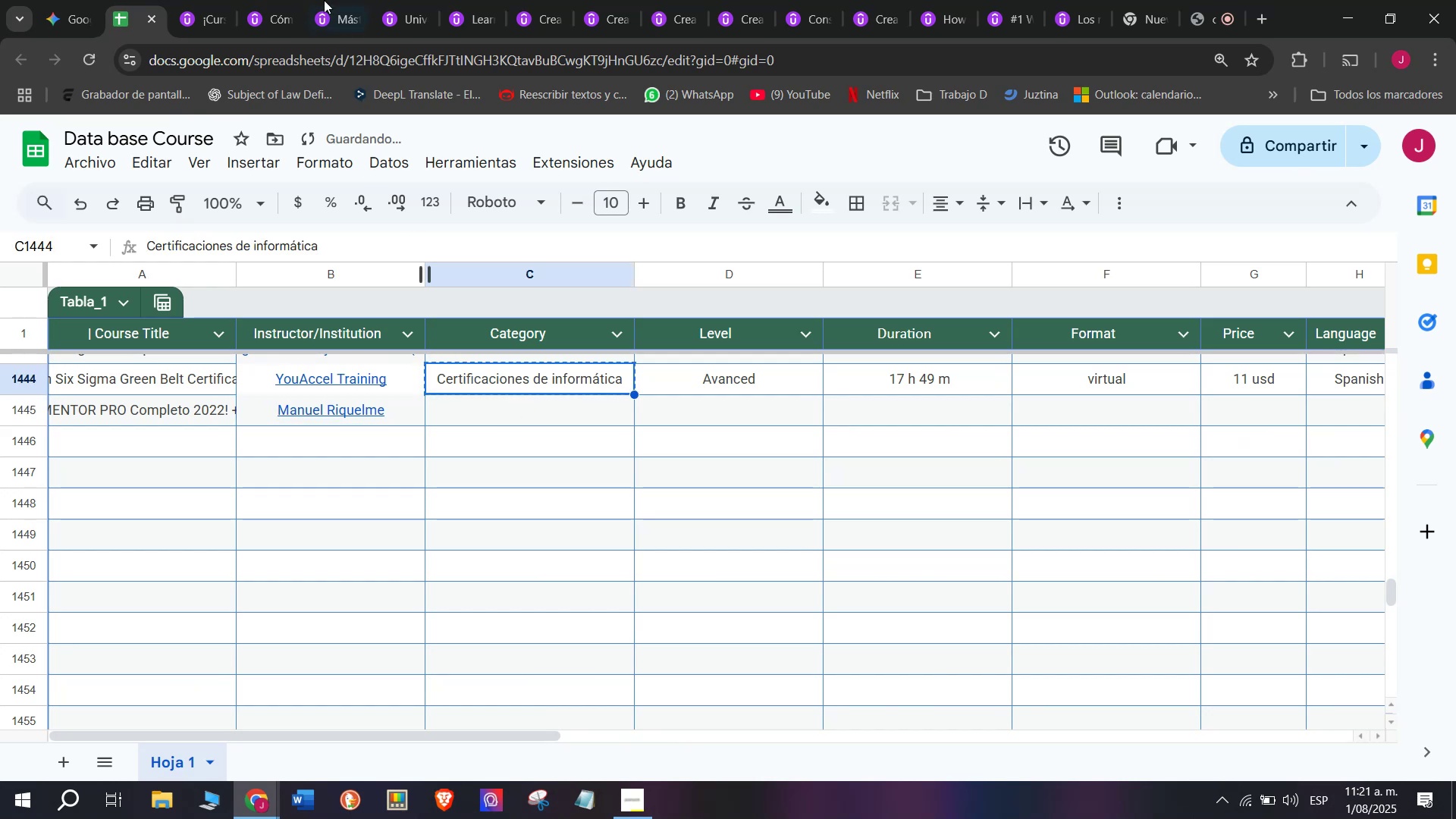 
left_click([205, 0])
 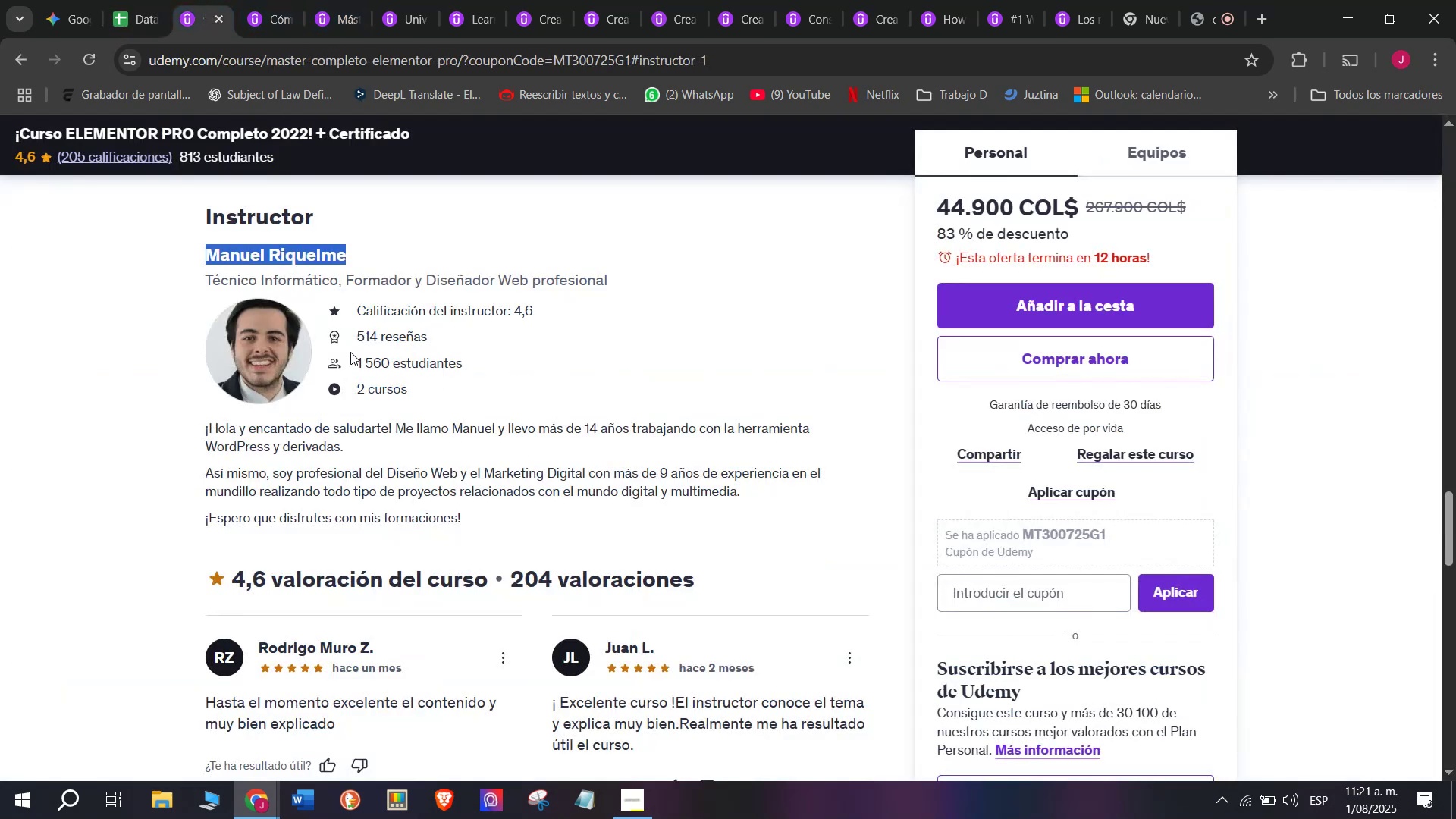 
scroll: coordinate [359, 359], scroll_direction: up, amount: 14.0
 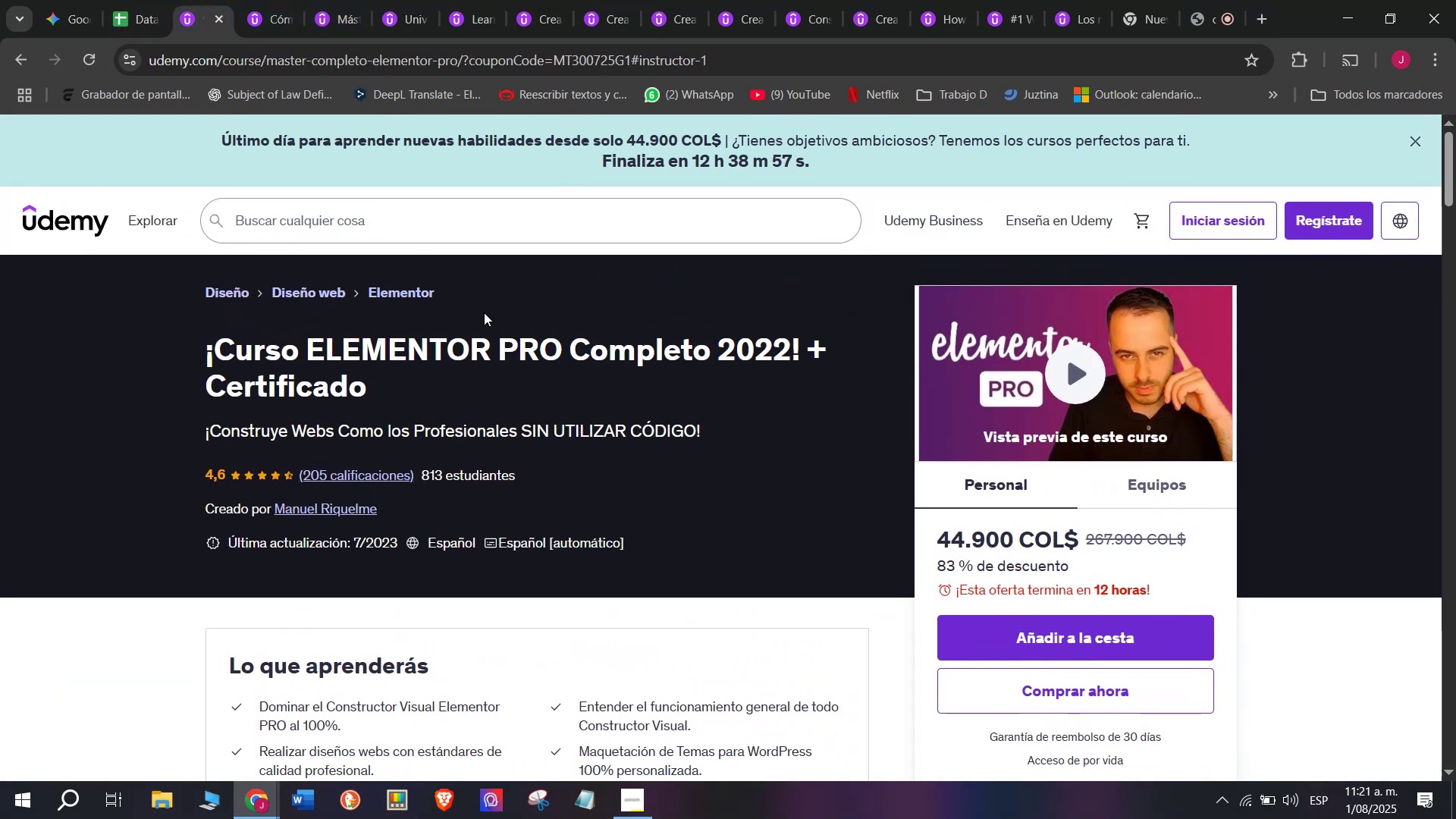 
left_click_drag(start_coordinate=[450, 309], to_coordinate=[364, 295])
 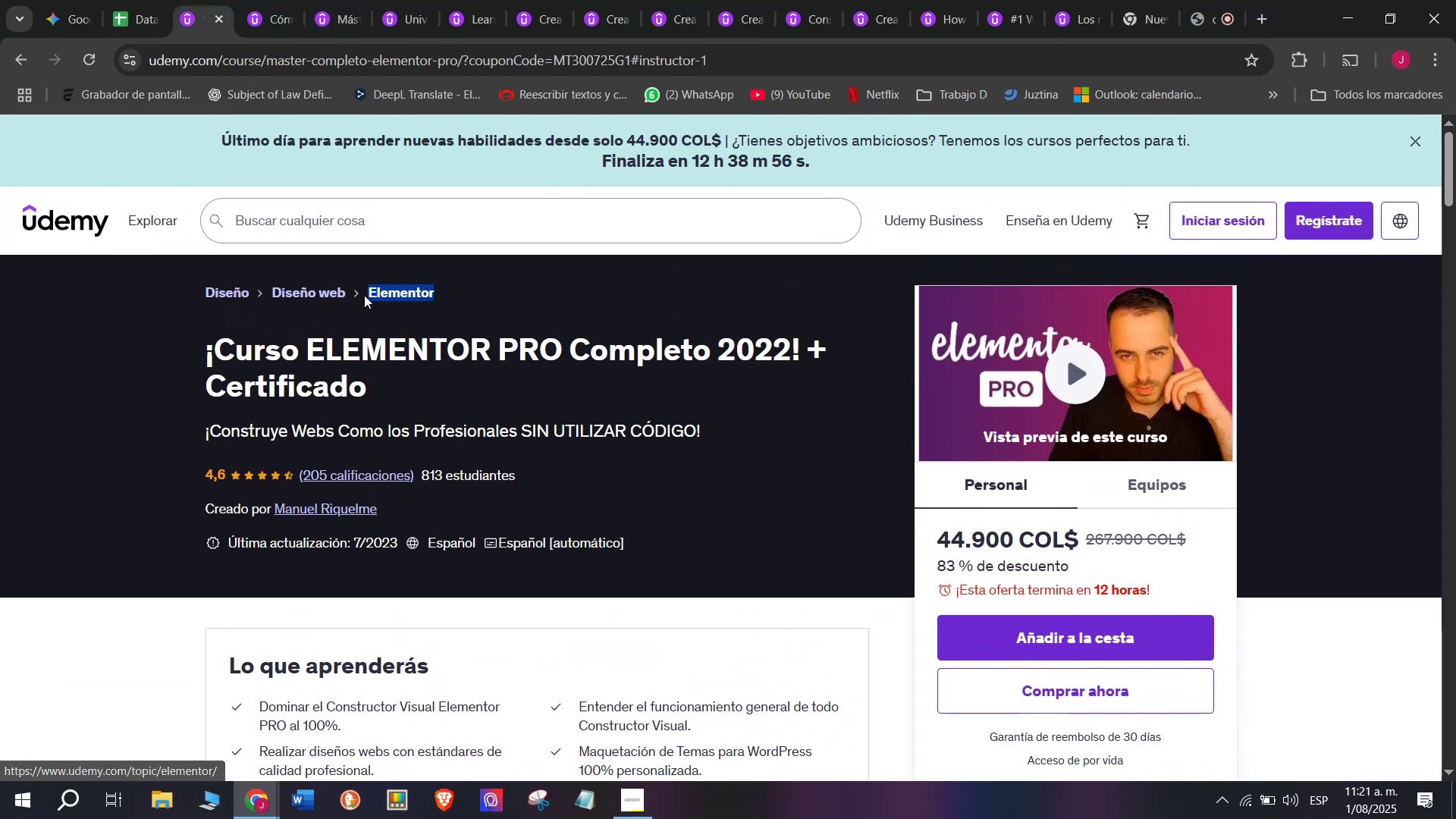 
key(Break)
 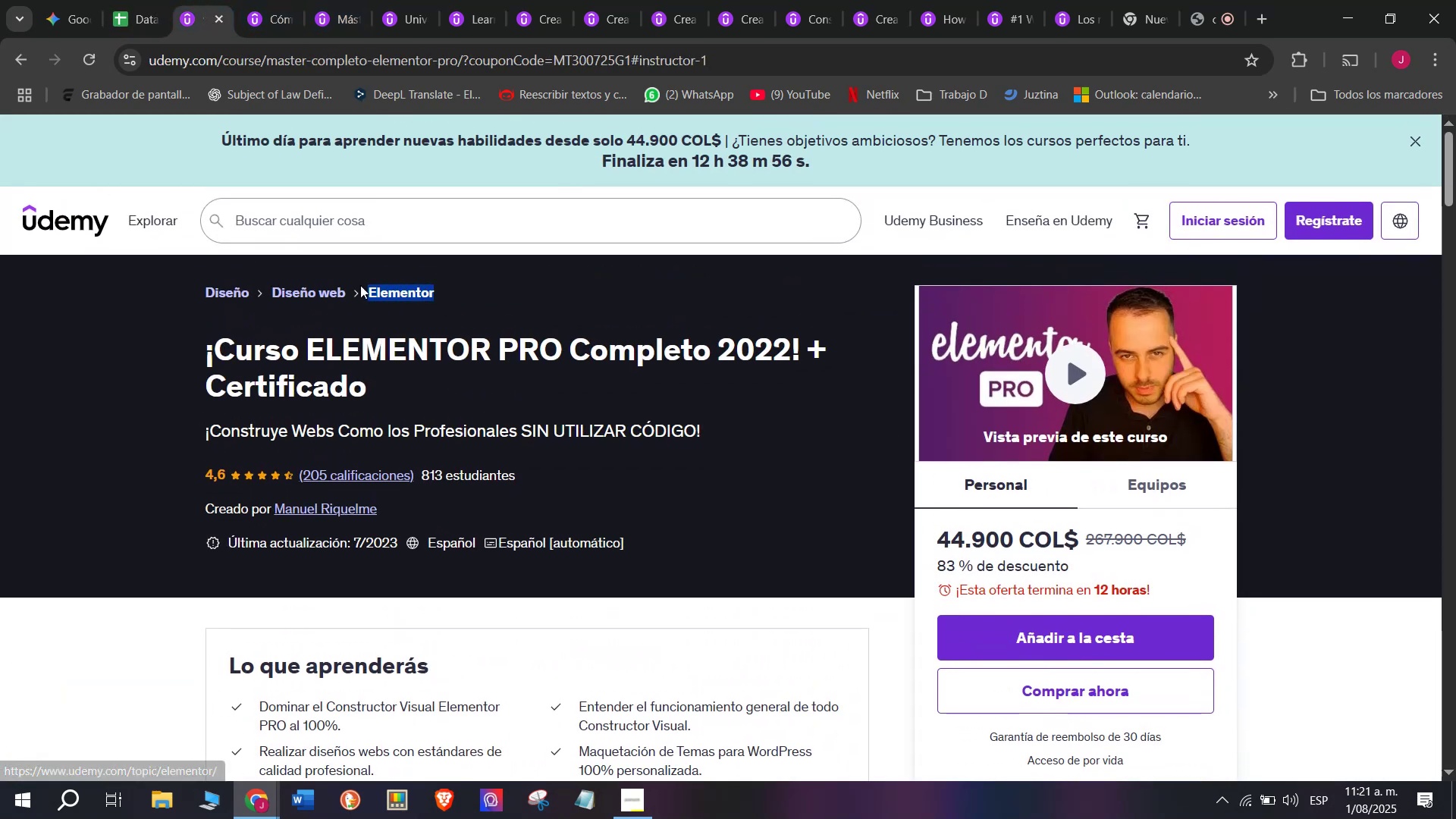 
key(Control+ControlLeft)
 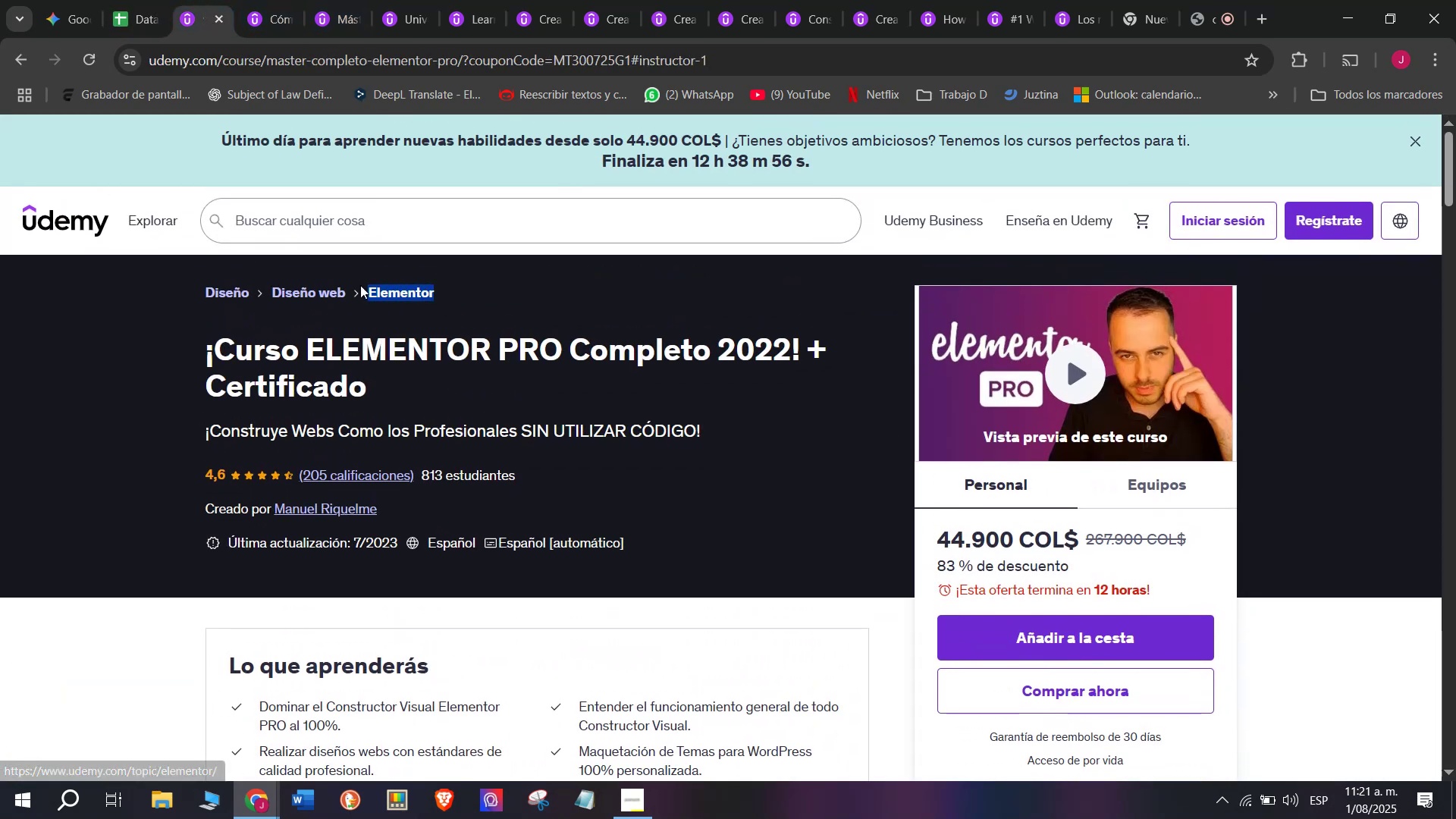 
key(Control+C)
 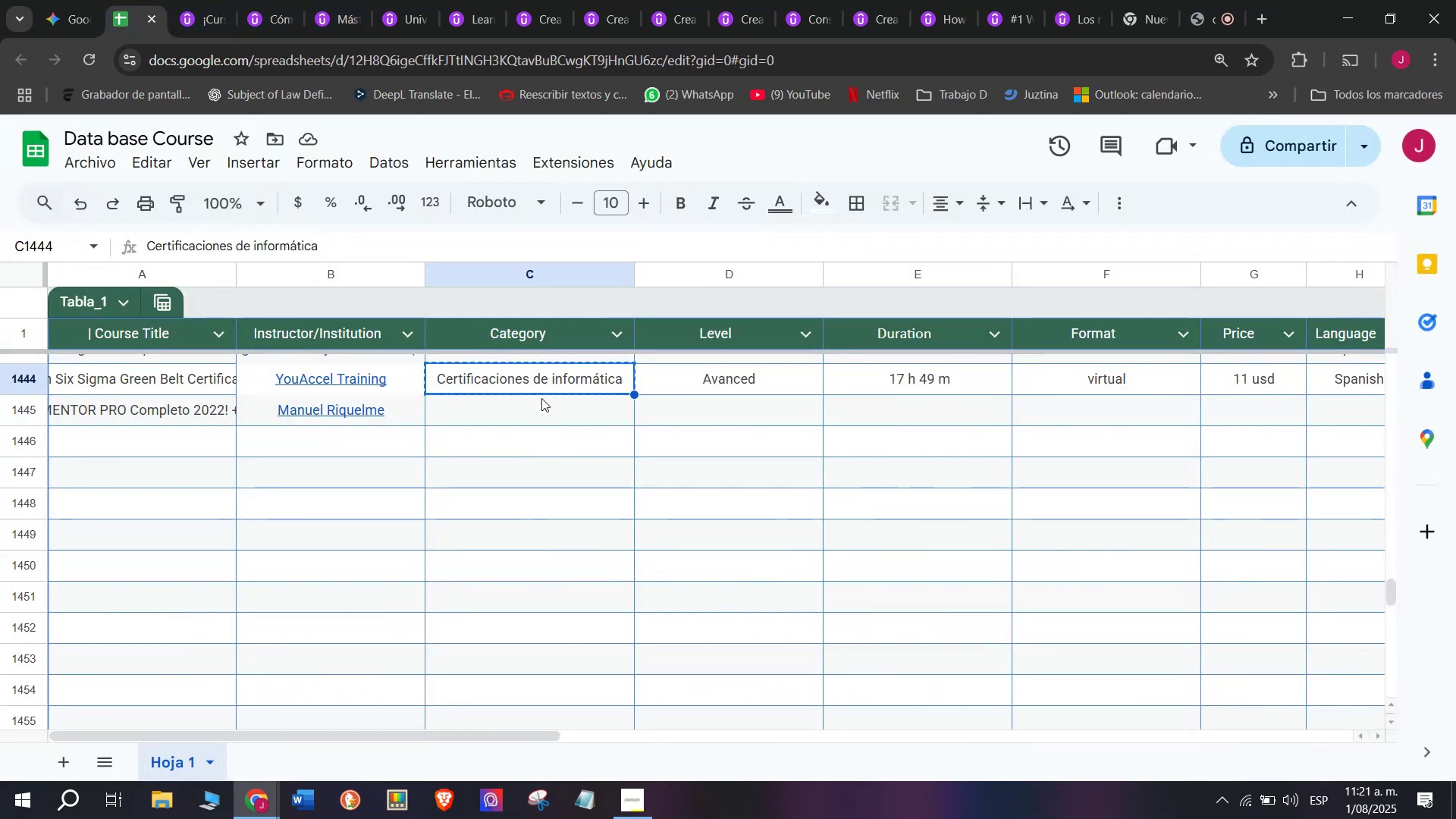 
left_click([551, 415])
 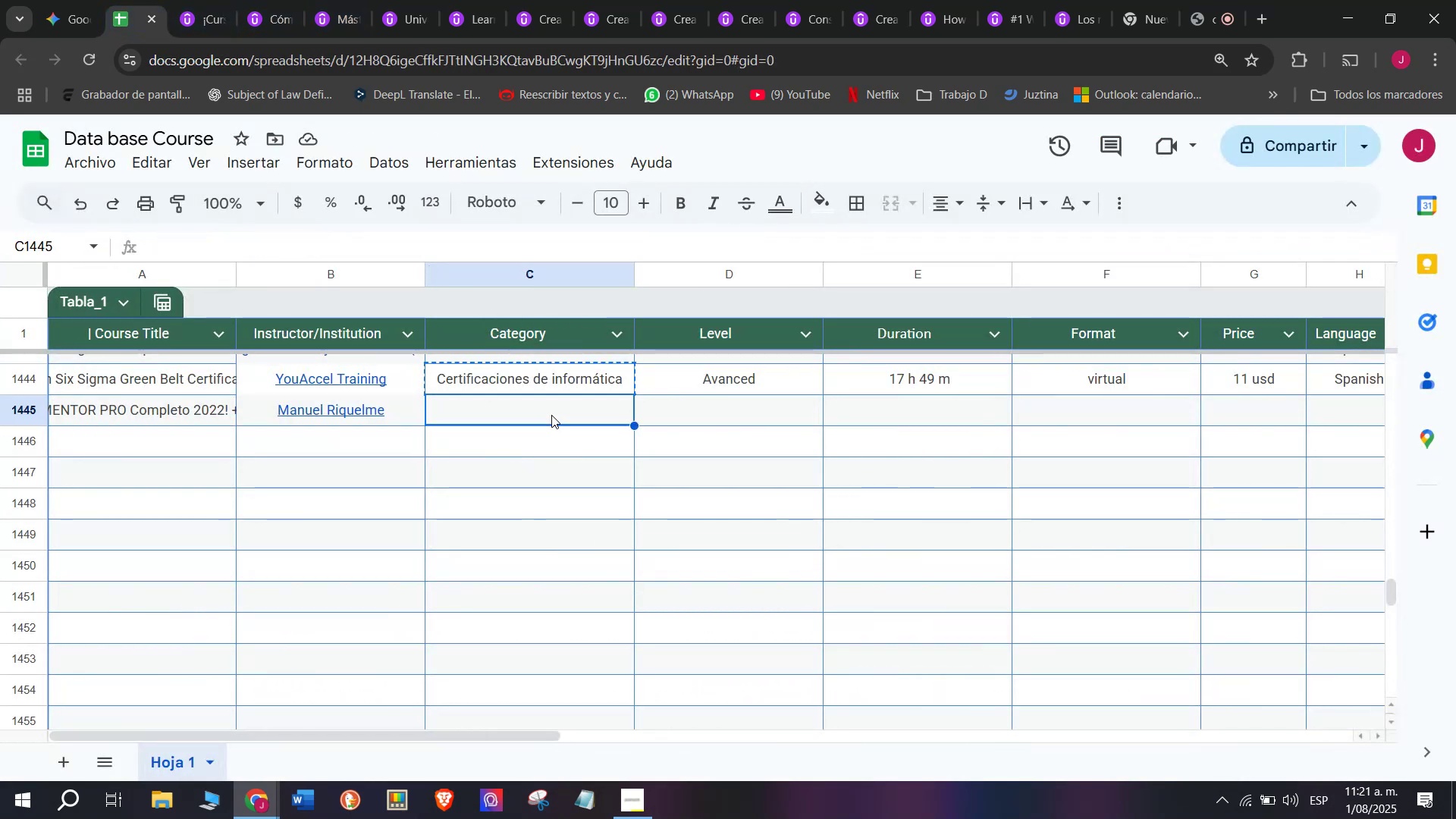 
key(Z)
 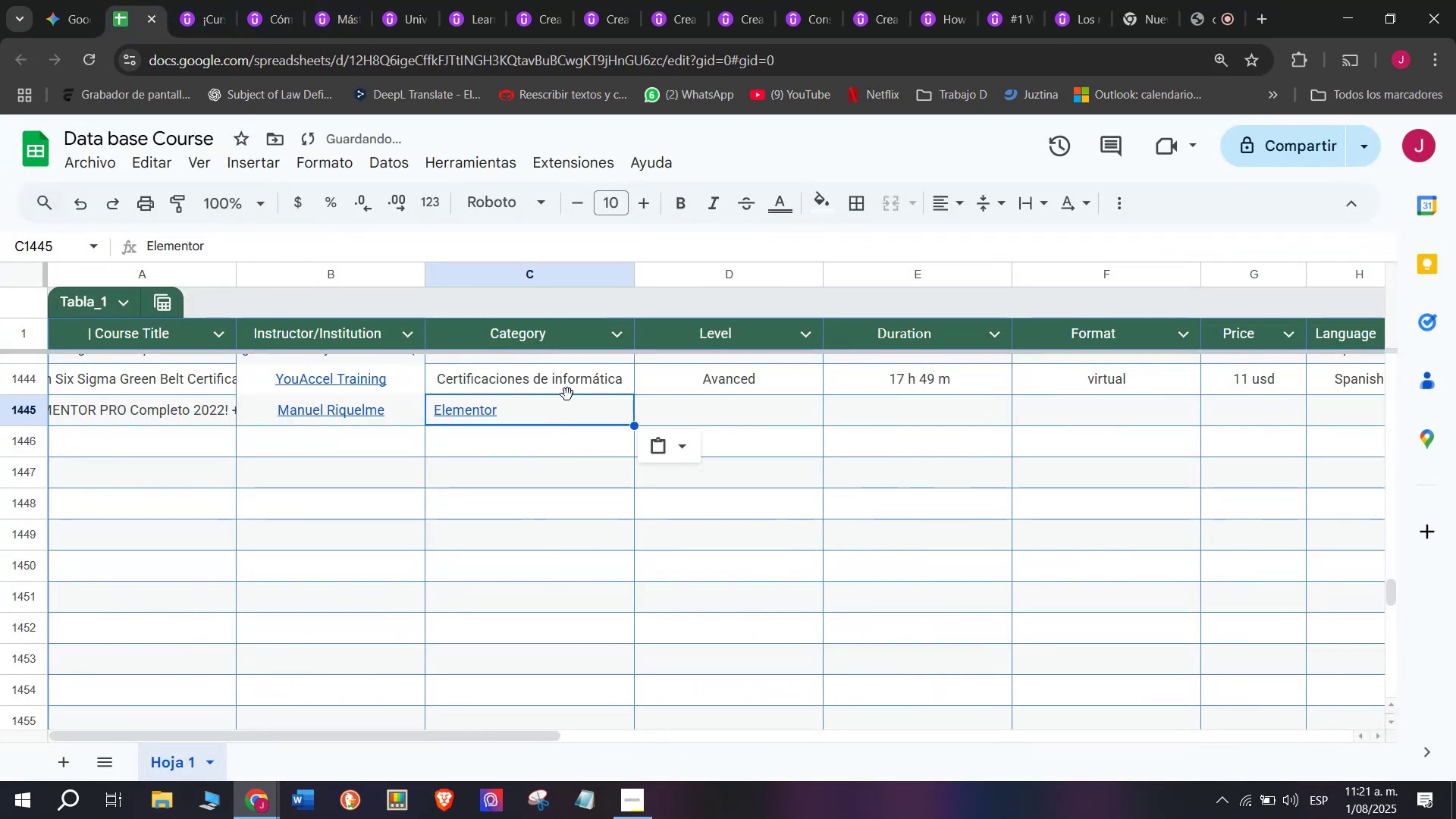 
key(Control+ControlLeft)
 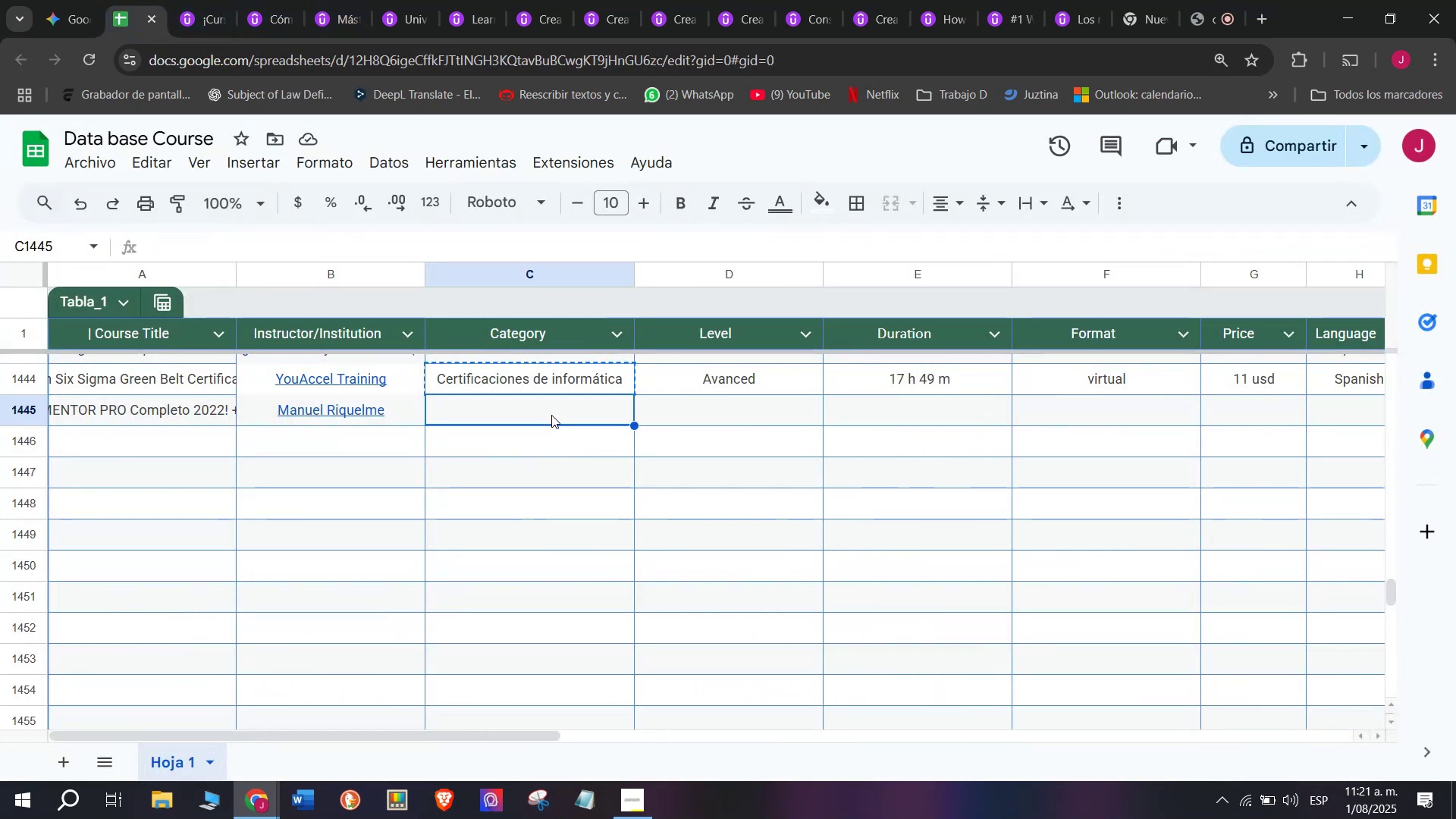 
key(Control+V)
 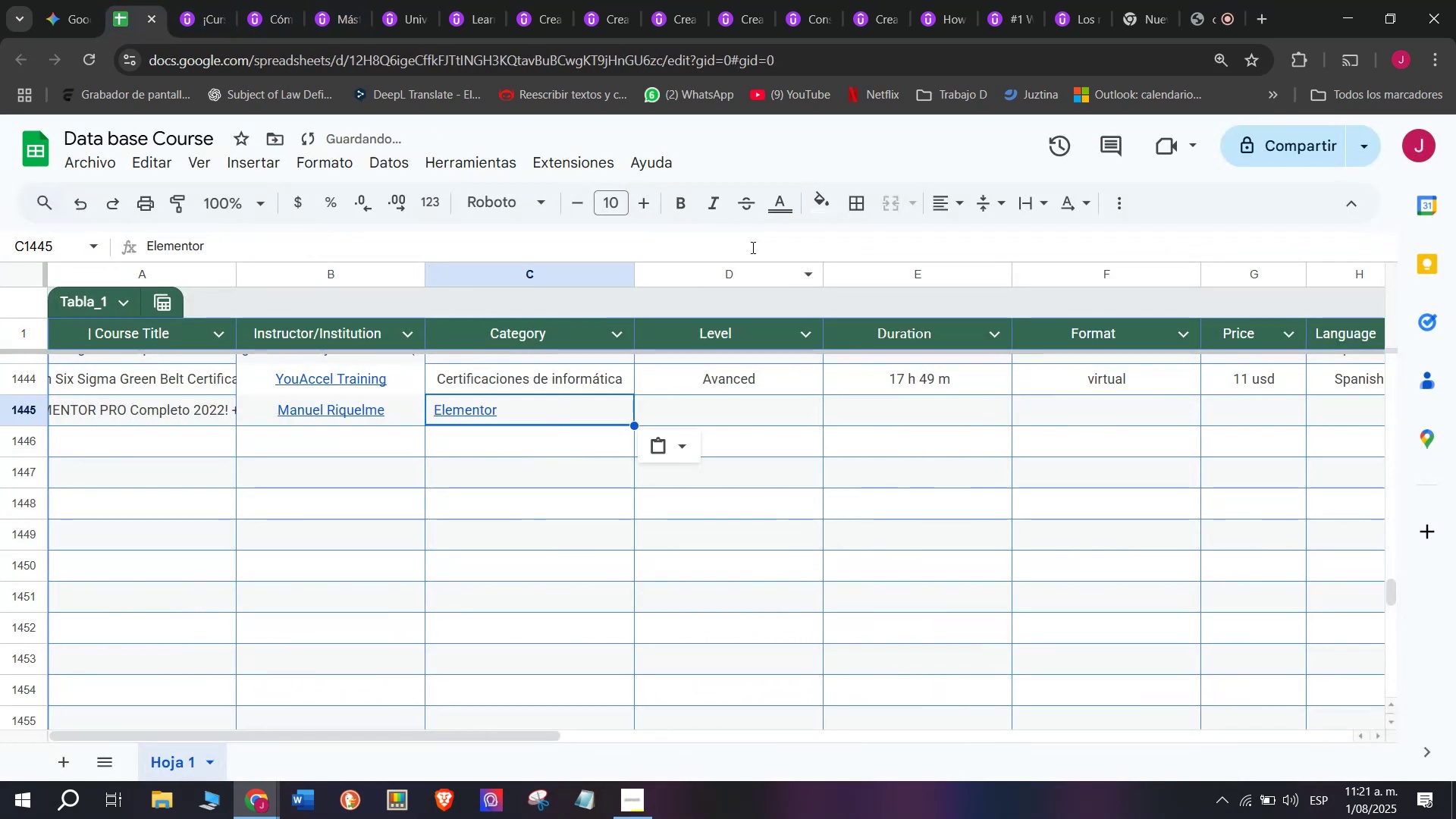 
key(Shift+ShiftLeft)
 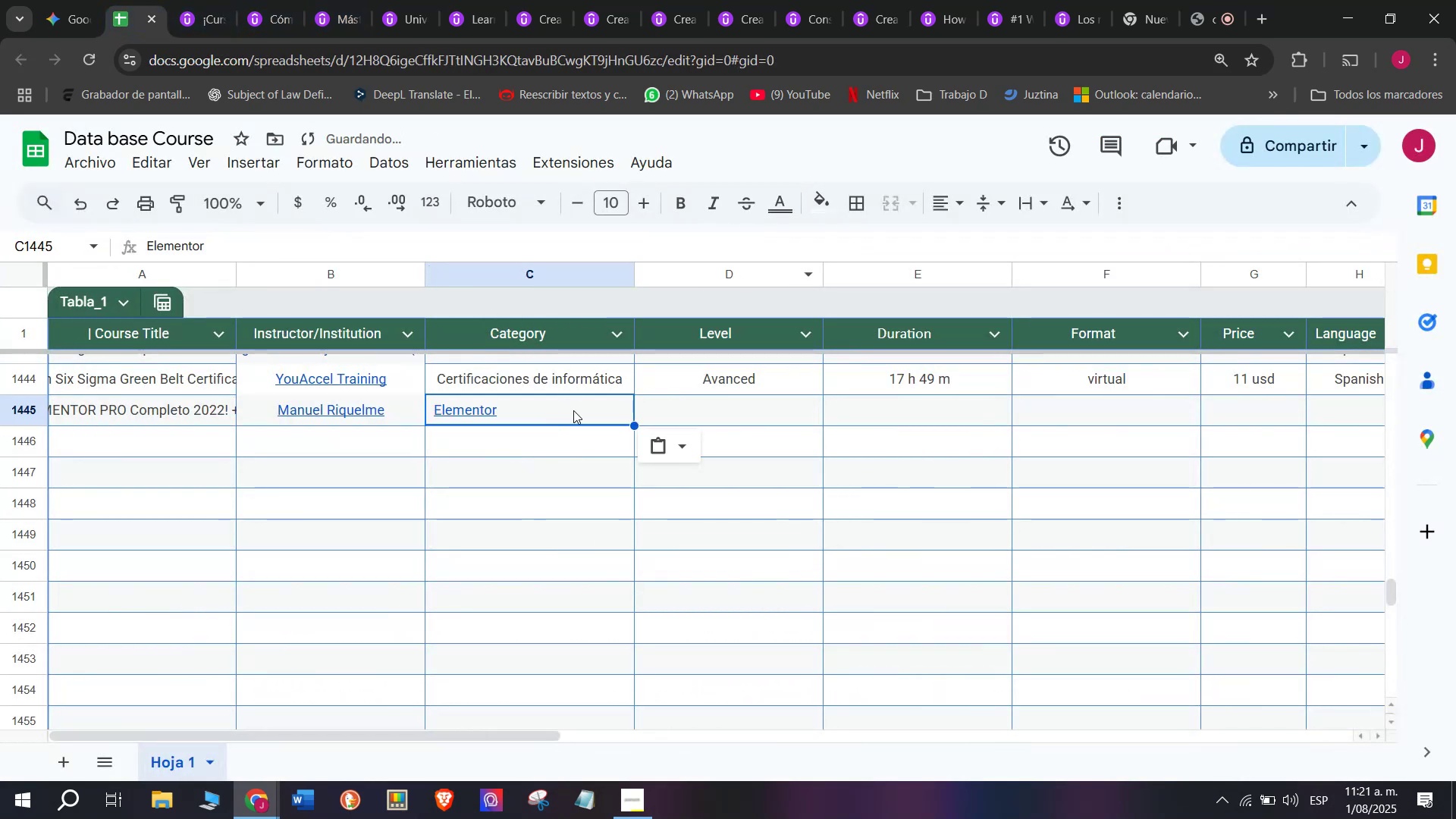 
key(Control+Shift+ControlLeft)
 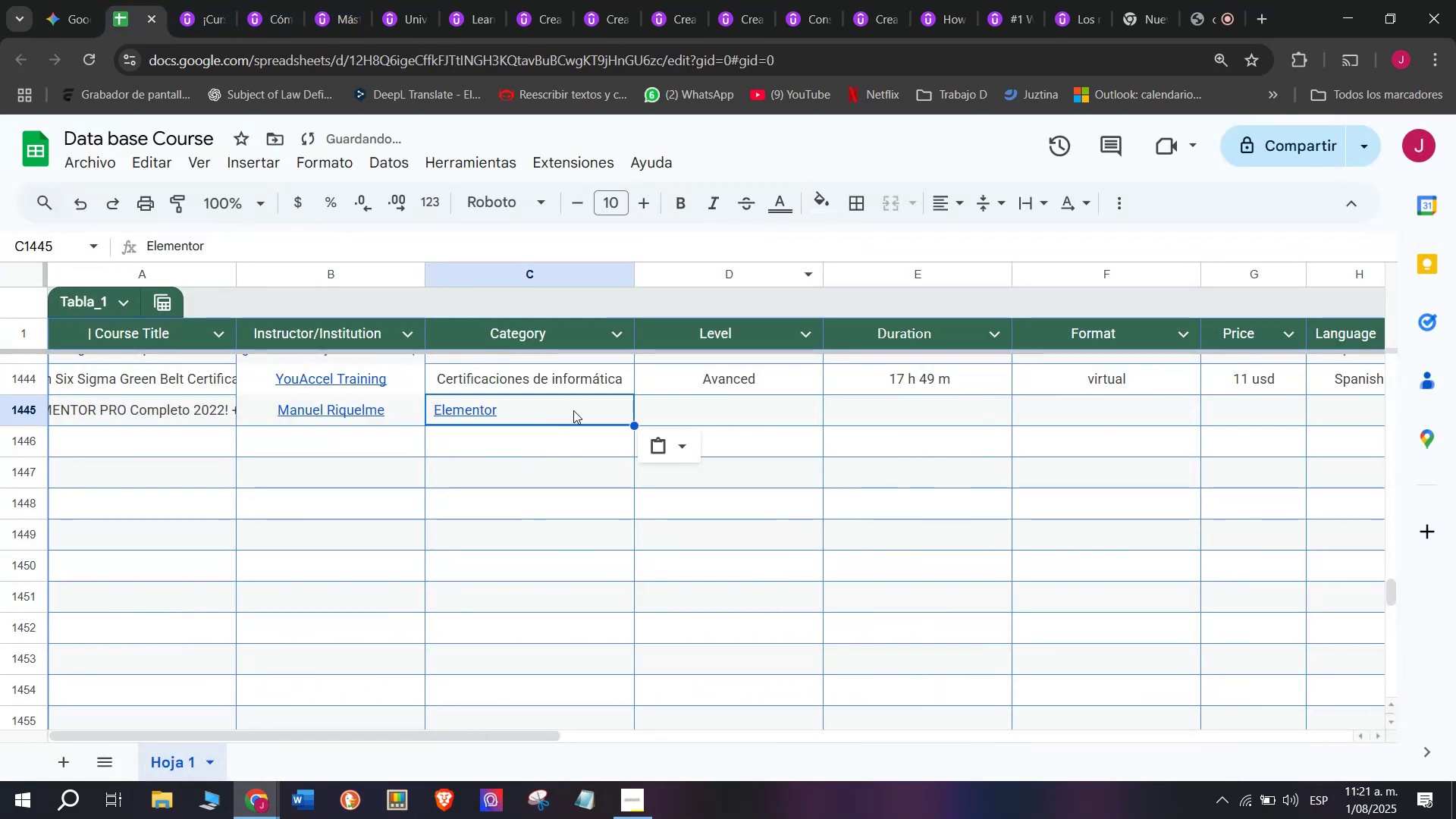 
key(Control+Shift+Z)
 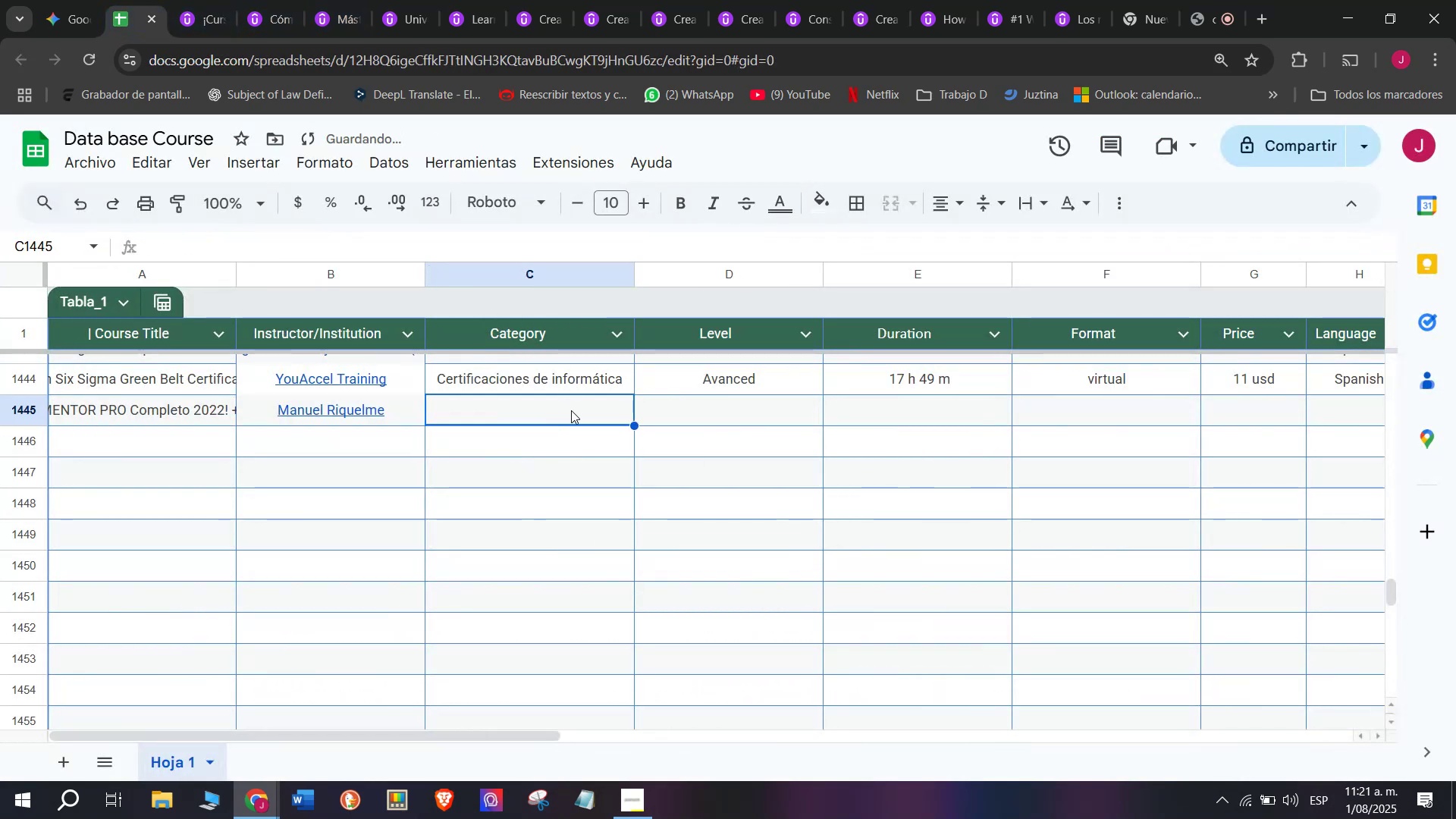 
double_click([571, 410])
 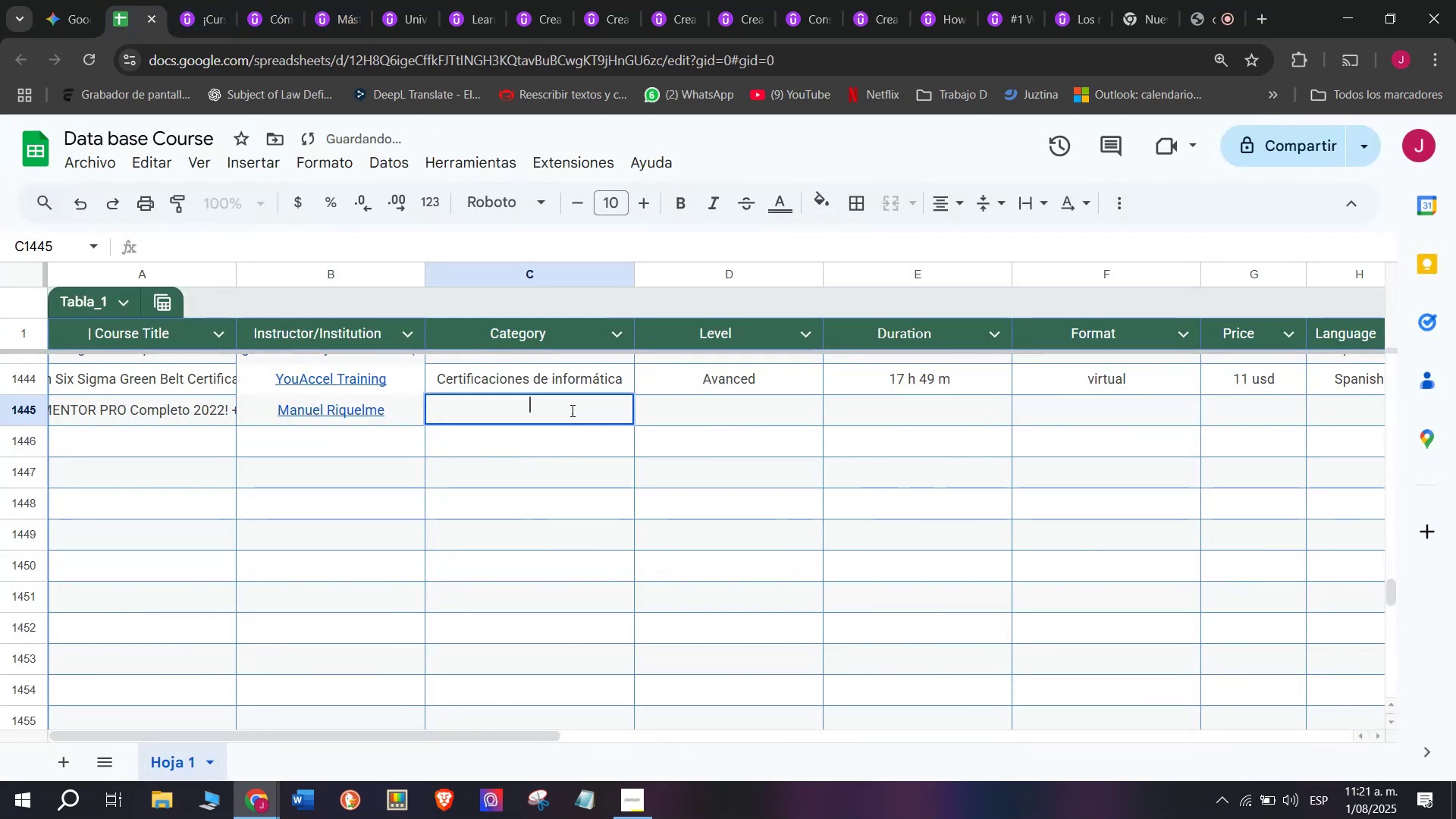 
key(Control+ControlLeft)
 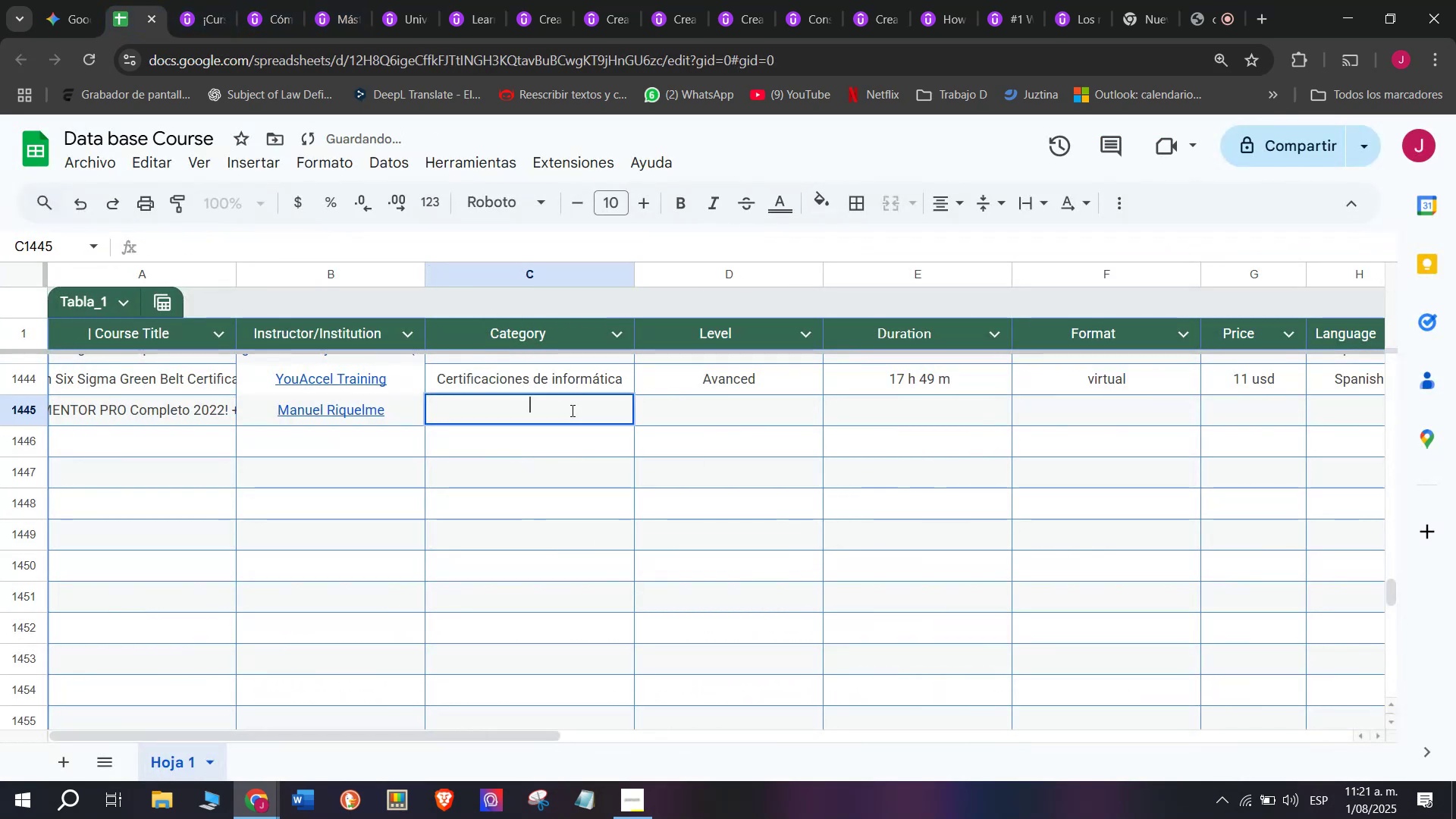 
key(Z)
 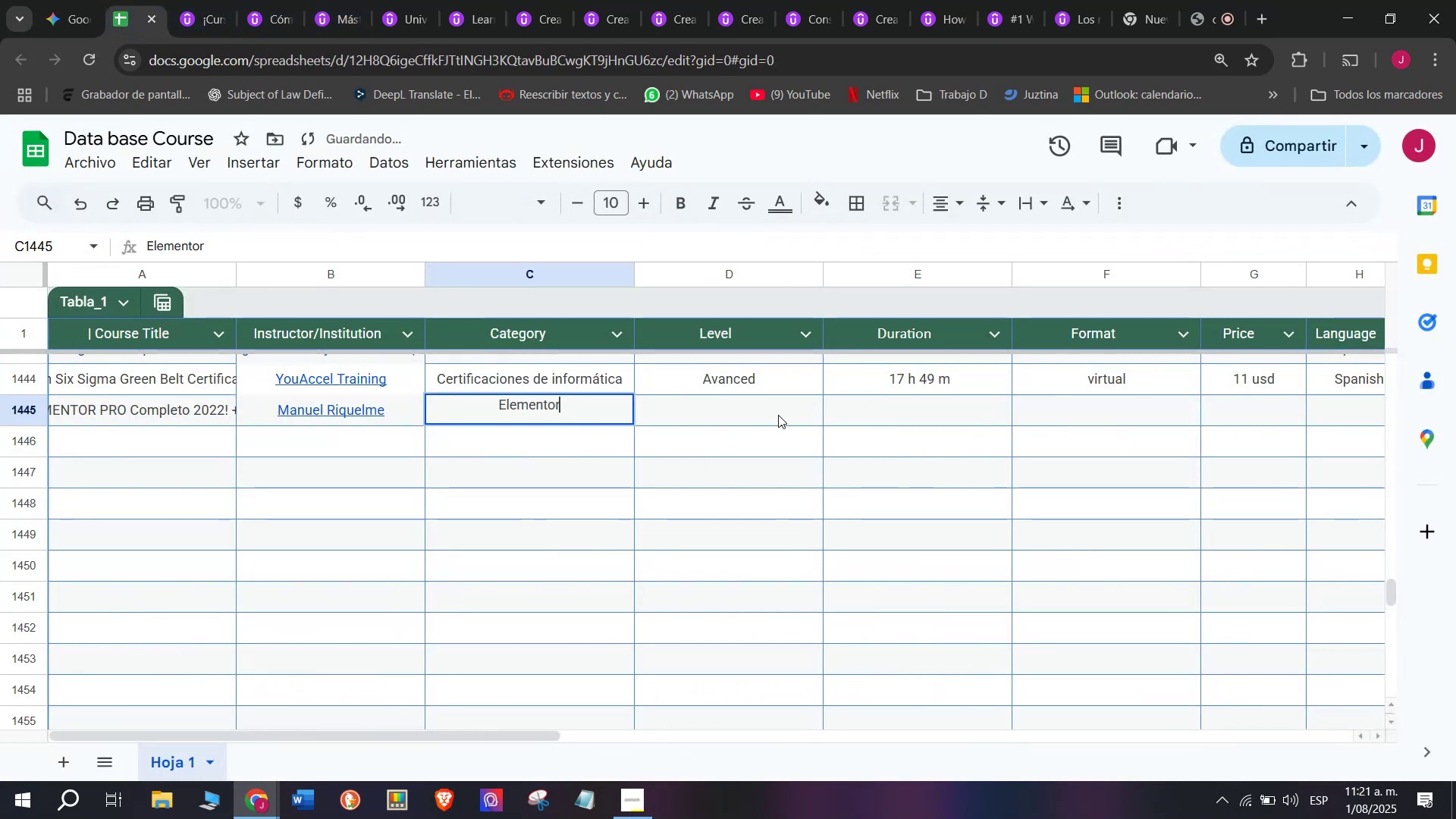 
key(Control+V)
 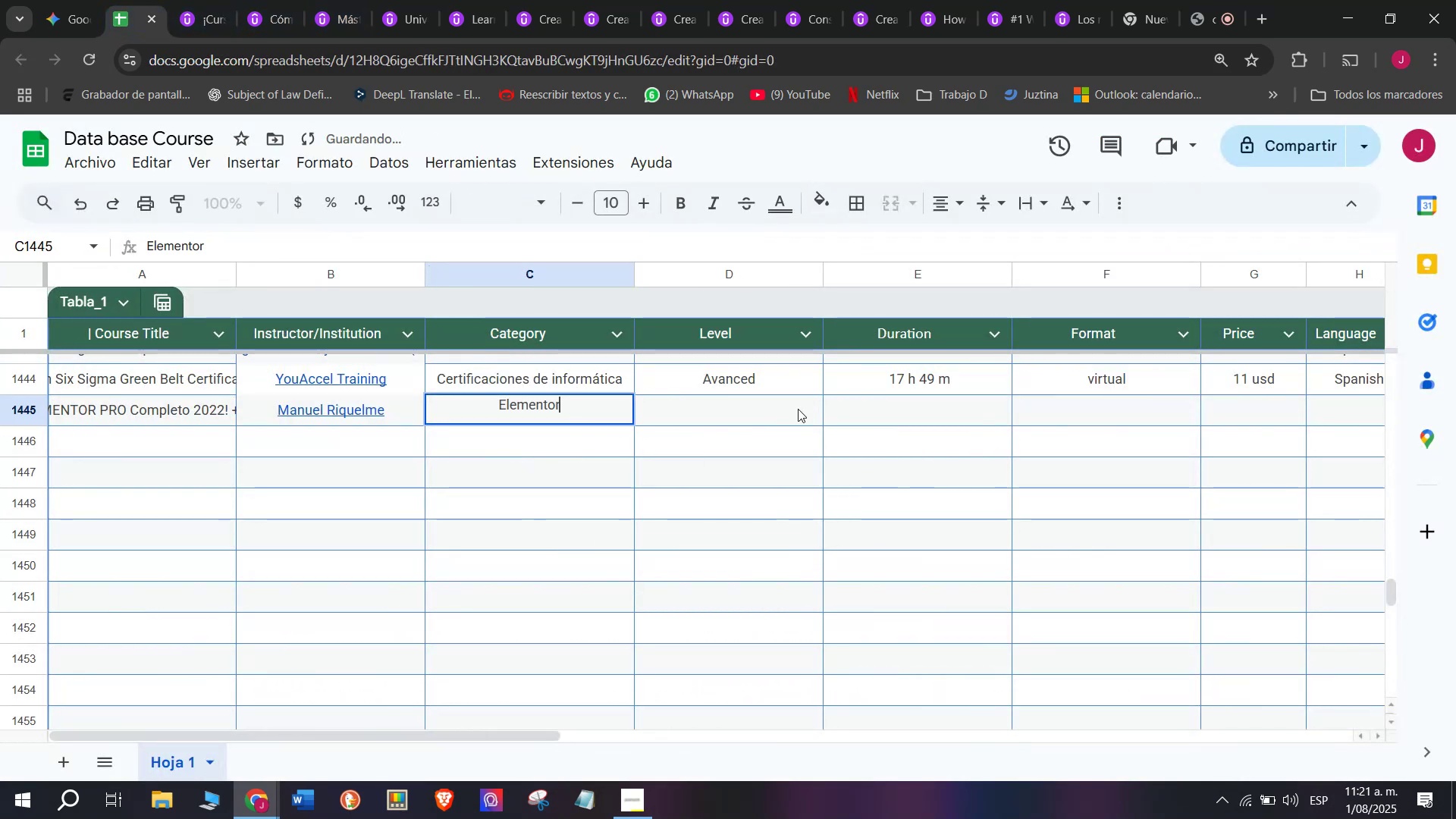 
left_click([798, 409])
 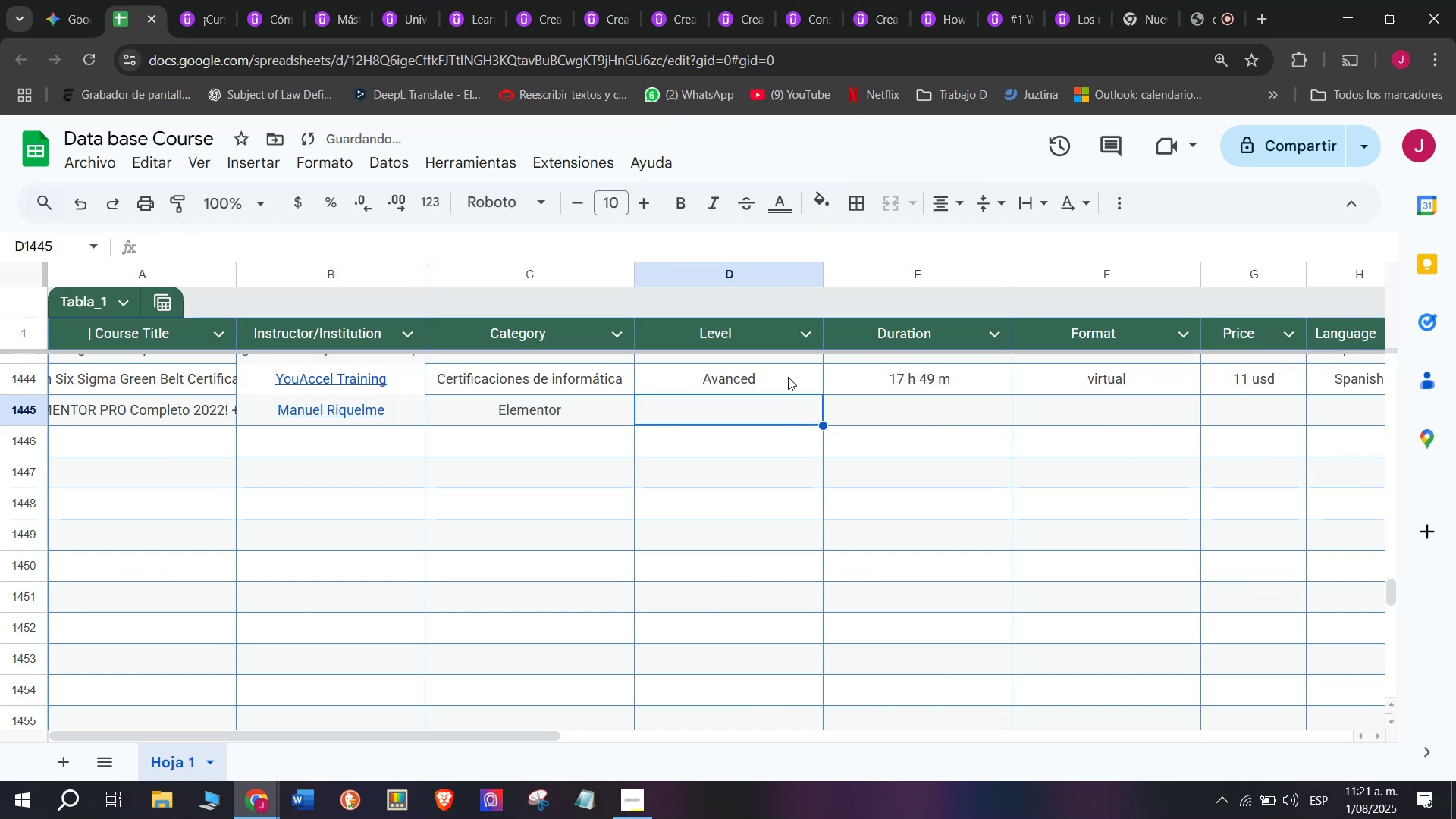 
left_click([775, 377])
 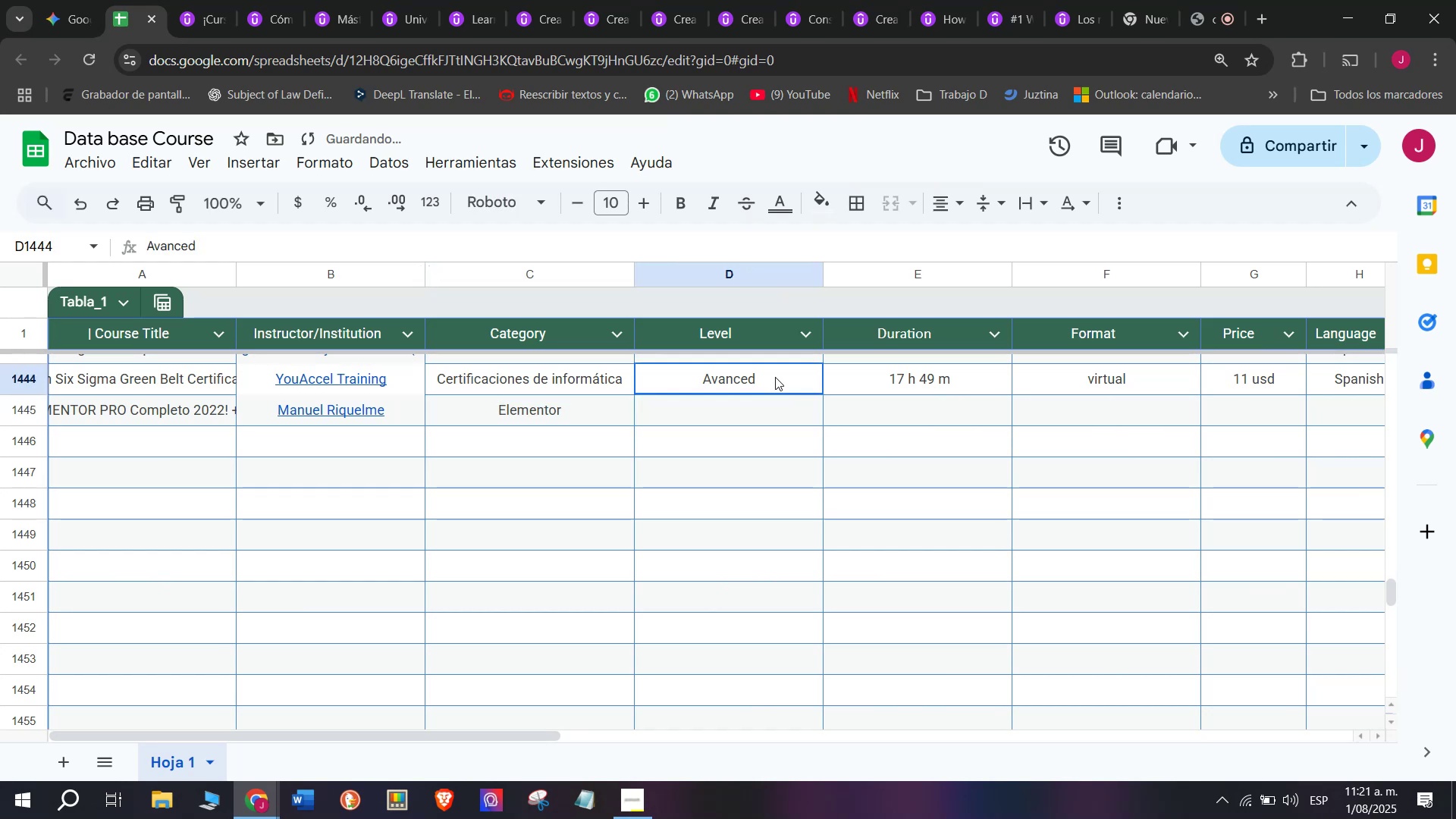 
key(Control+ControlLeft)
 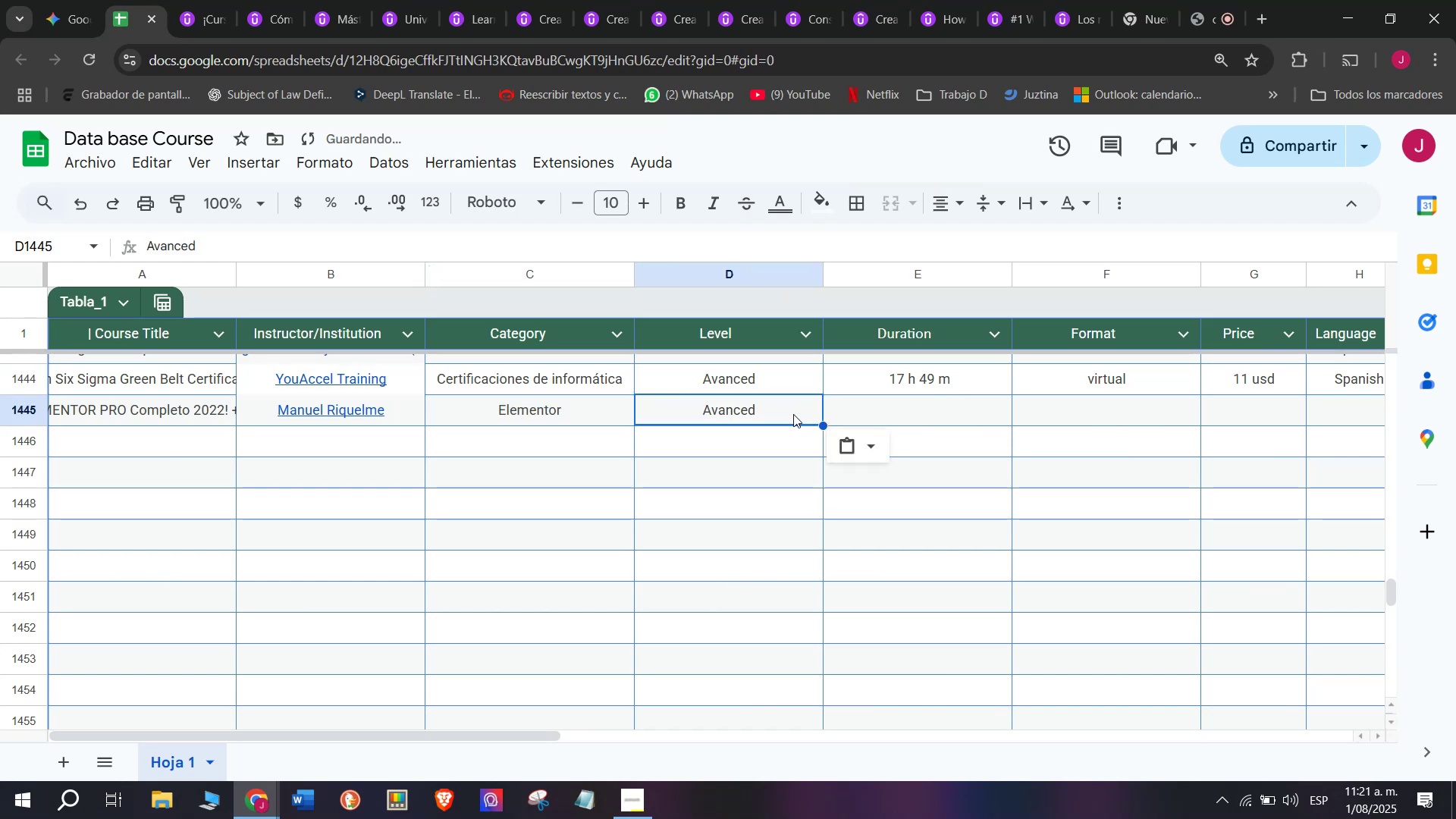 
key(Break)
 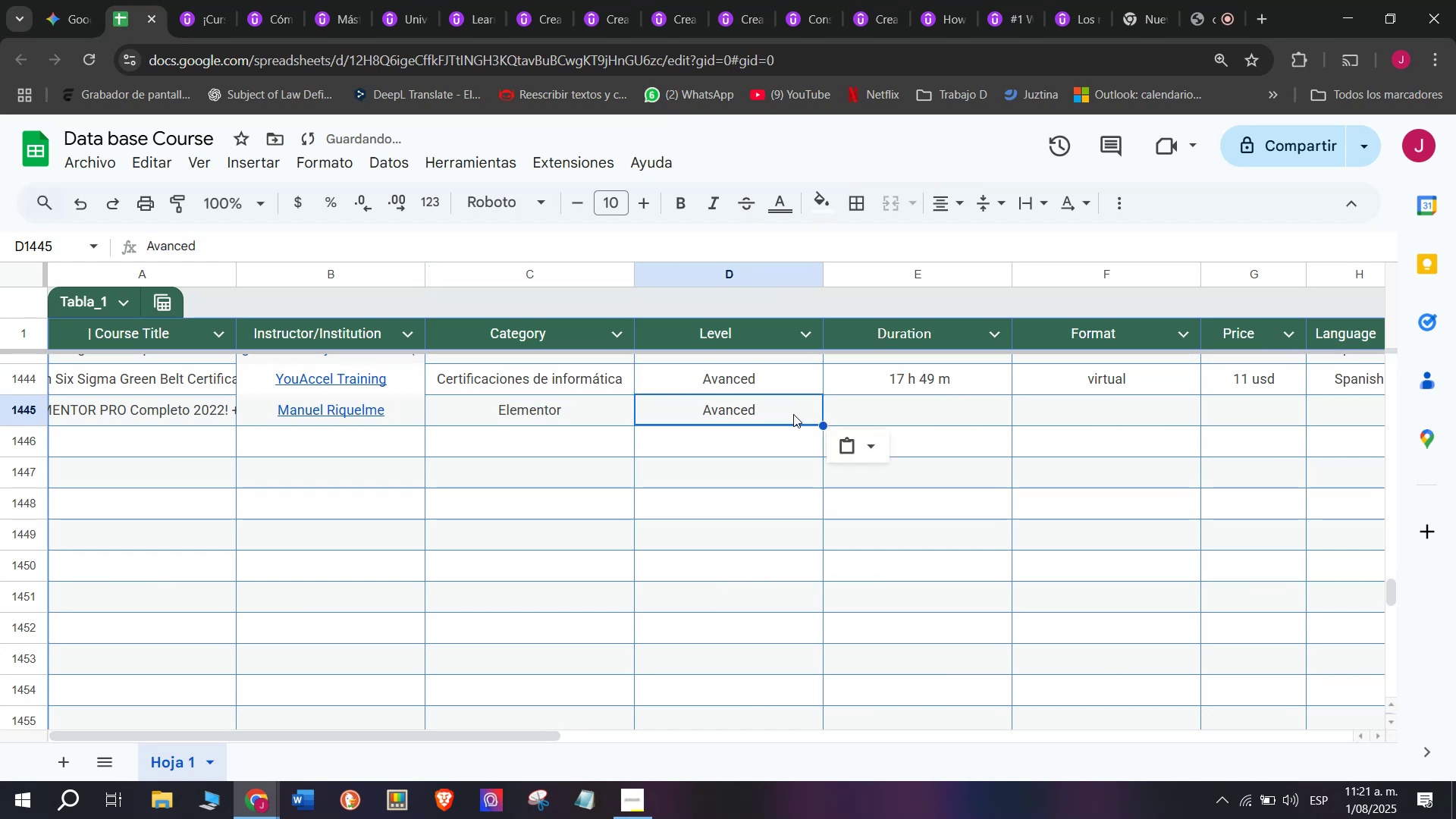 
key(Control+C)
 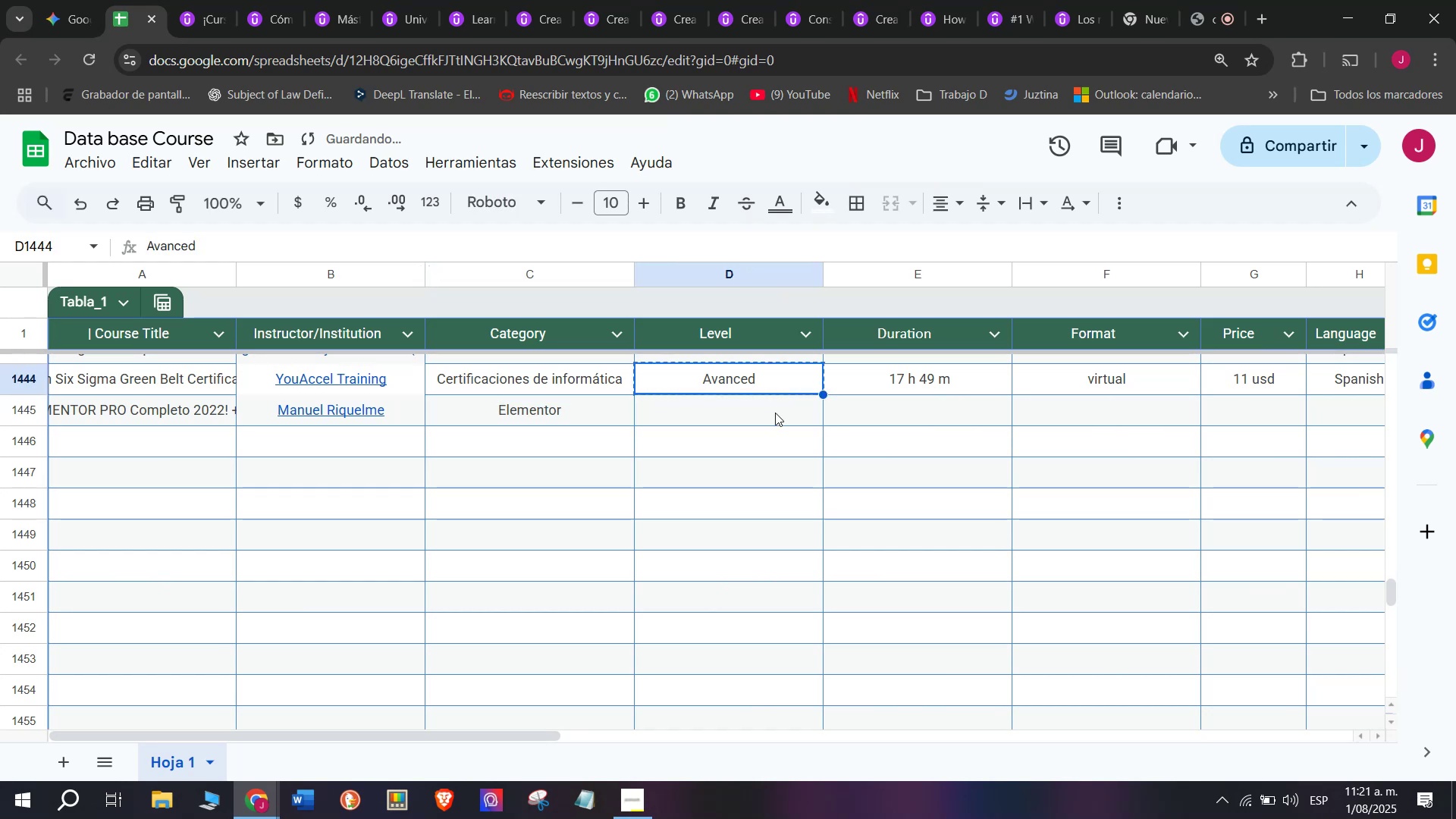 
key(Z)
 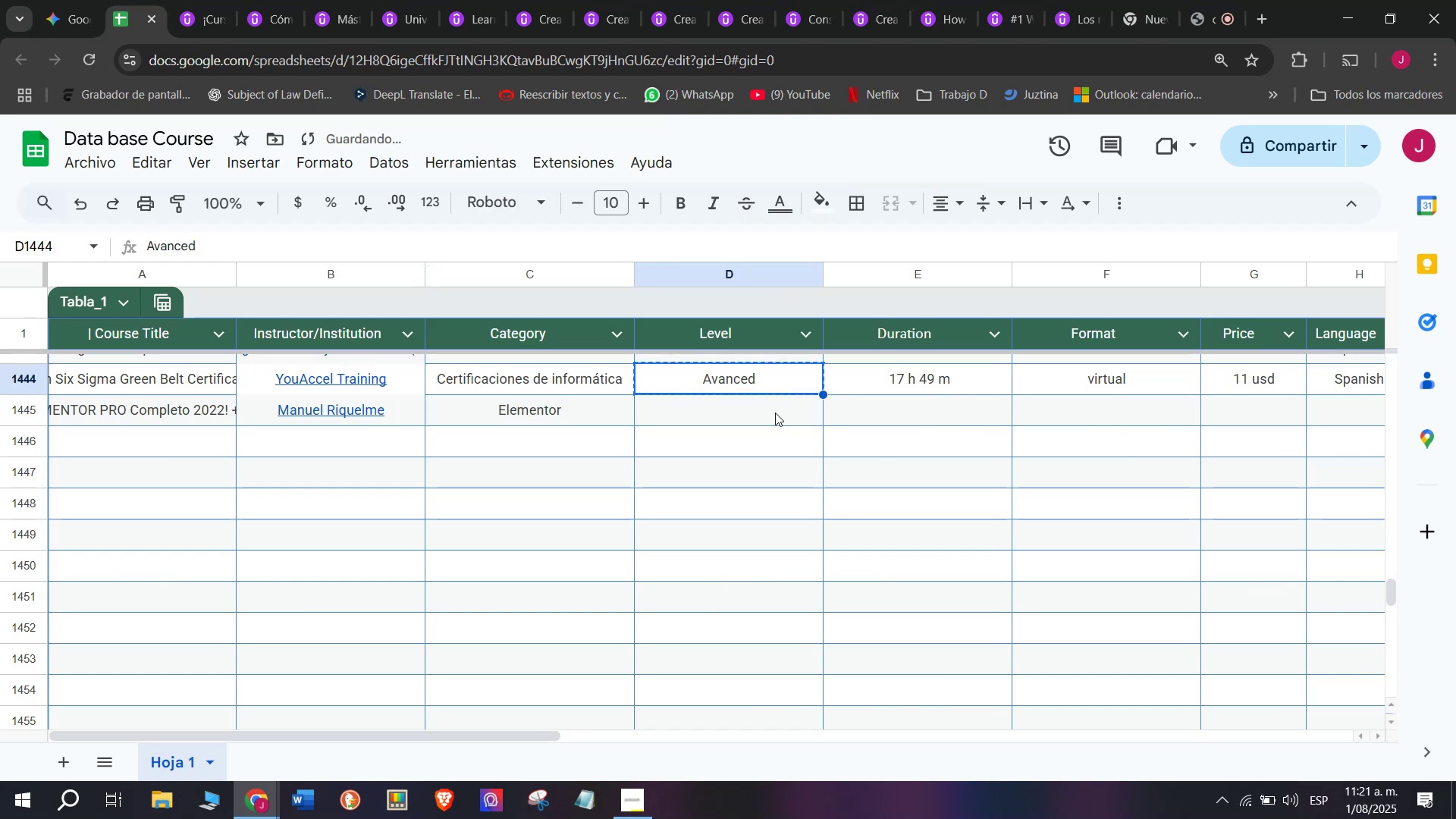 
key(Control+ControlLeft)
 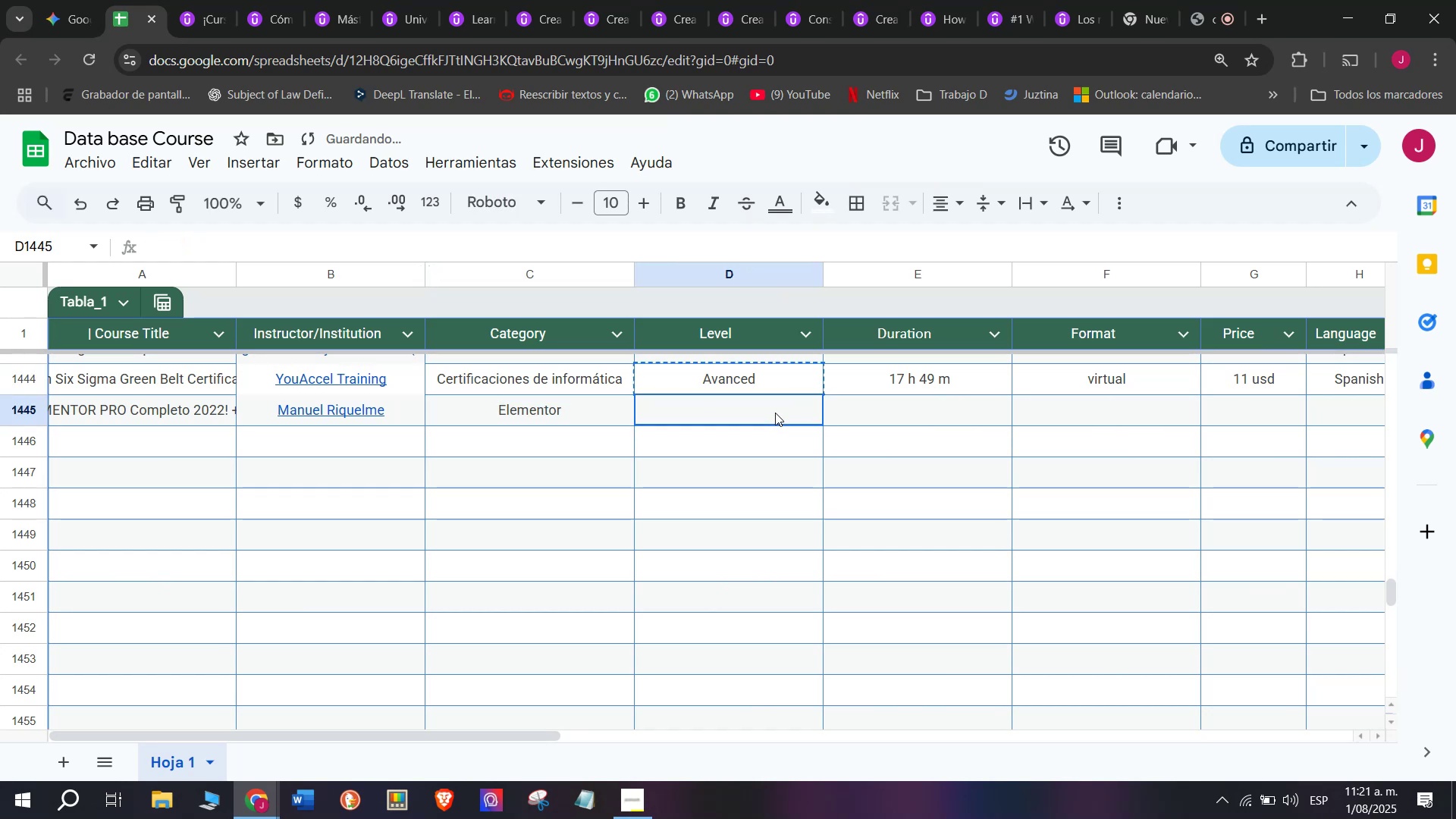 
key(Control+V)
 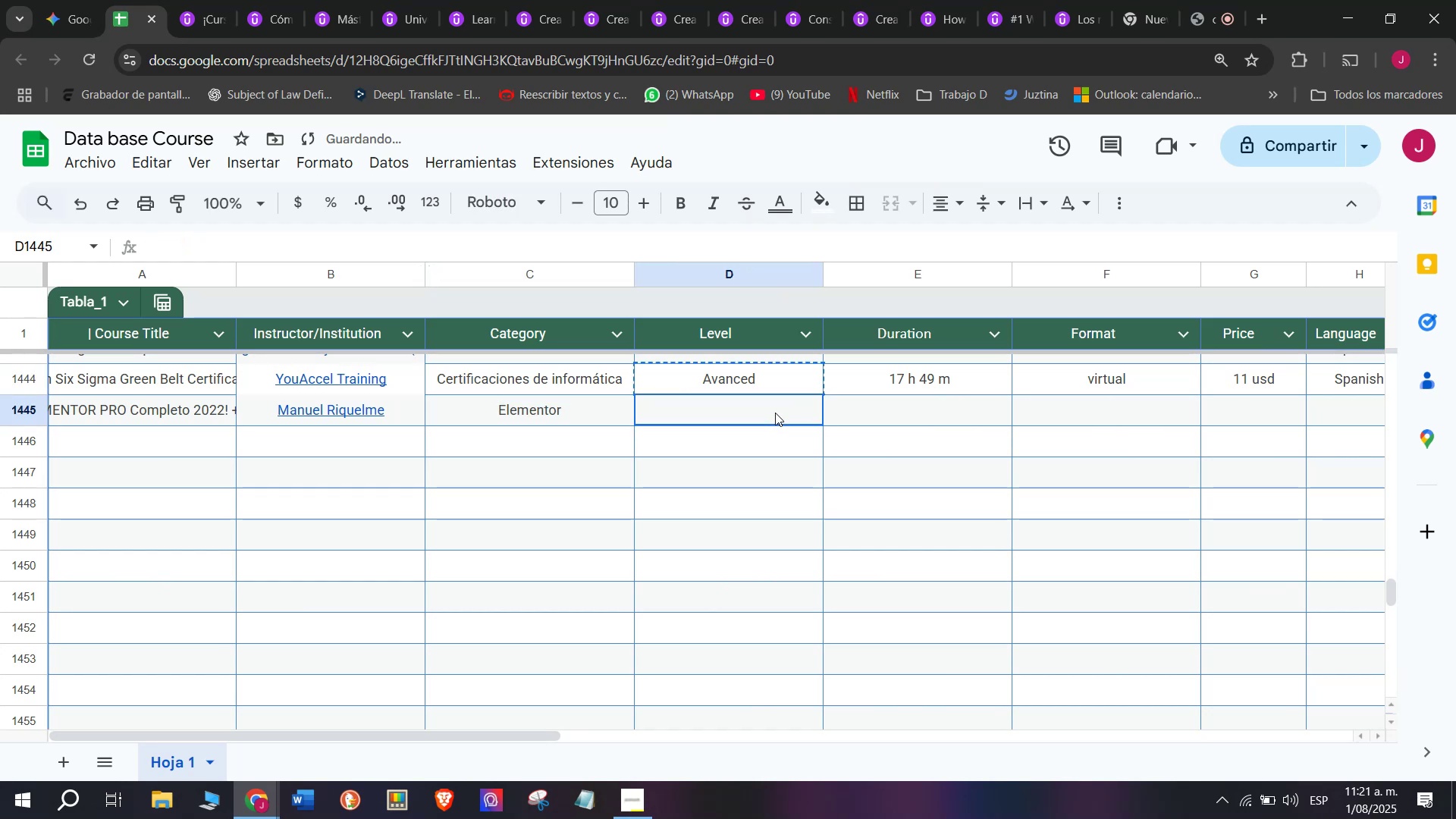 
double_click([775, 413])
 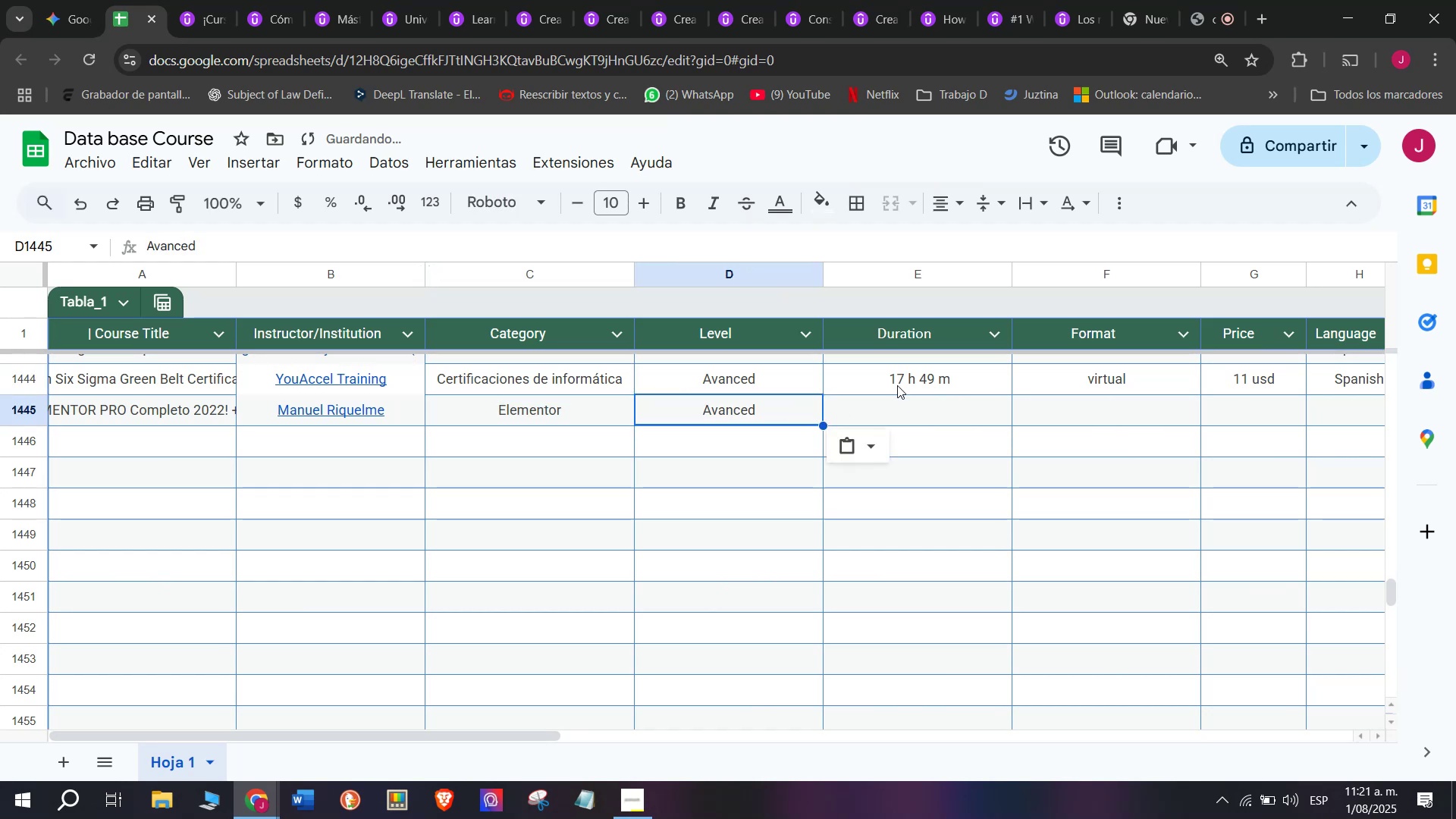 
left_click([899, 383])
 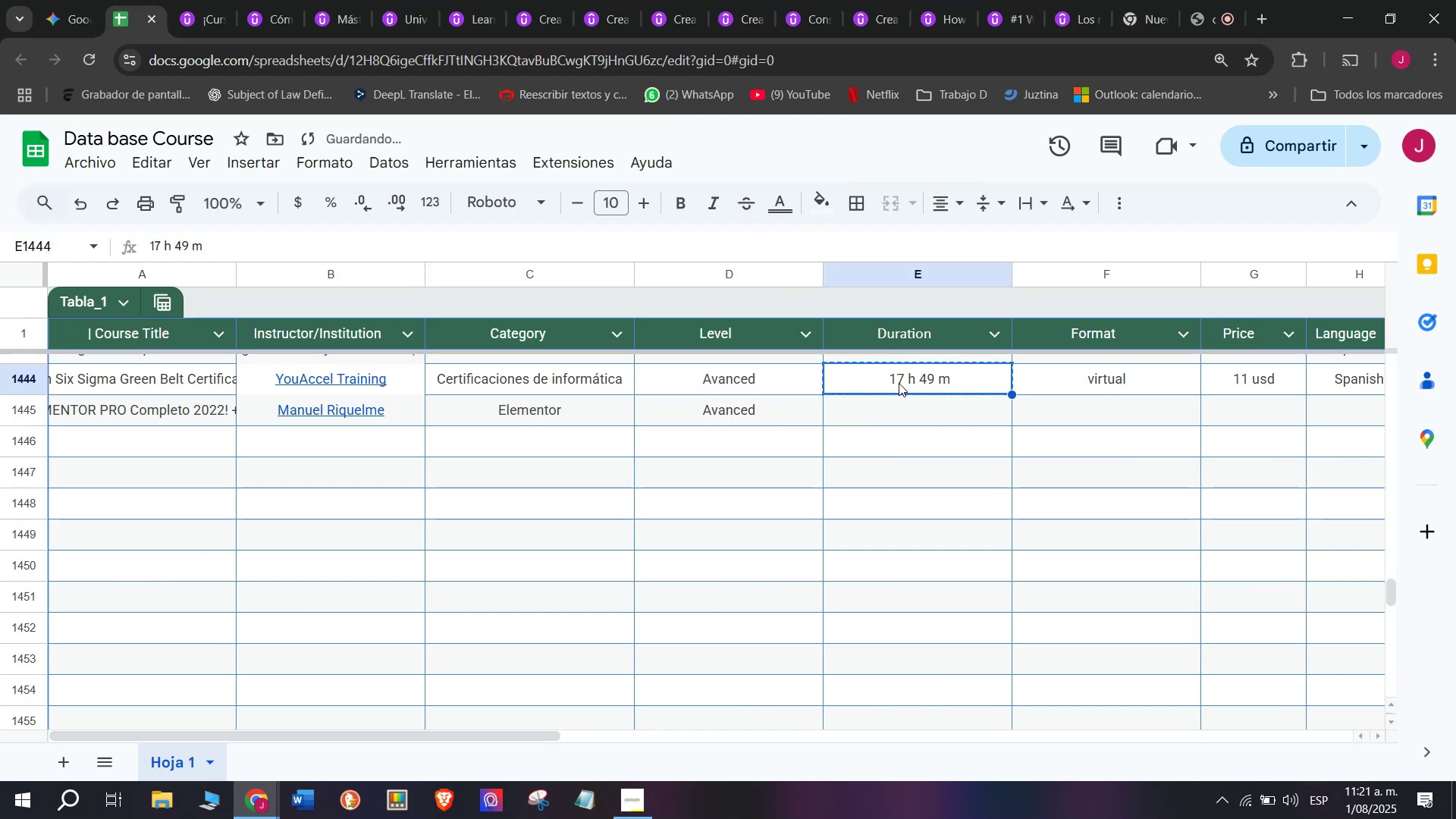 
key(Break)
 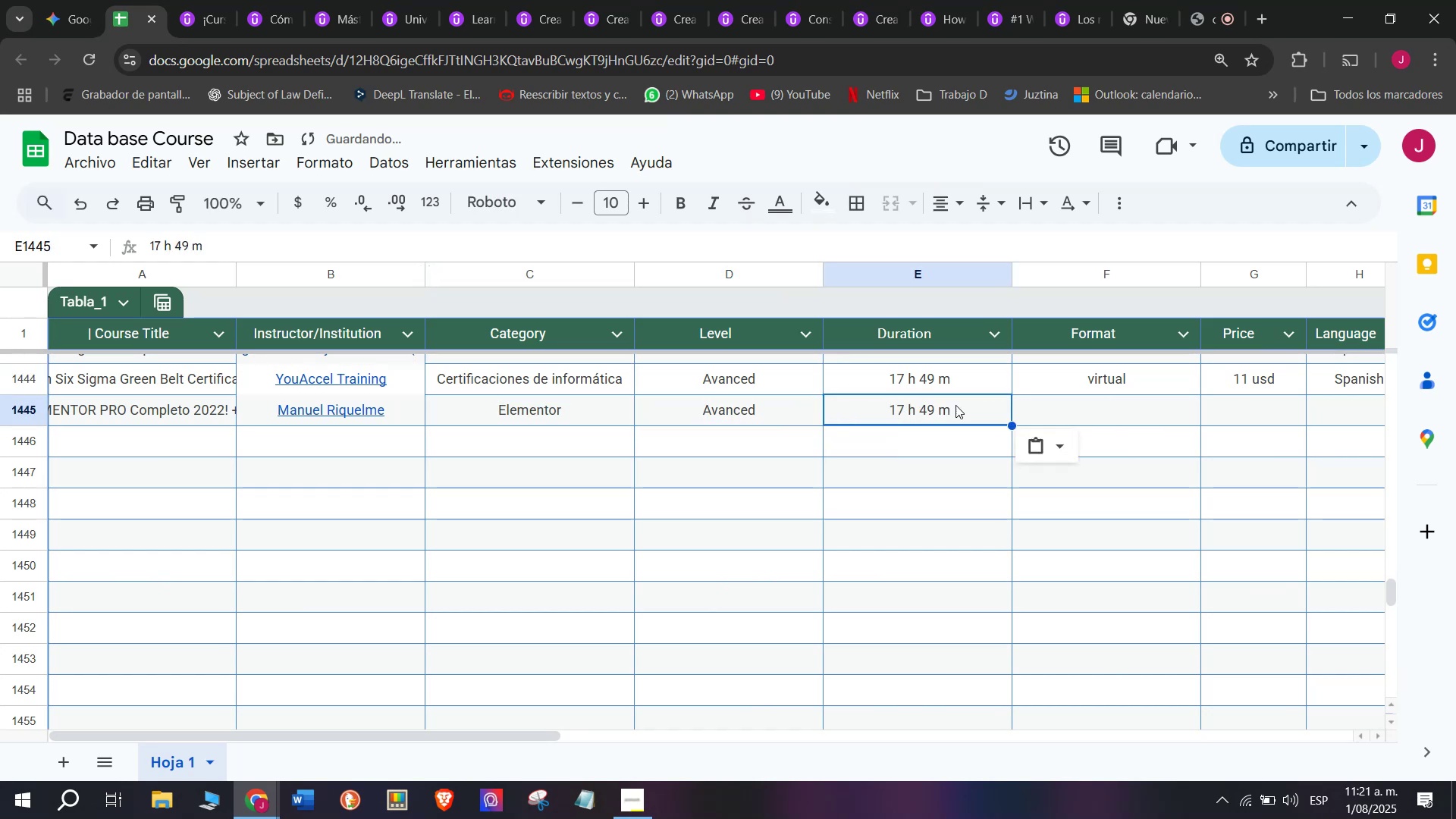 
key(Control+ControlLeft)
 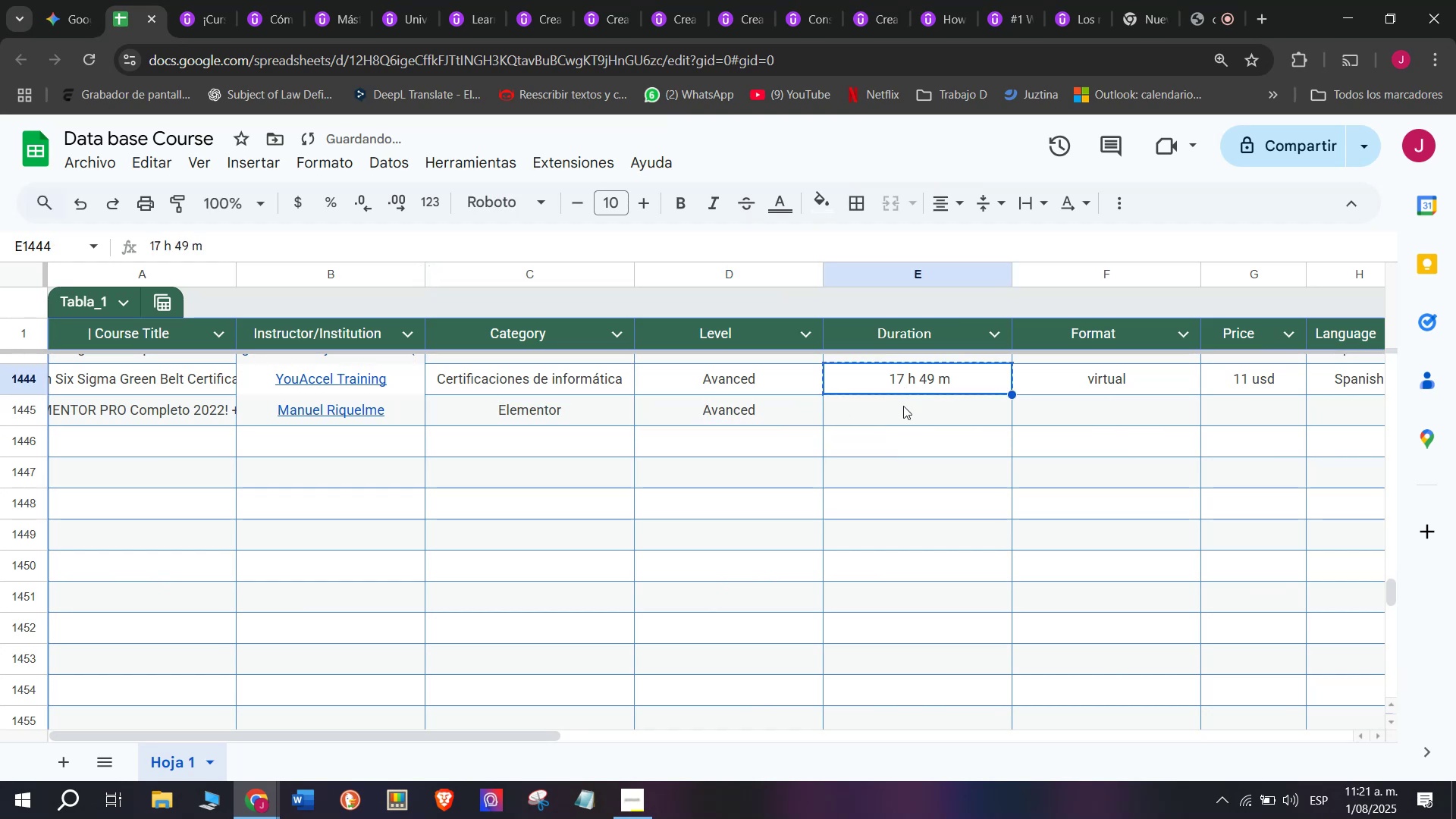 
key(Control+C)
 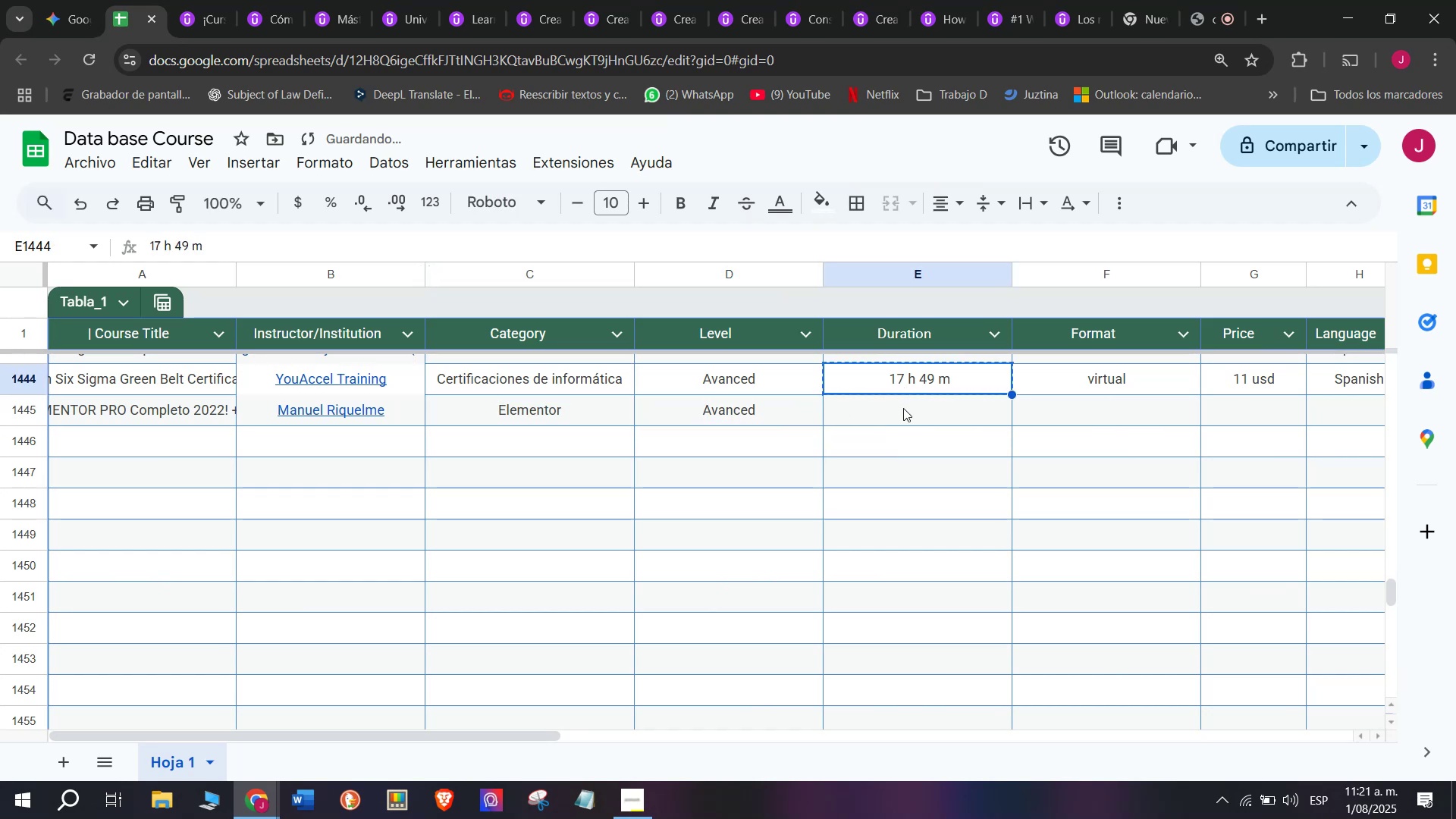 
key(Control+ControlLeft)
 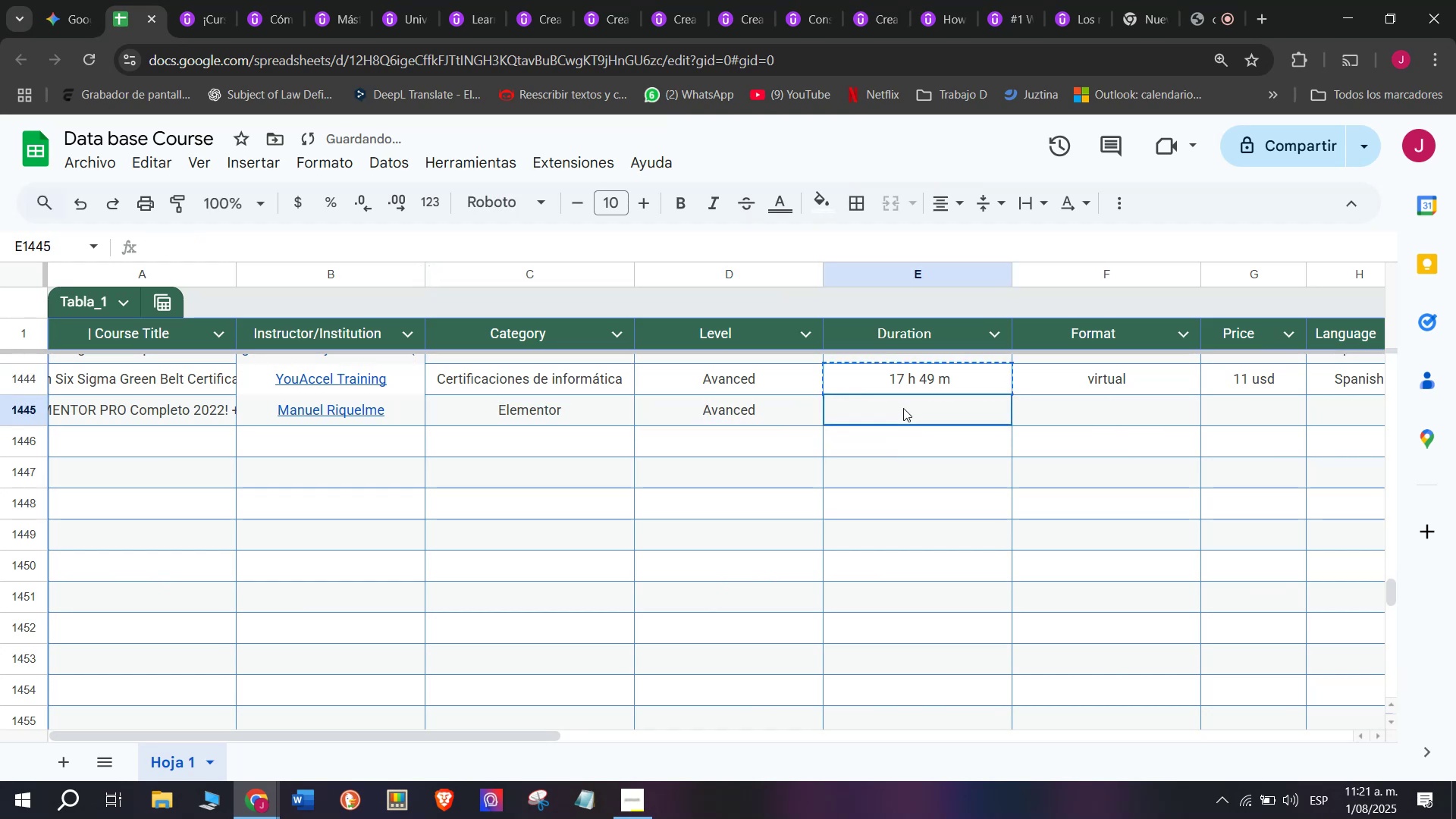 
key(Z)
 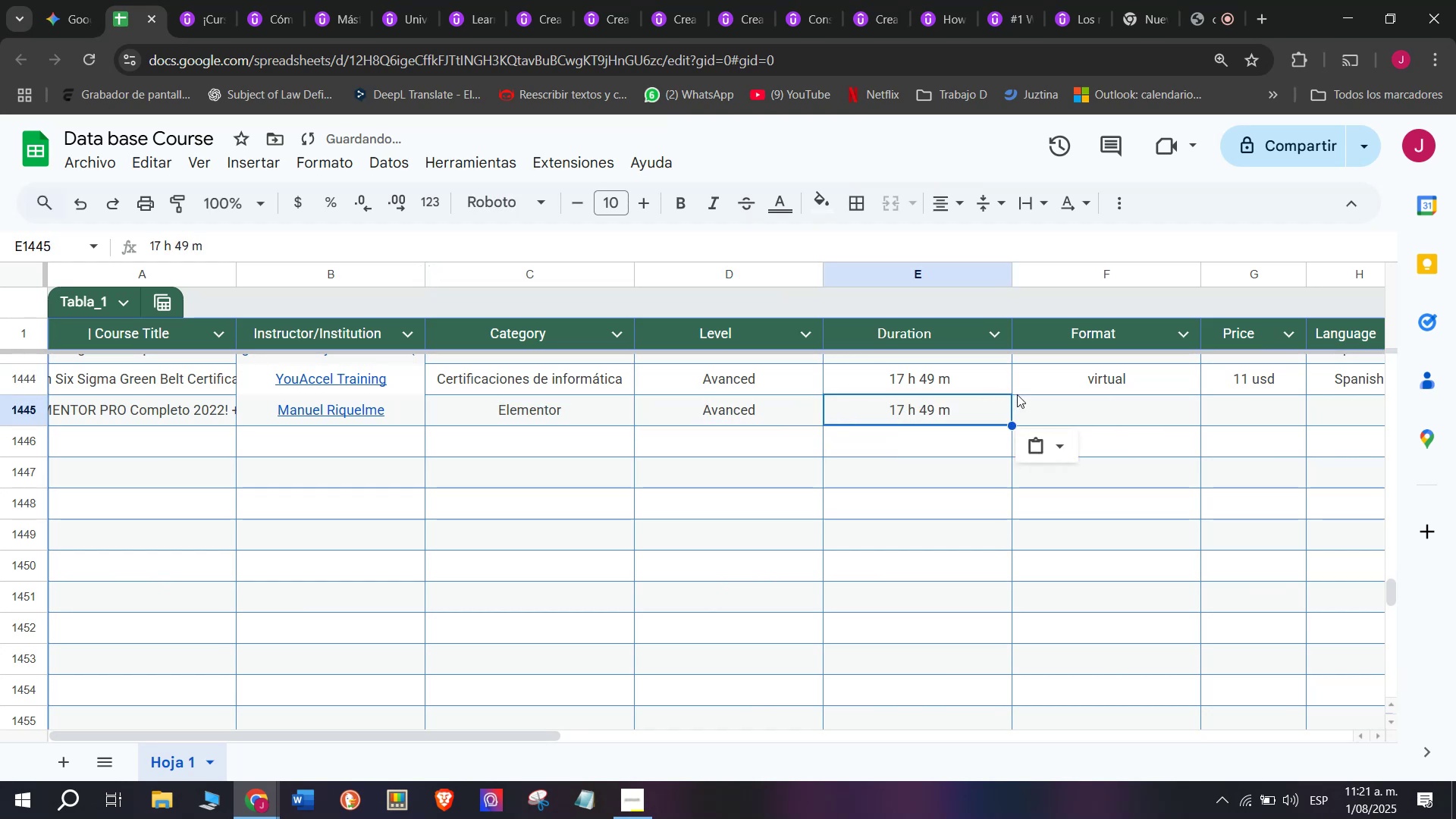 
key(Control+V)
 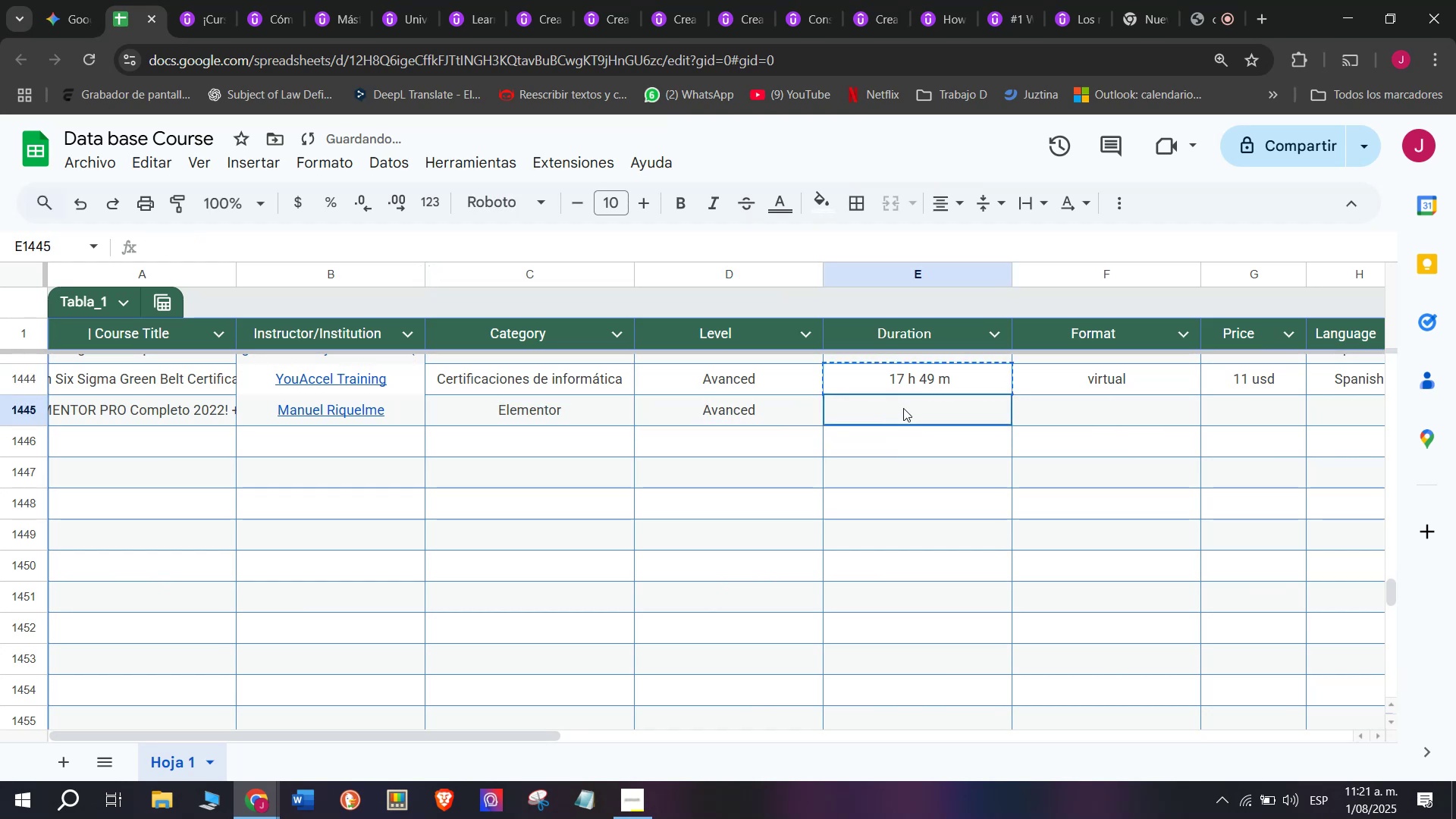 
double_click([903, 408])
 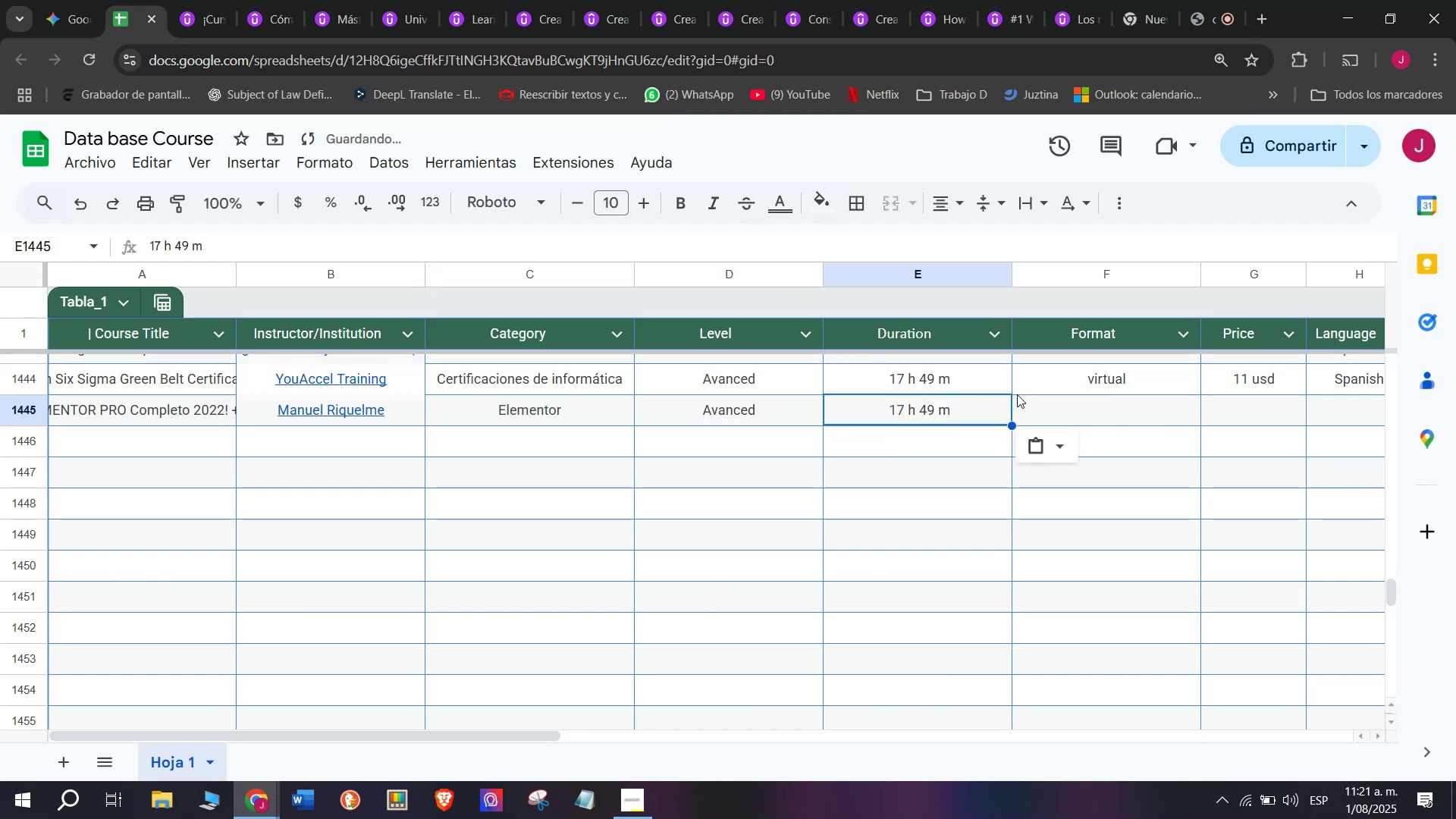 
key(Shift+ShiftLeft)
 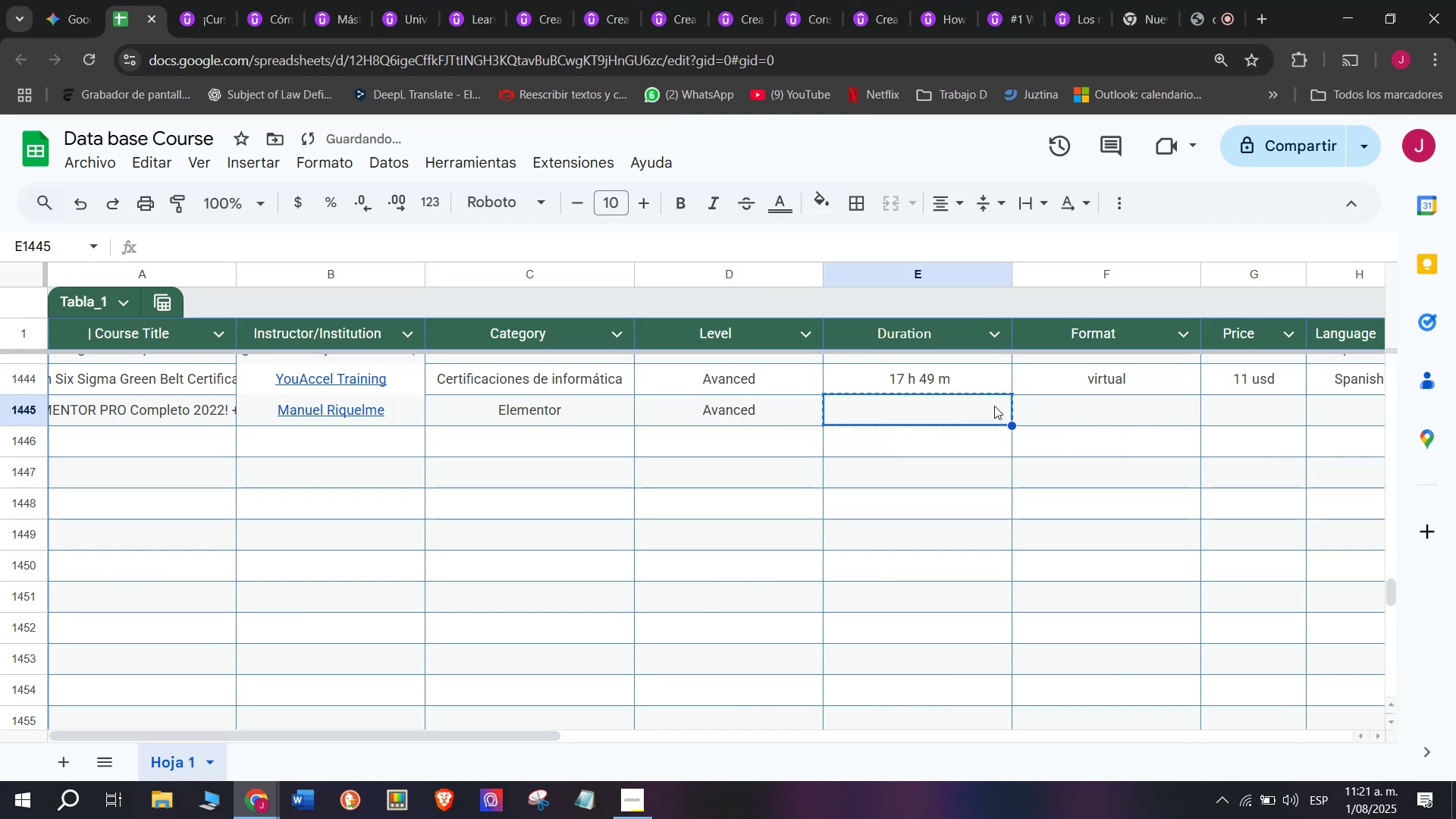 
key(Control+Shift+ControlLeft)
 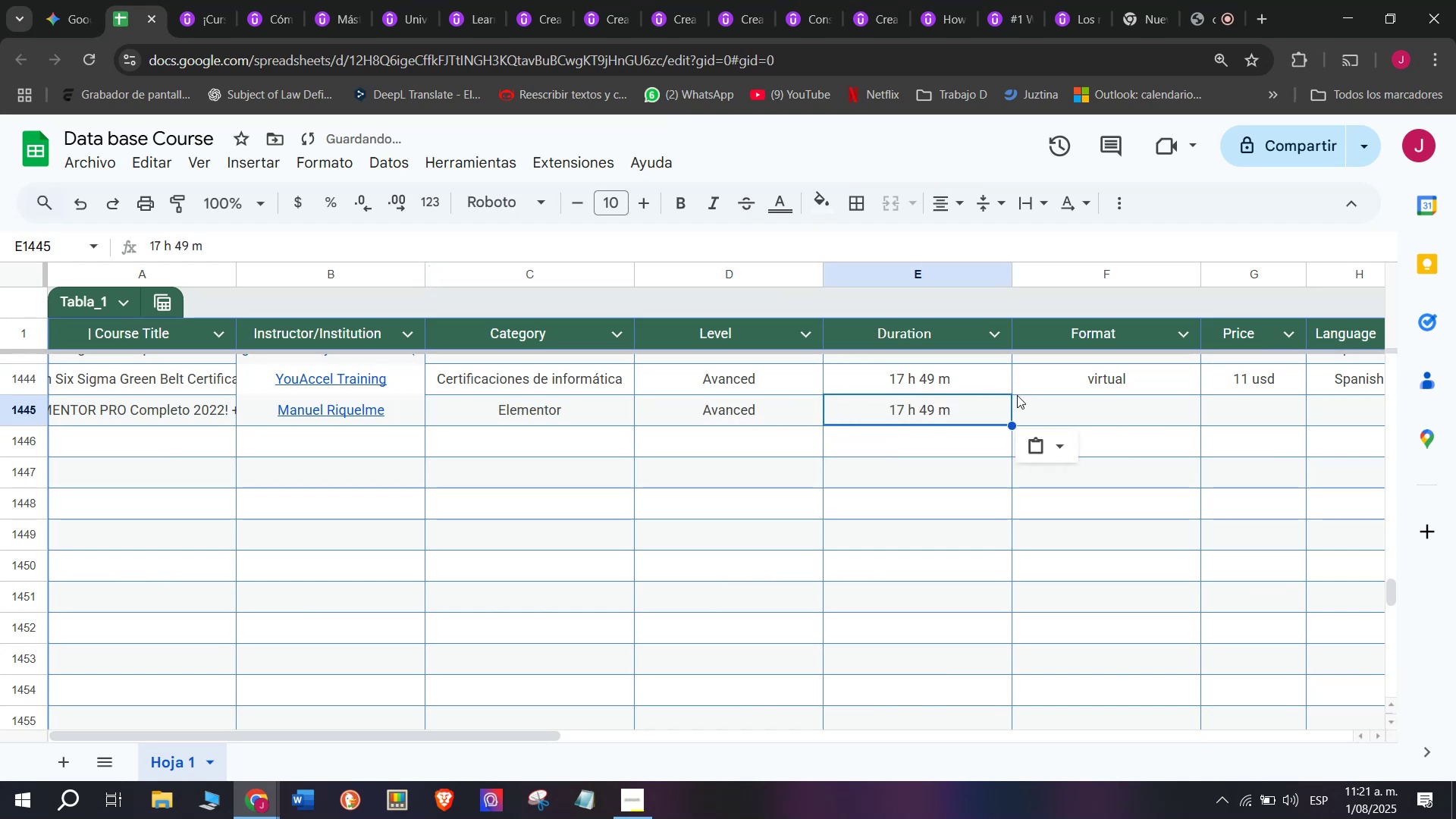 
key(Control+Shift+Z)
 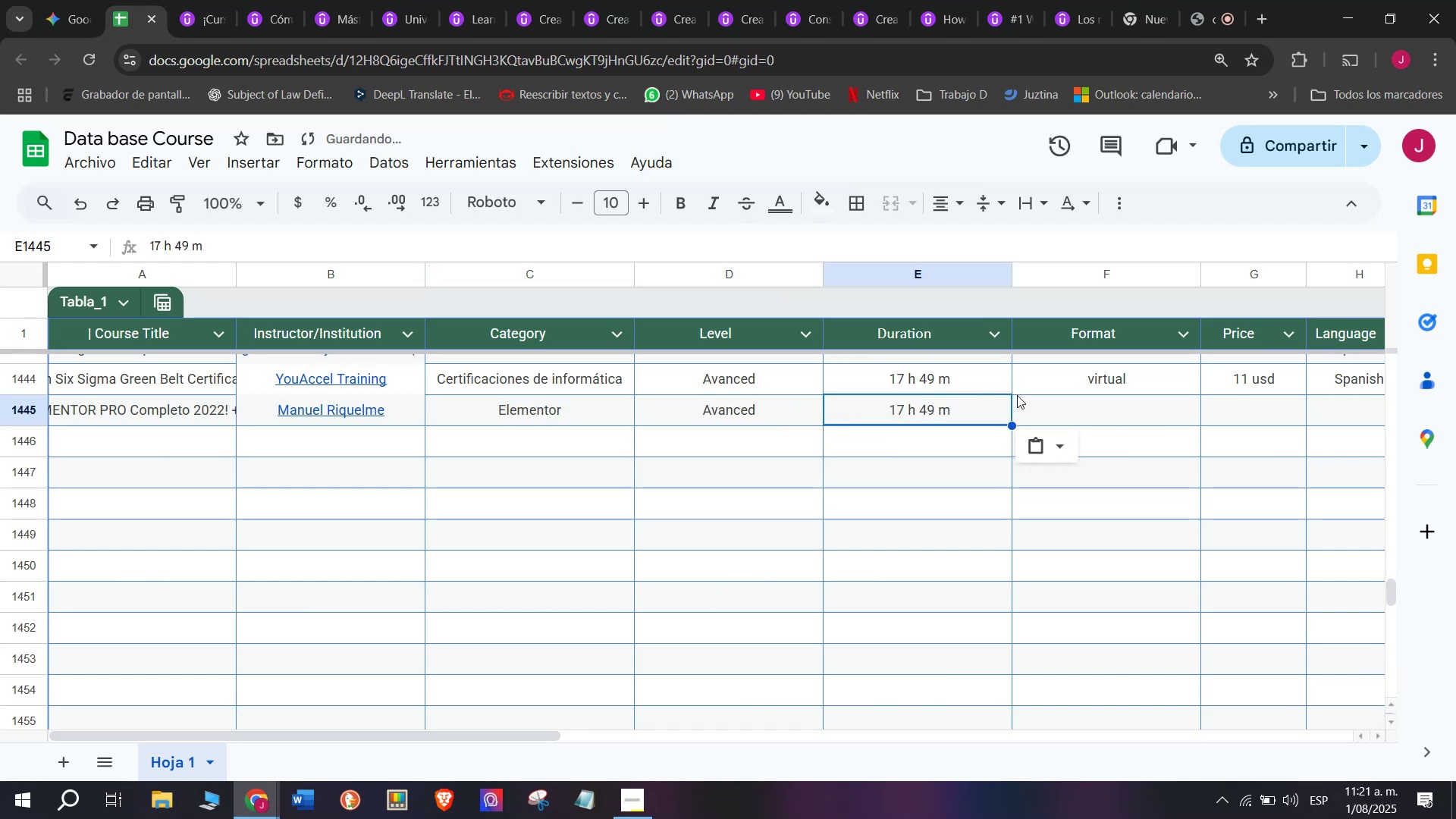 
key(Control+Shift+Break)
 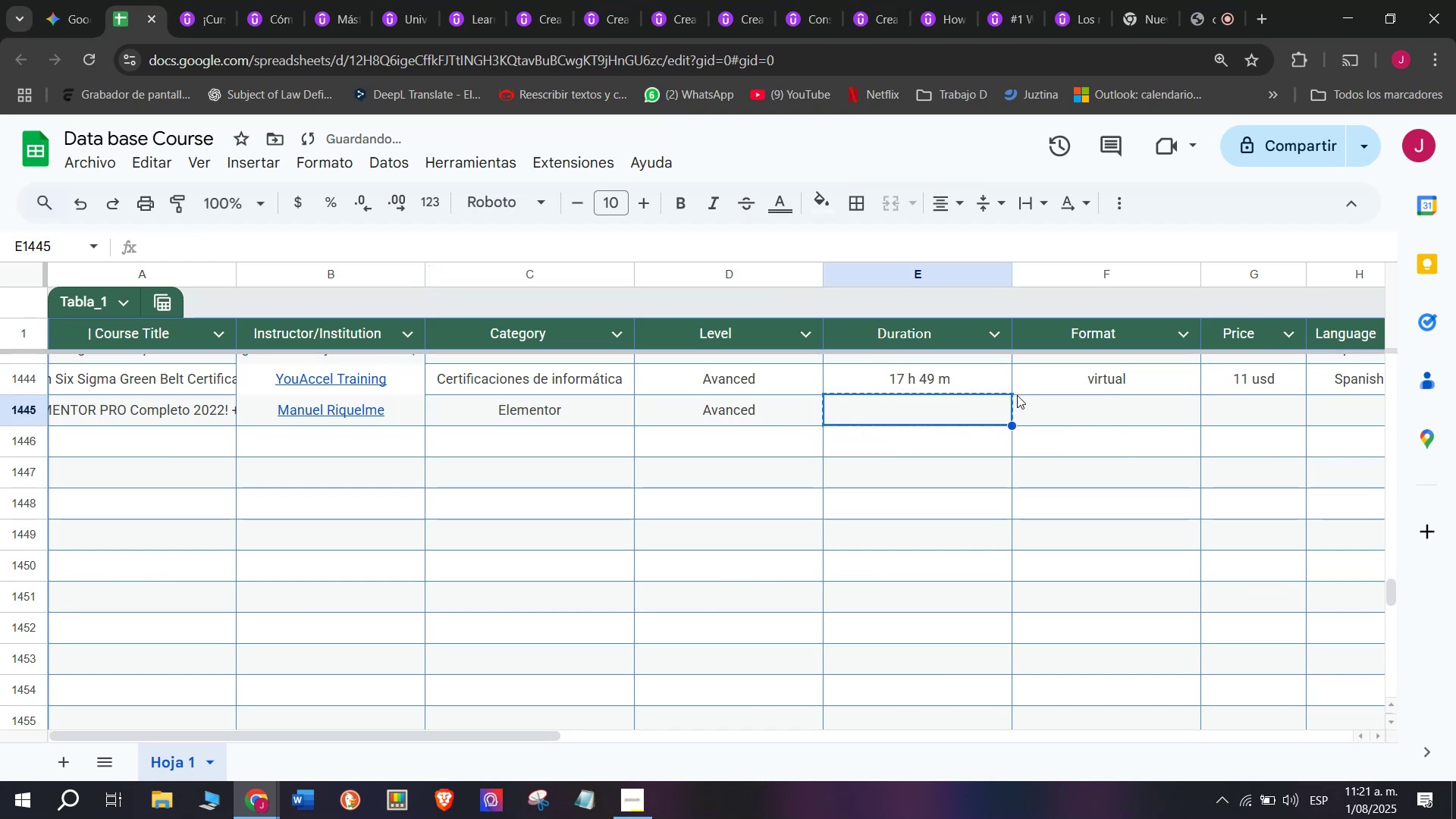 
key(Control+Shift+C)
 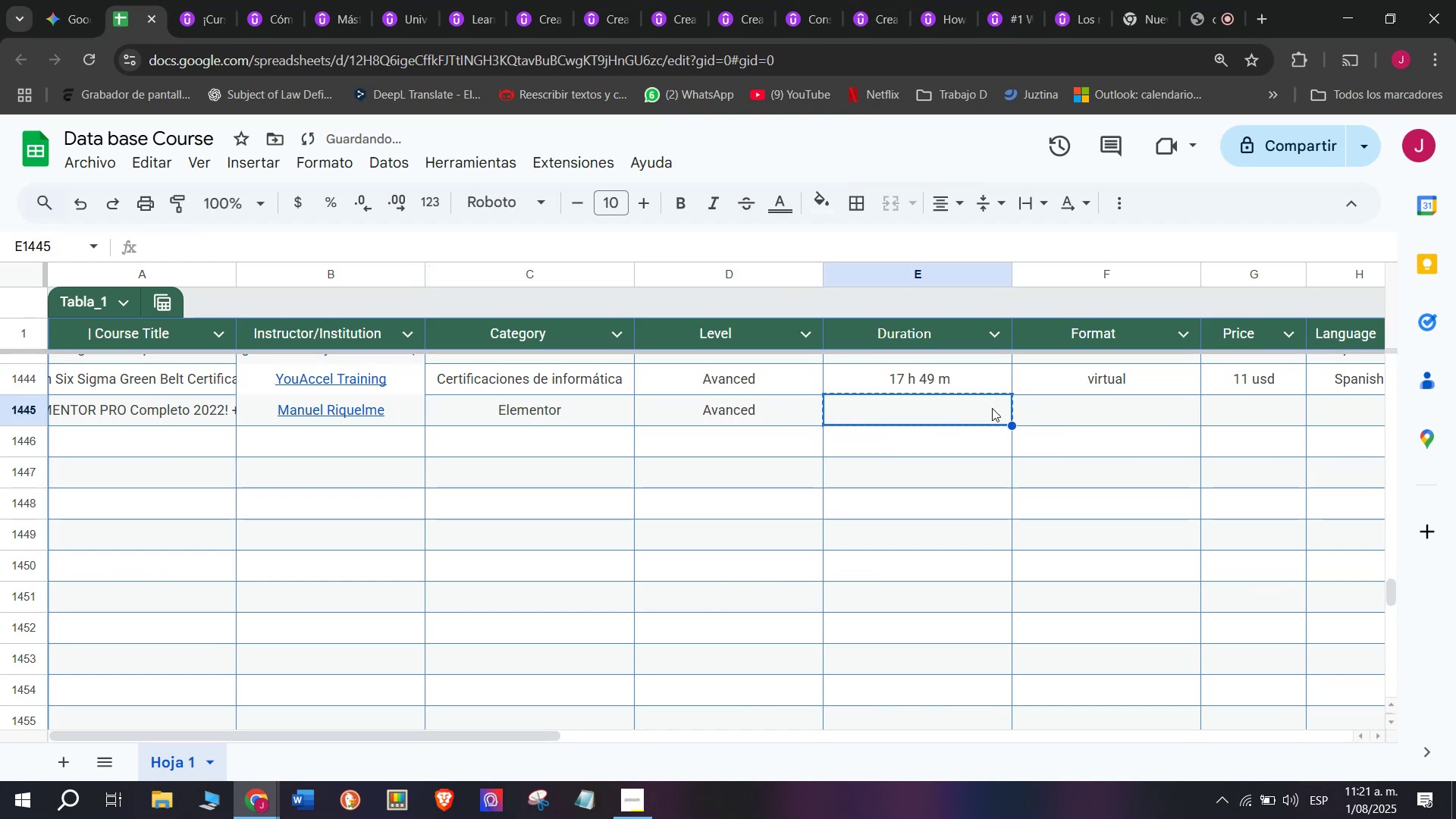 
key(Control+Shift+ControlLeft)
 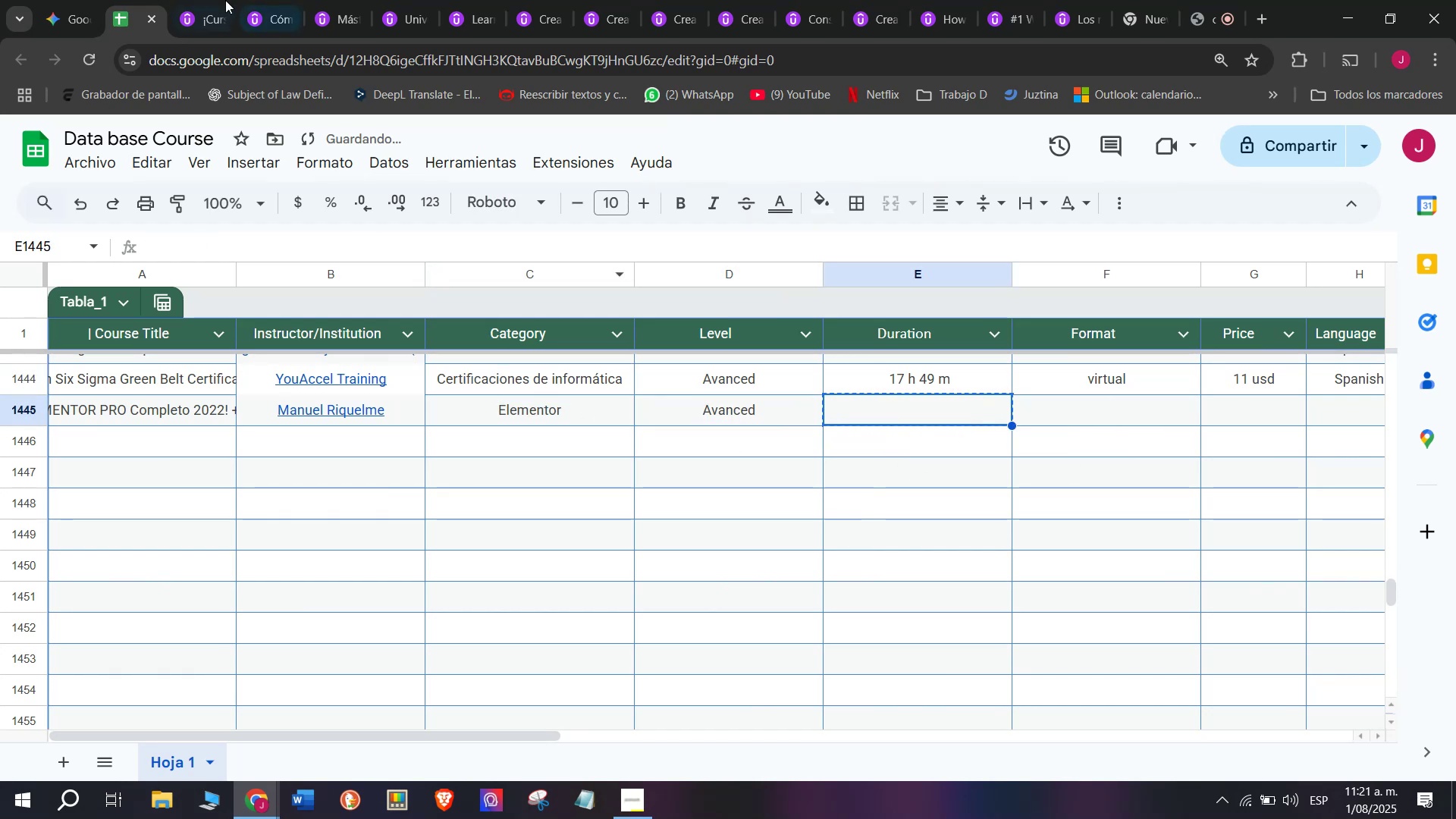 
left_click([210, 0])
 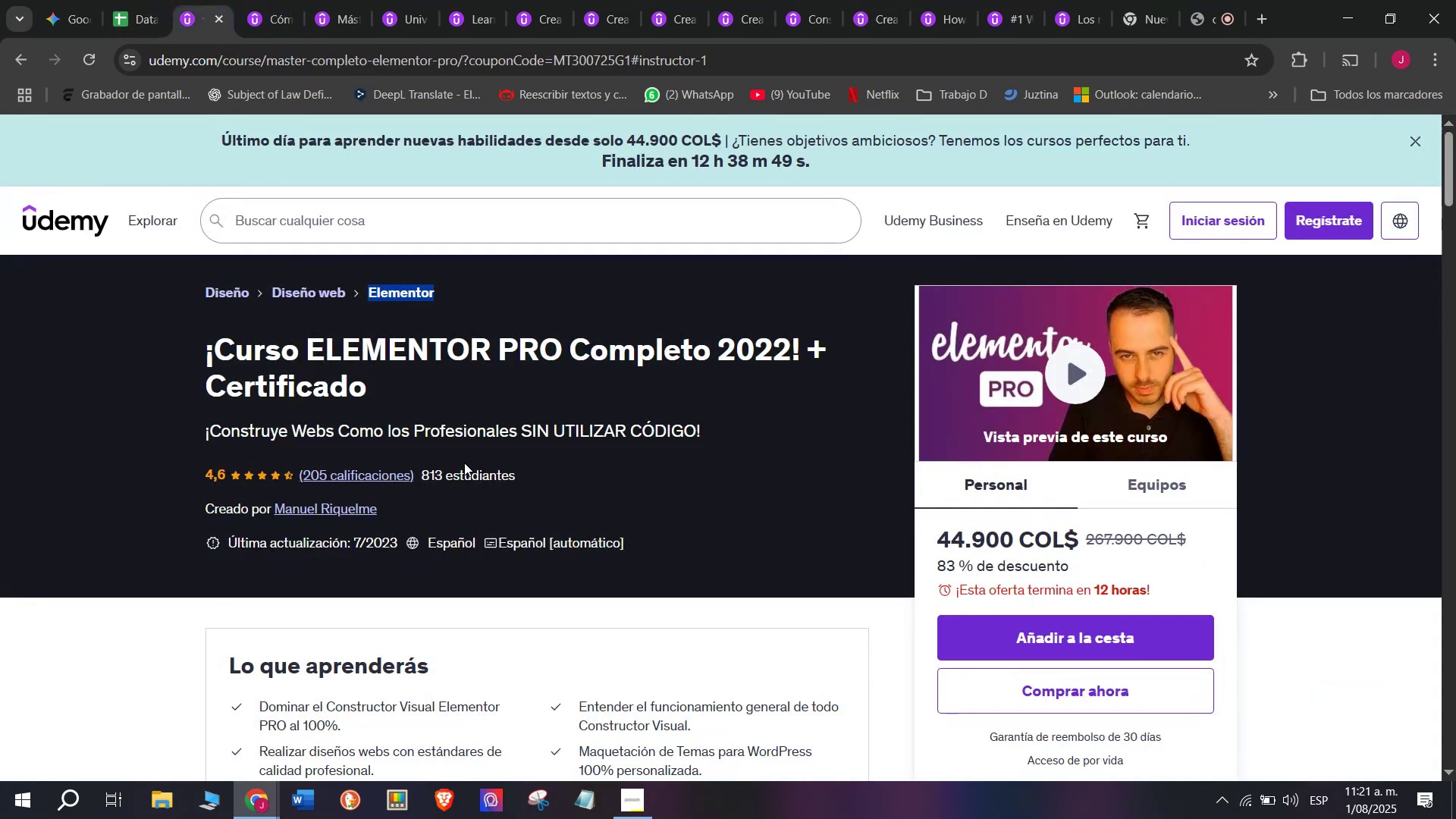 
scroll: coordinate [464, 463], scroll_direction: up, amount: 2.0
 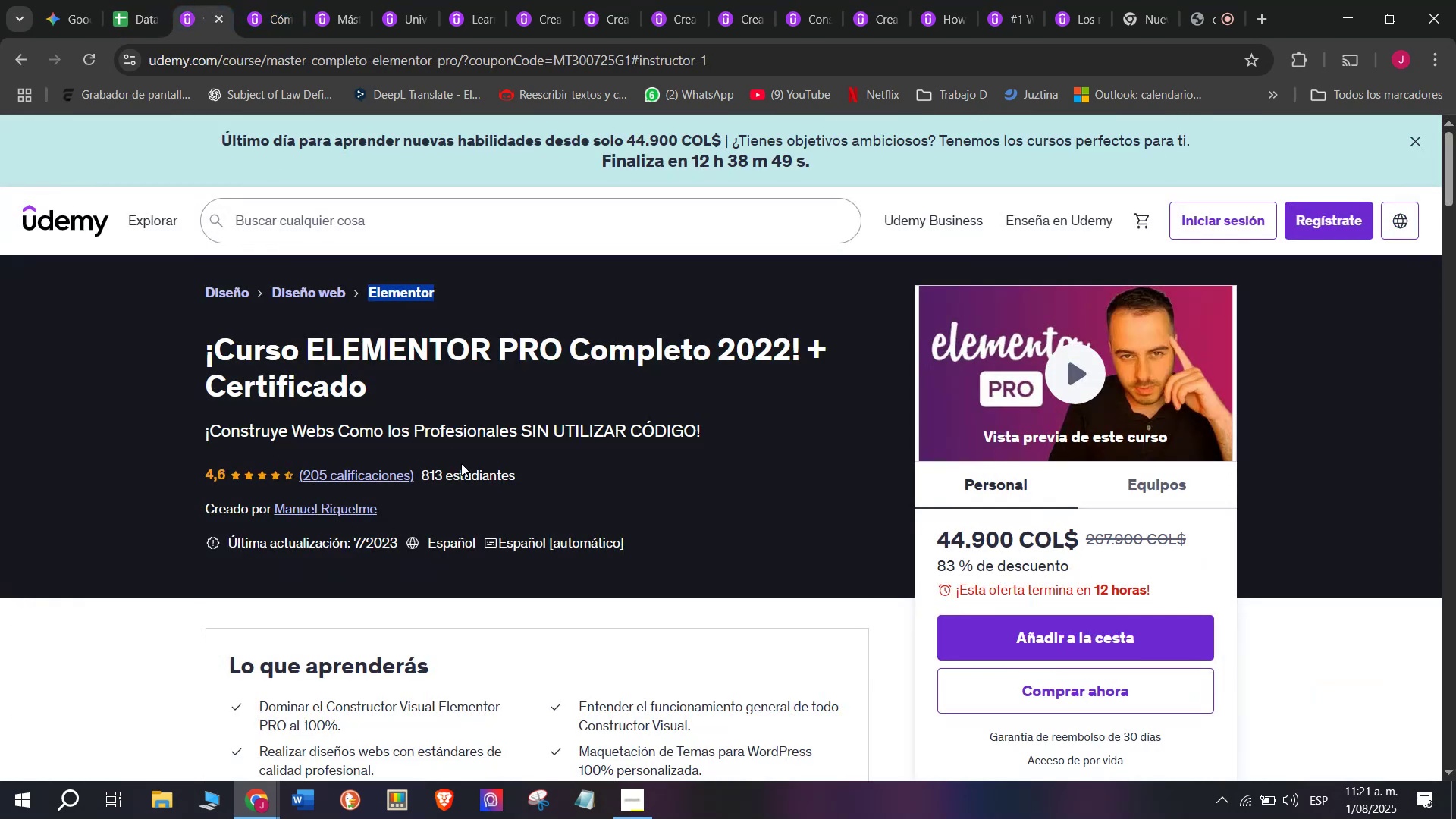 
scroll: coordinate [460, 512], scroll_direction: down, amount: 3.0
 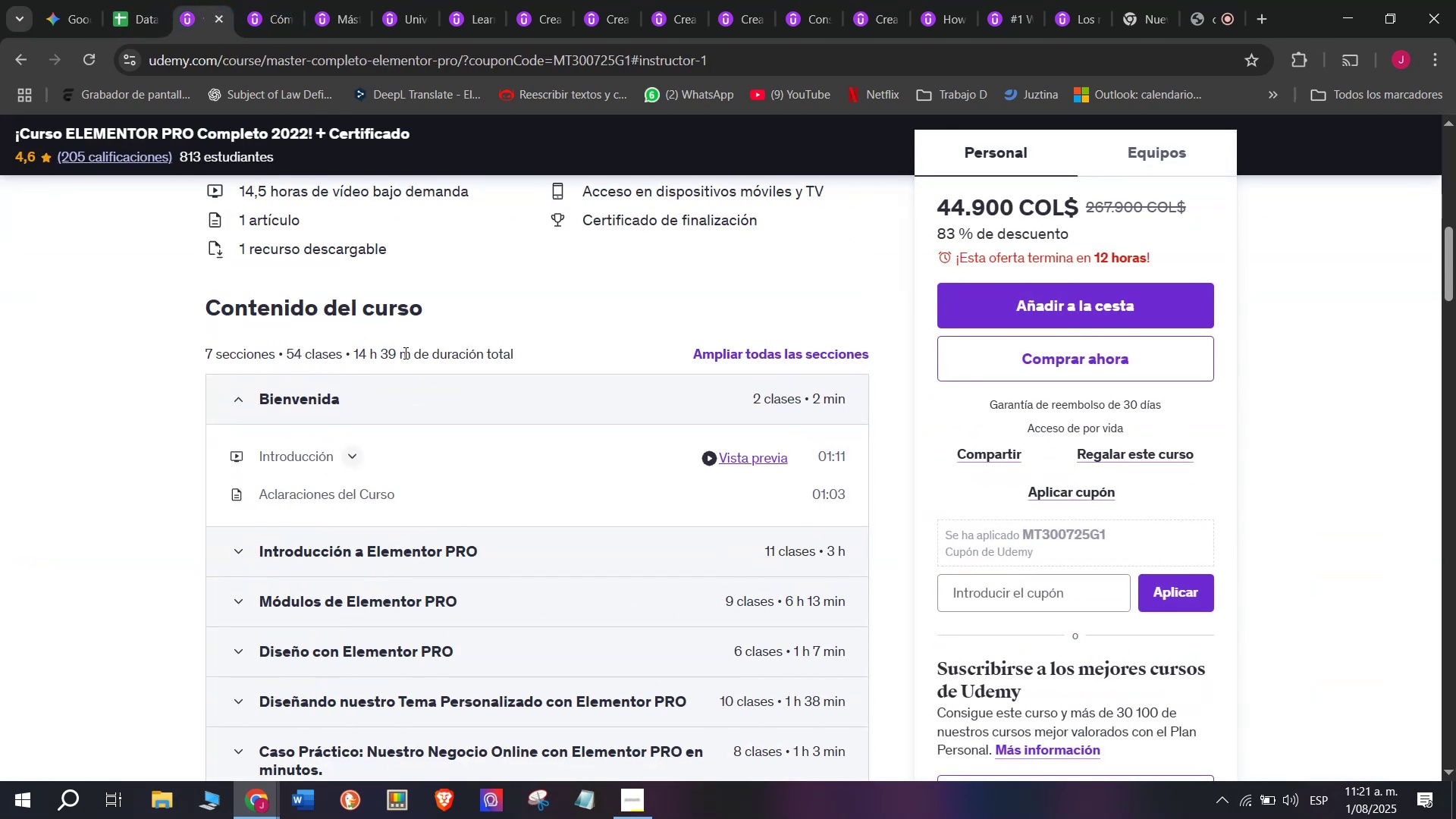 
left_click_drag(start_coordinate=[407, 353], to_coordinate=[352, 353])
 